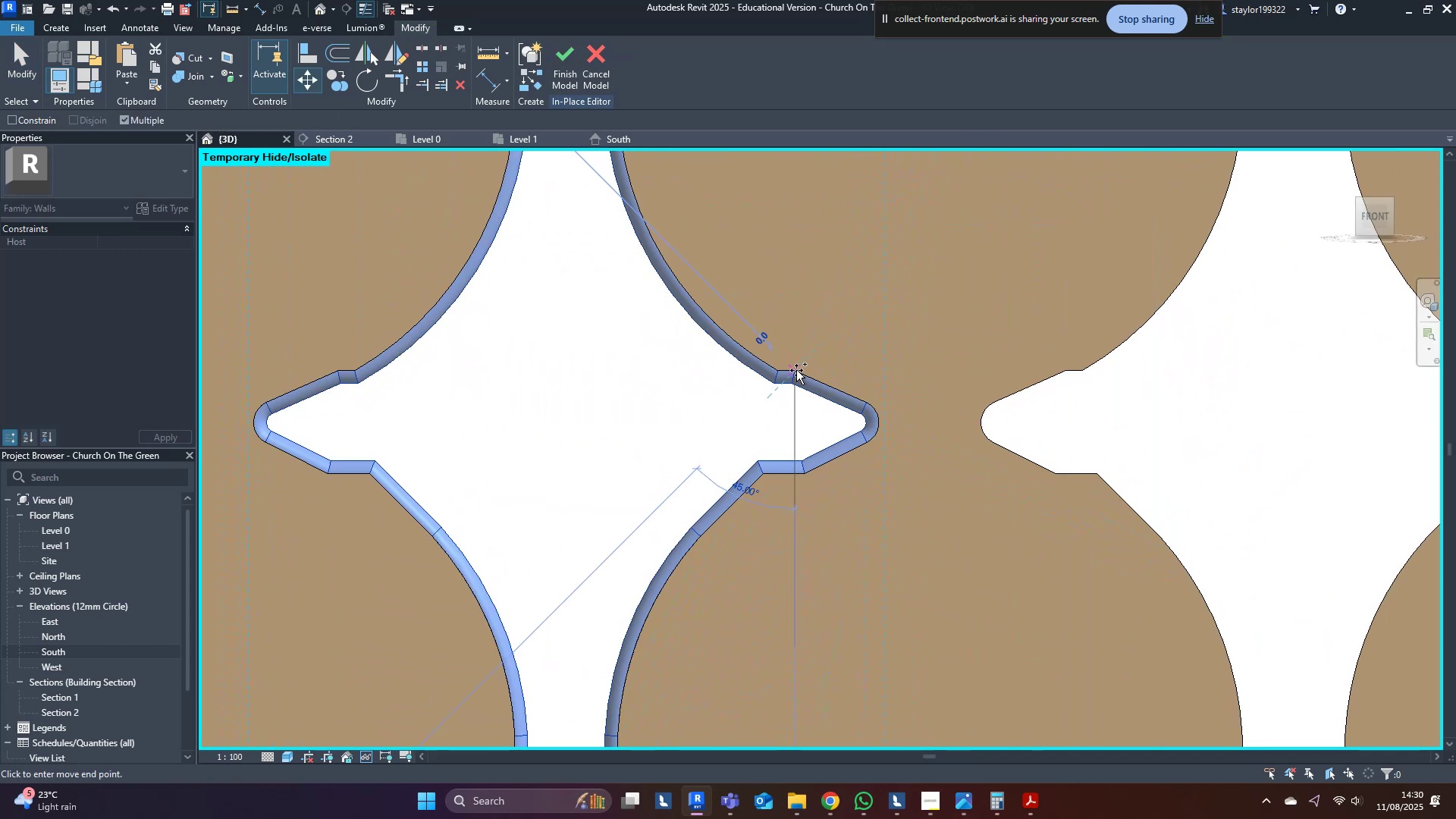 
scroll: coordinate [796, 370], scroll_direction: down, amount: 4.0
 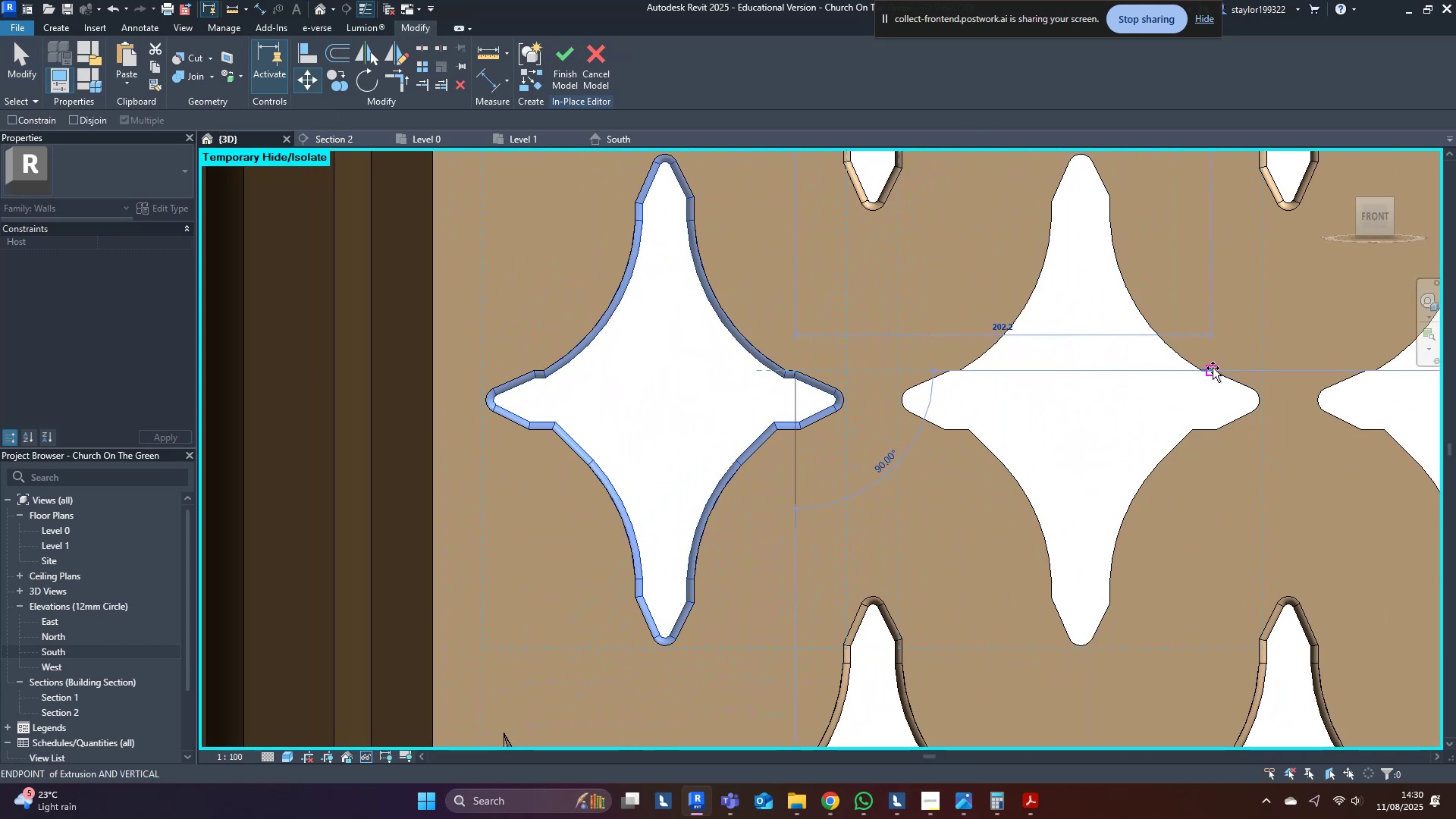 
hold_key(key=ControlLeft, duration=0.47)
left_click([1216, 367])
 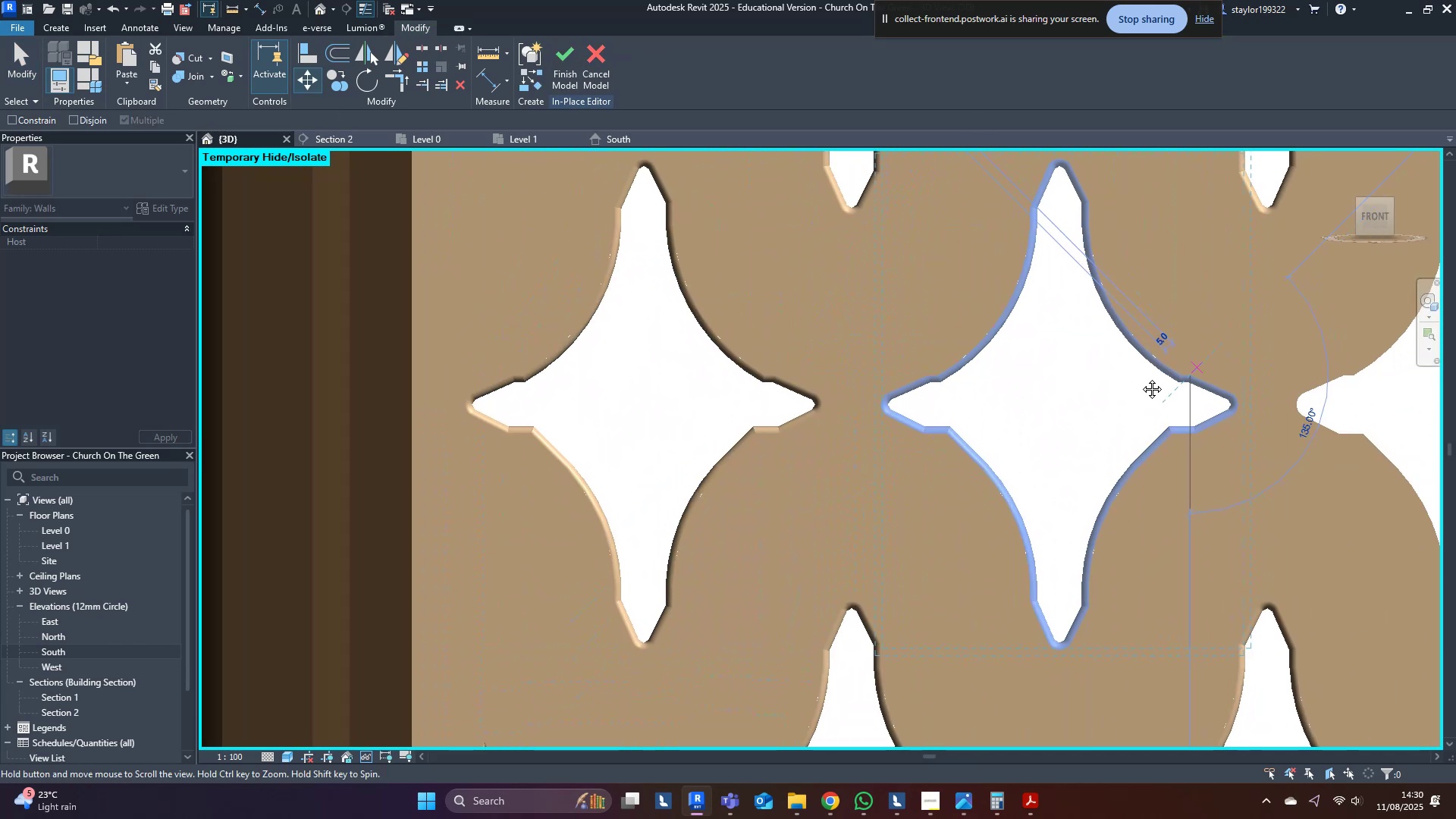 
hold_key(key=ControlLeft, duration=1.5)
 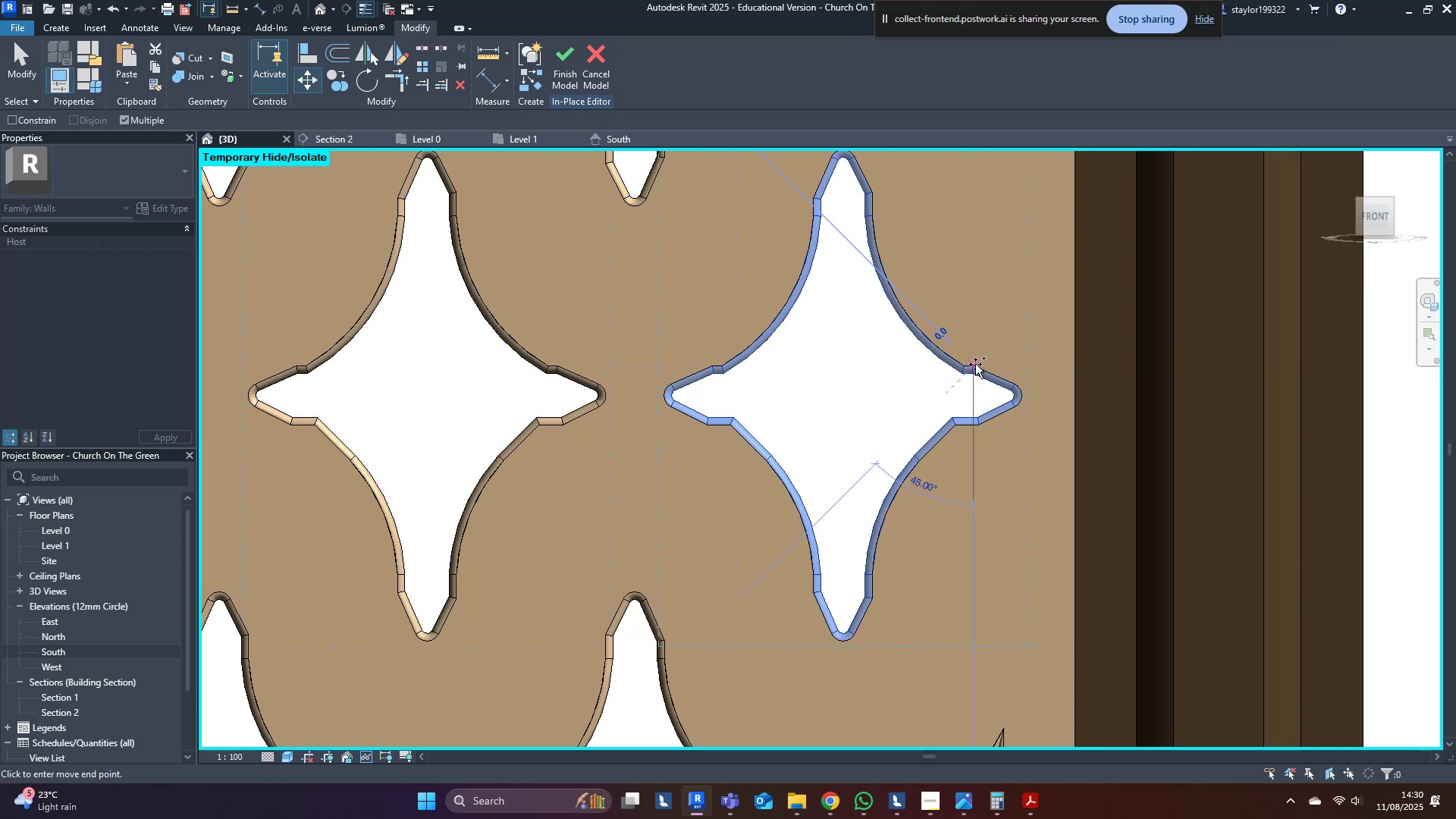 
hold_key(key=ControlLeft, duration=0.43)
 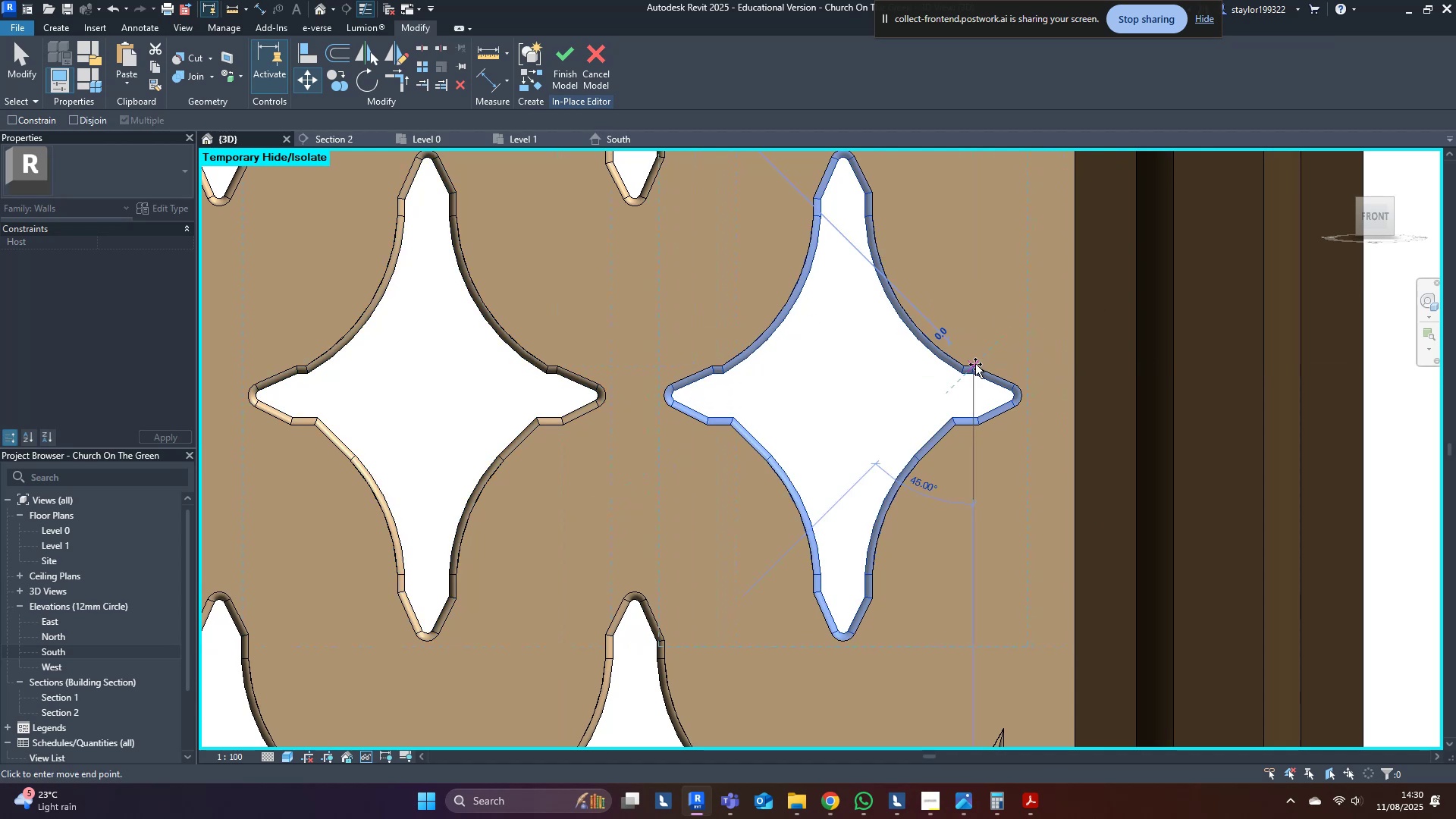 
key(Escape)
 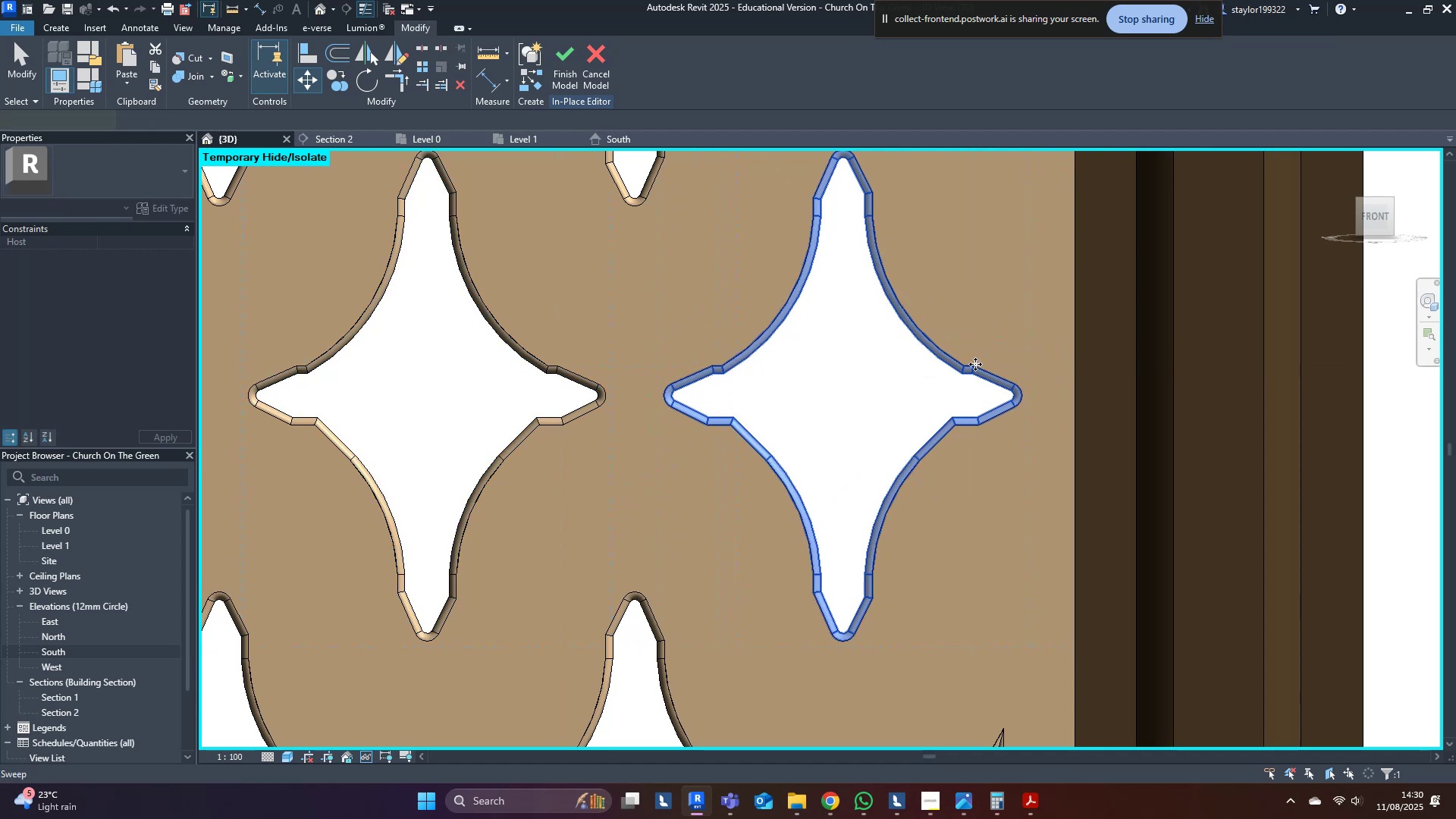 
scroll: coordinate [975, 364], scroll_direction: down, amount: 9.0
 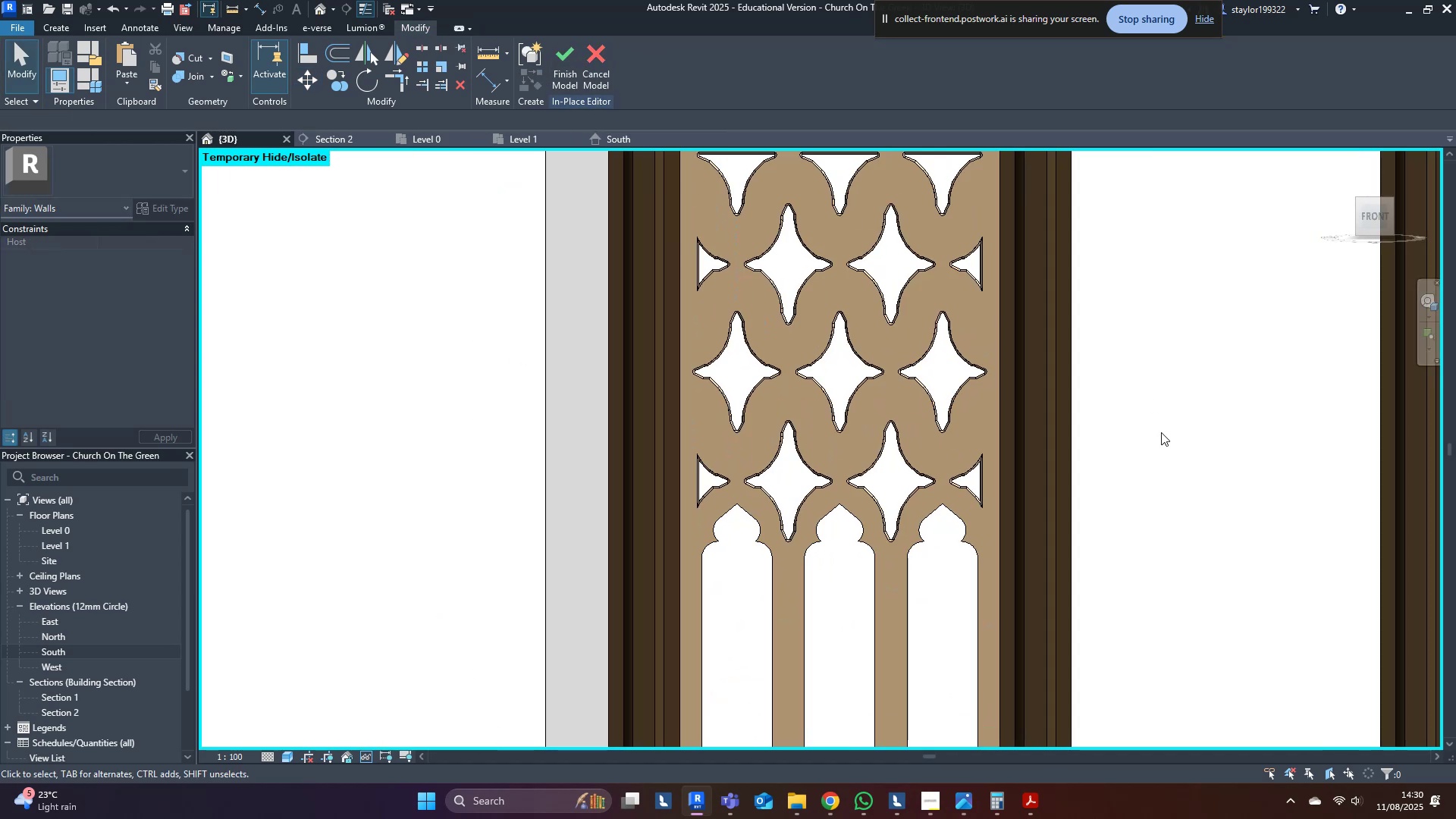 
key(Escape)
 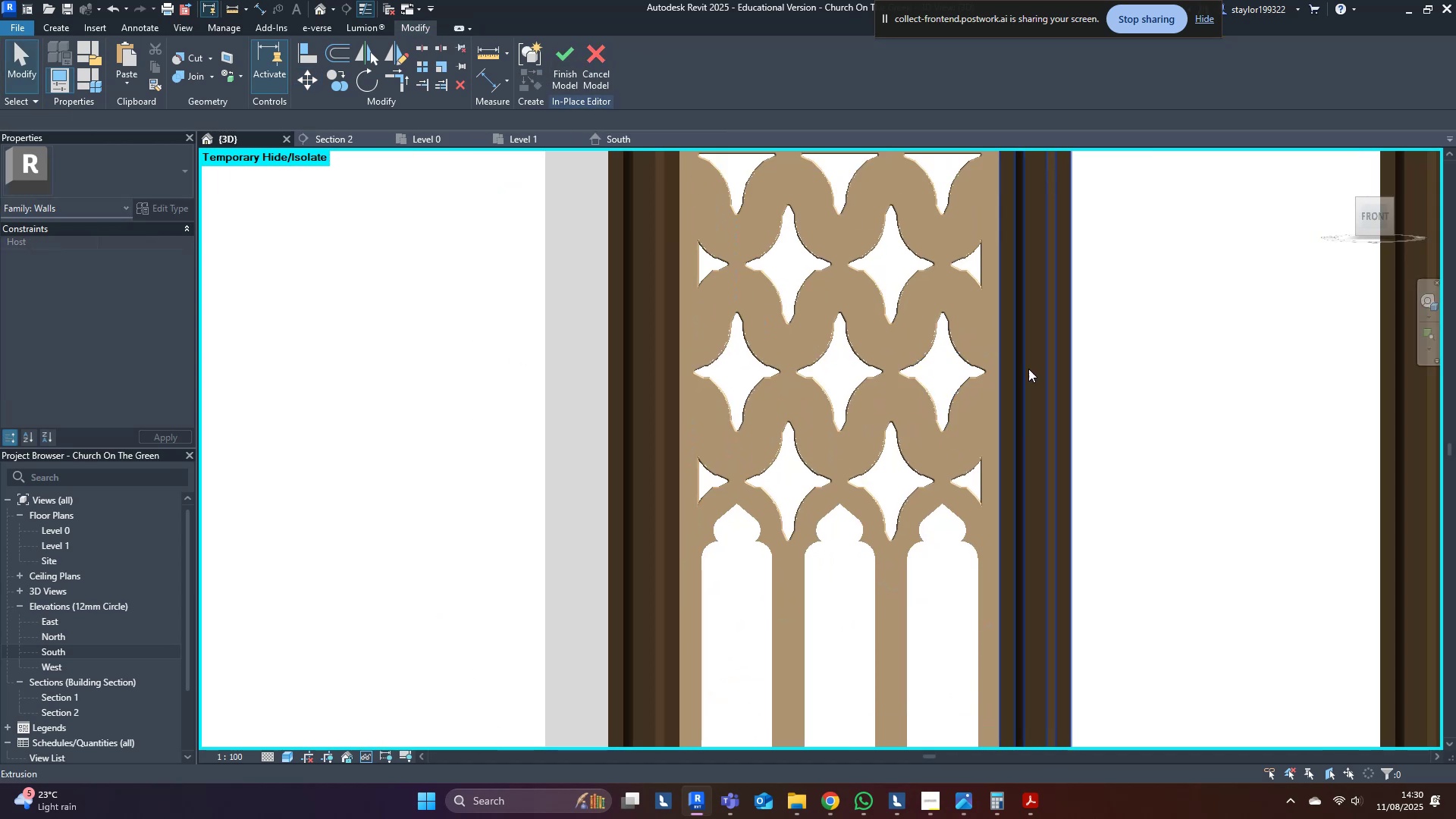 
scroll: coordinate [1145, 438], scroll_direction: down, amount: 3.0
 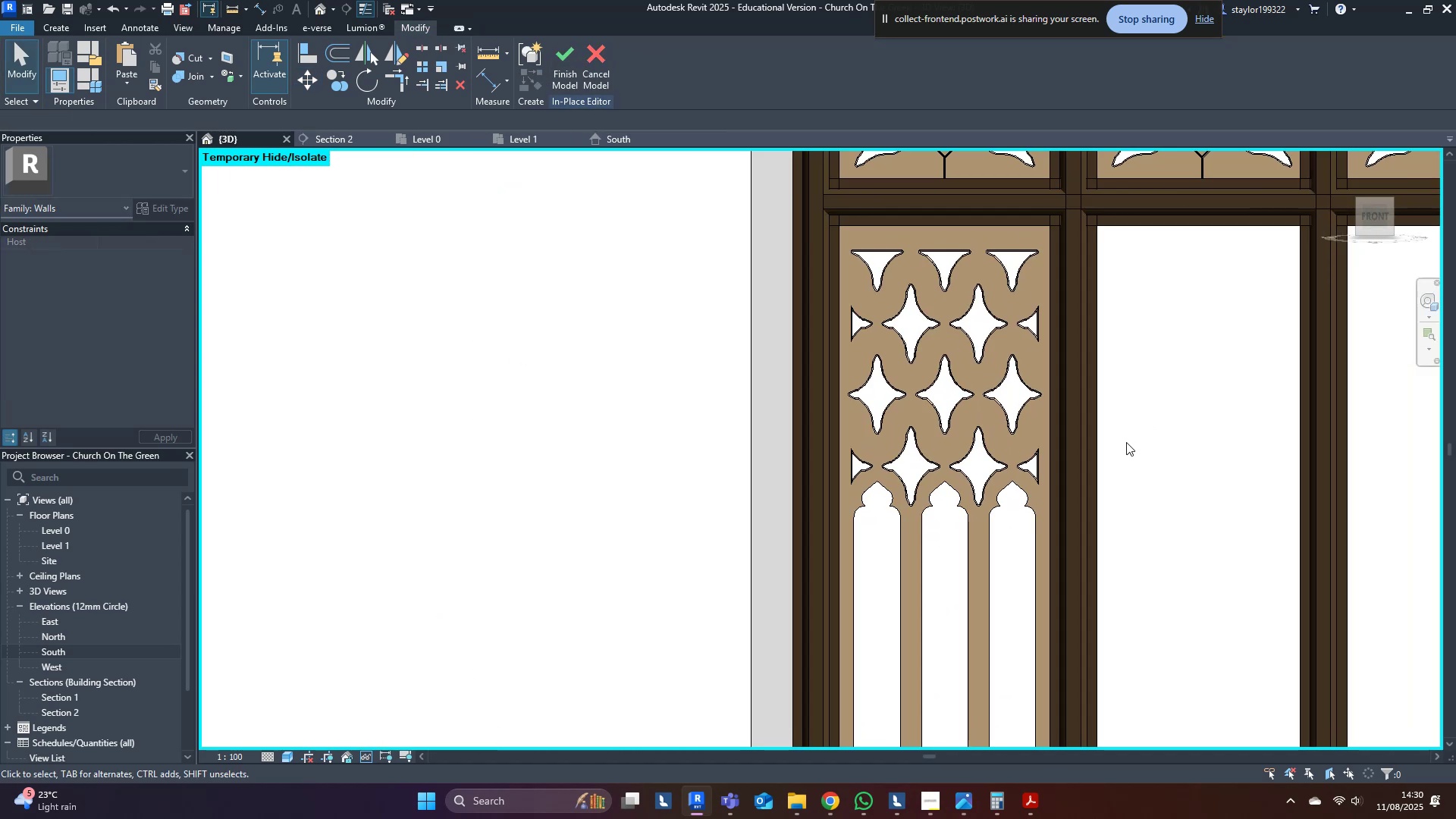 
wait(5.55)
 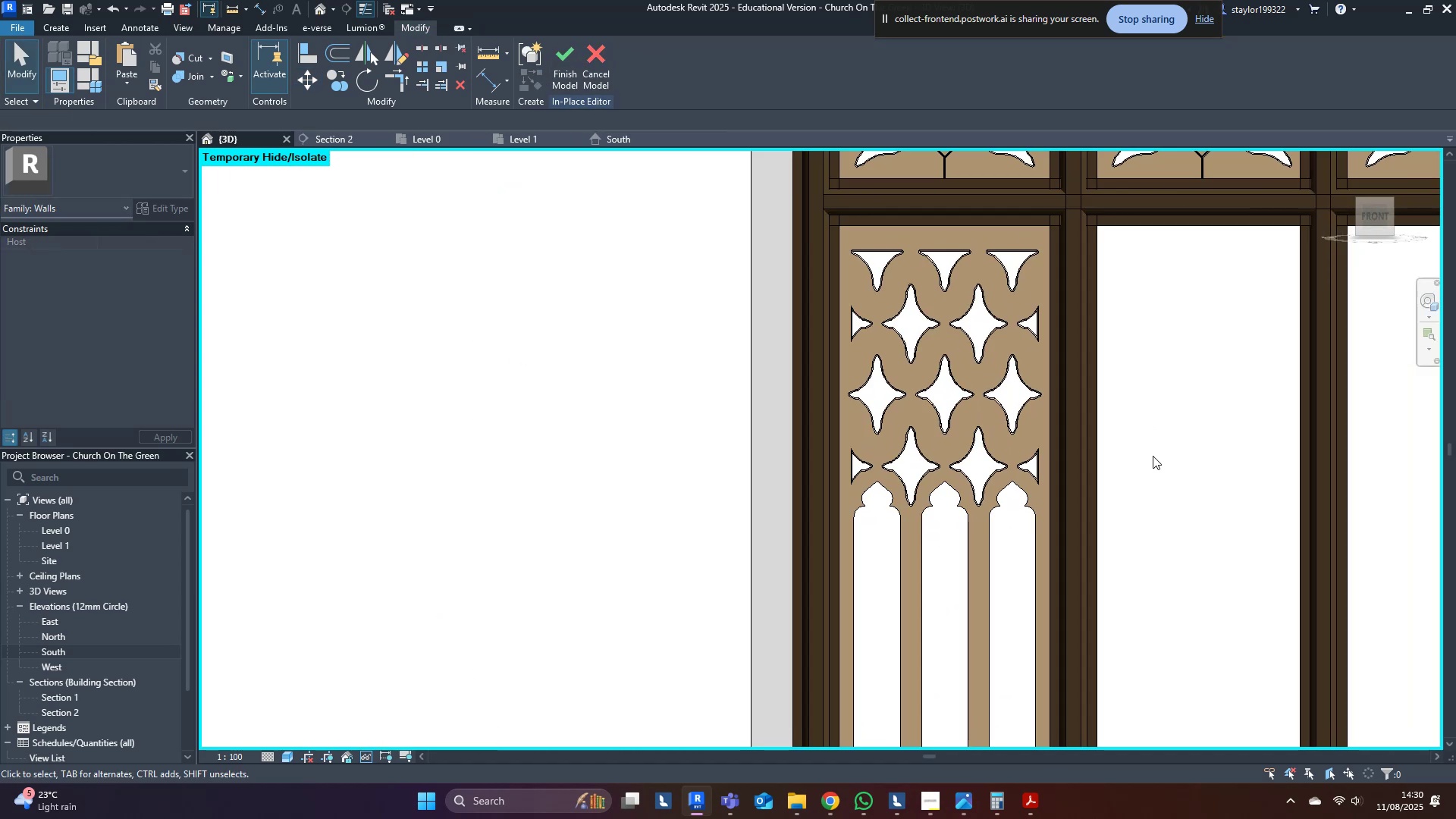 
scroll: coordinate [901, 524], scroll_direction: up, amount: 4.0
 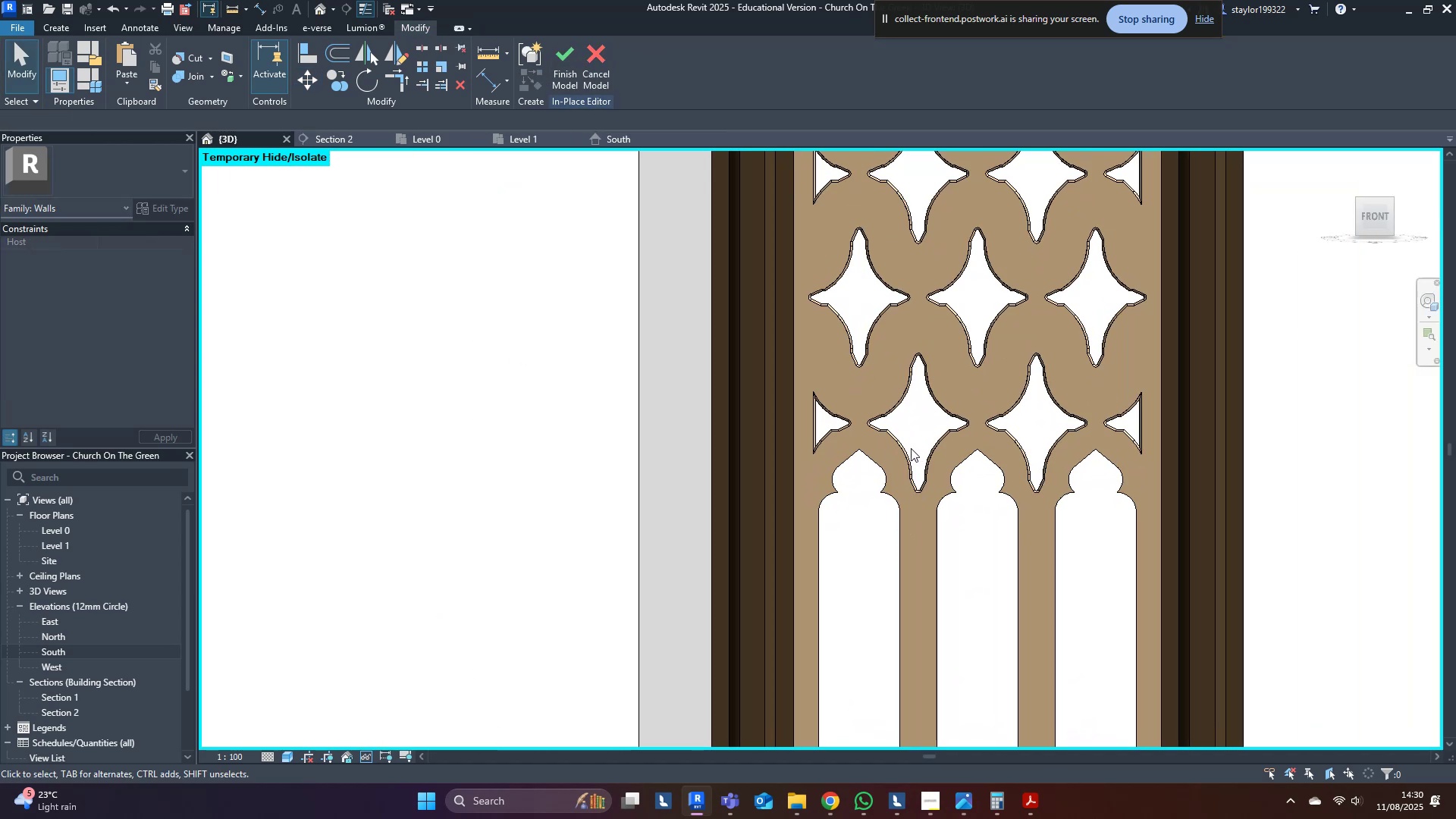 
double_click([908, 447])
 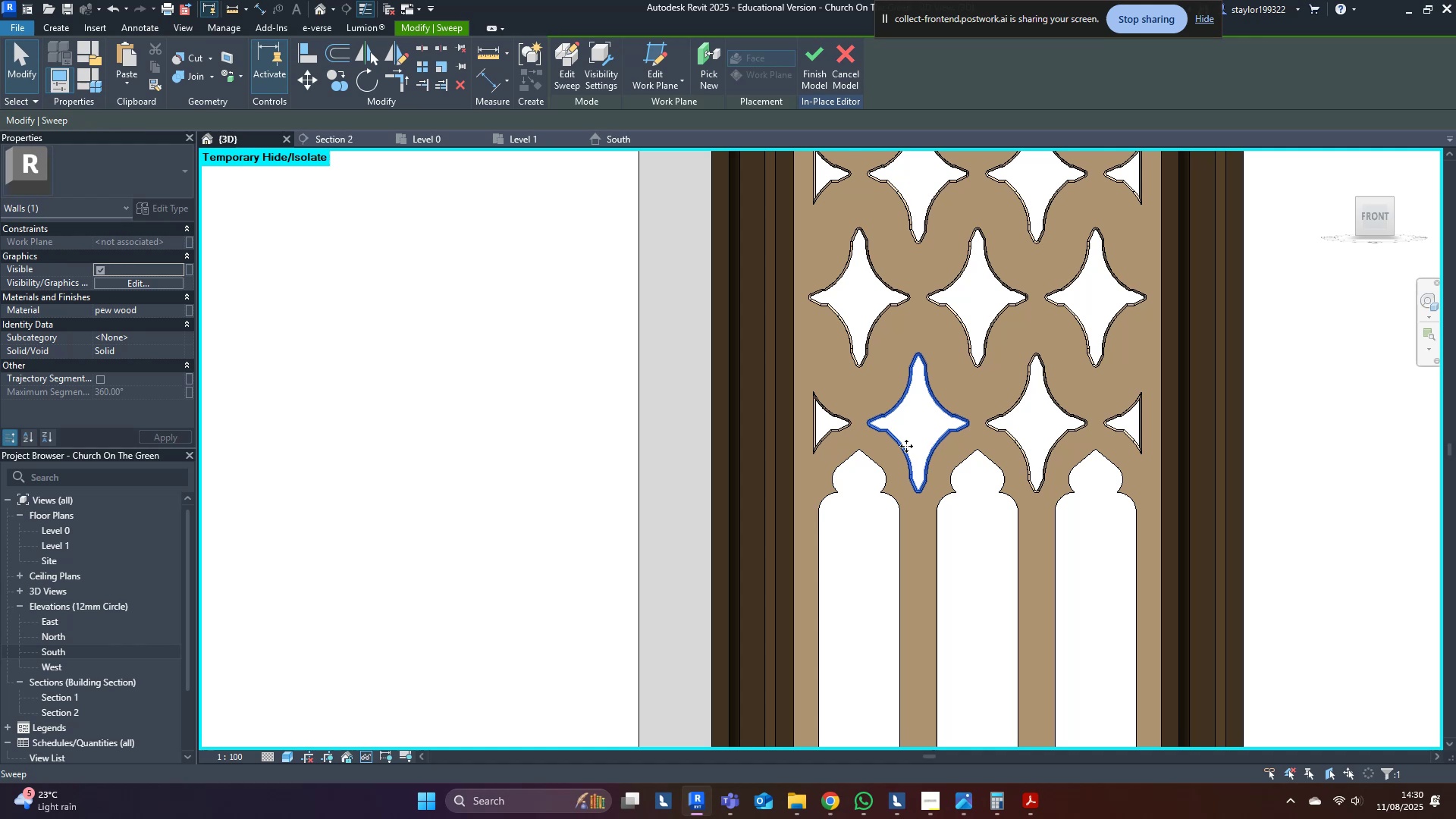 
hold_key(key=ControlLeft, duration=0.69)
 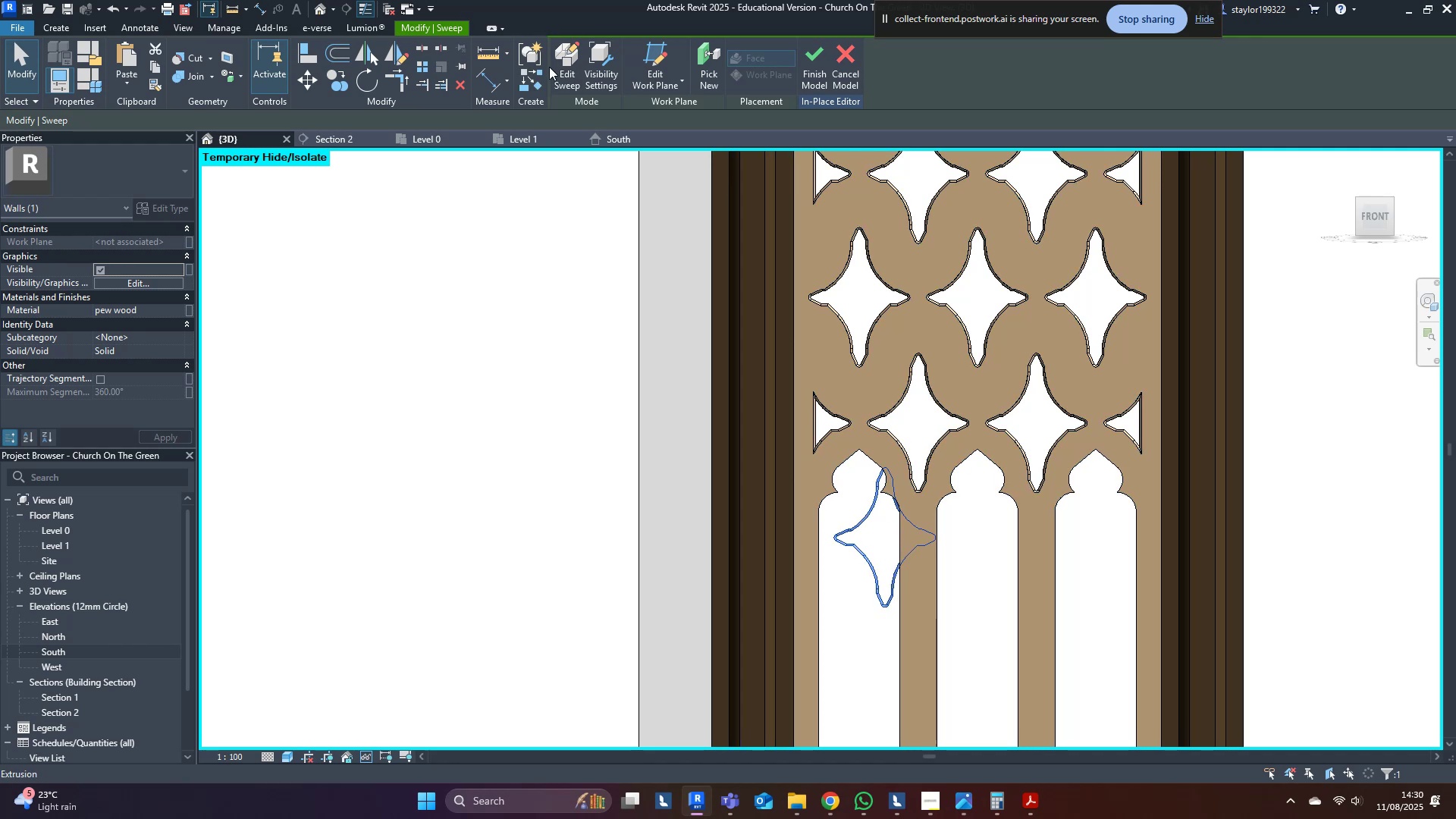 
double_click([557, 65])
 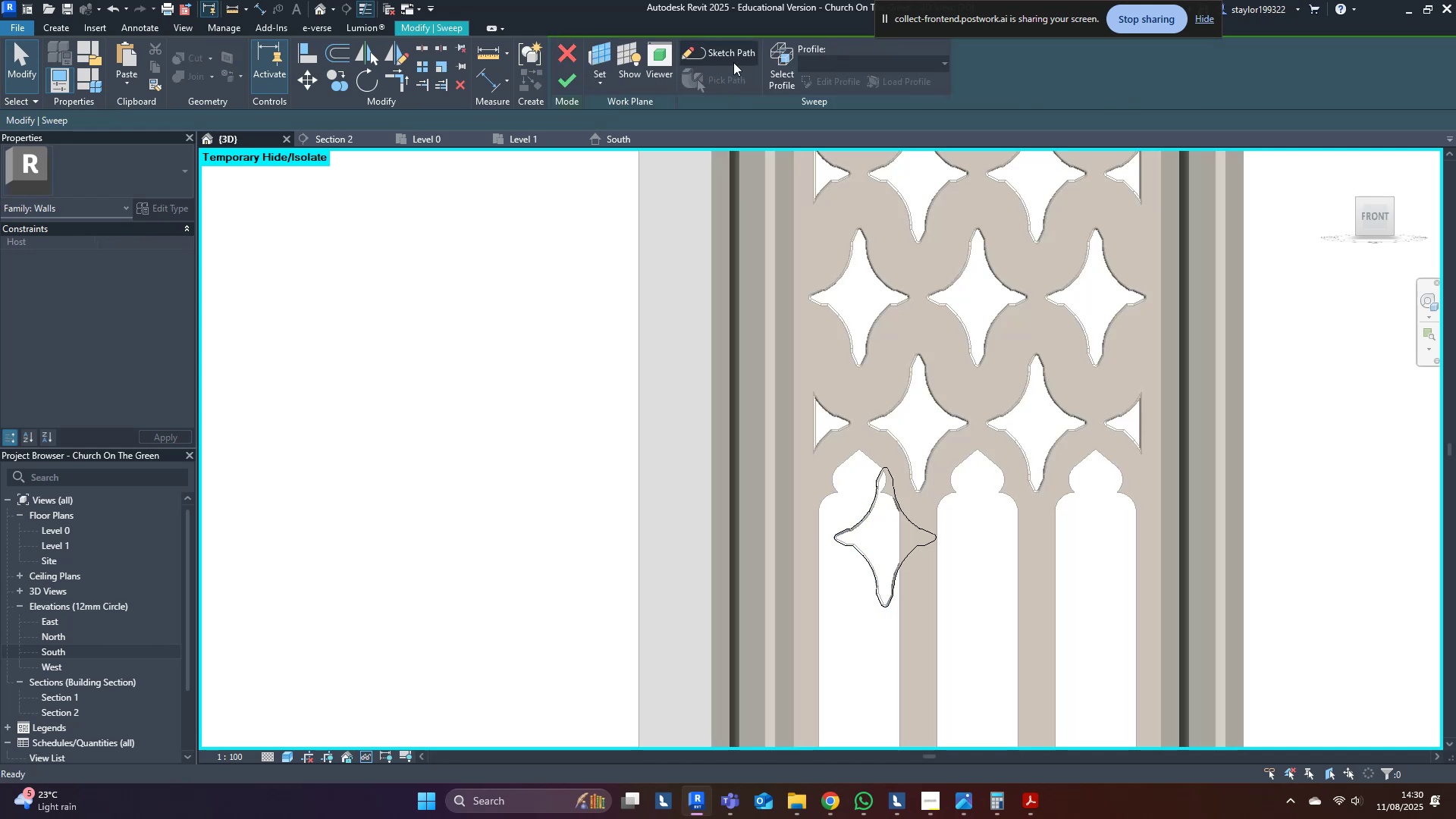 
left_click([736, 61])
 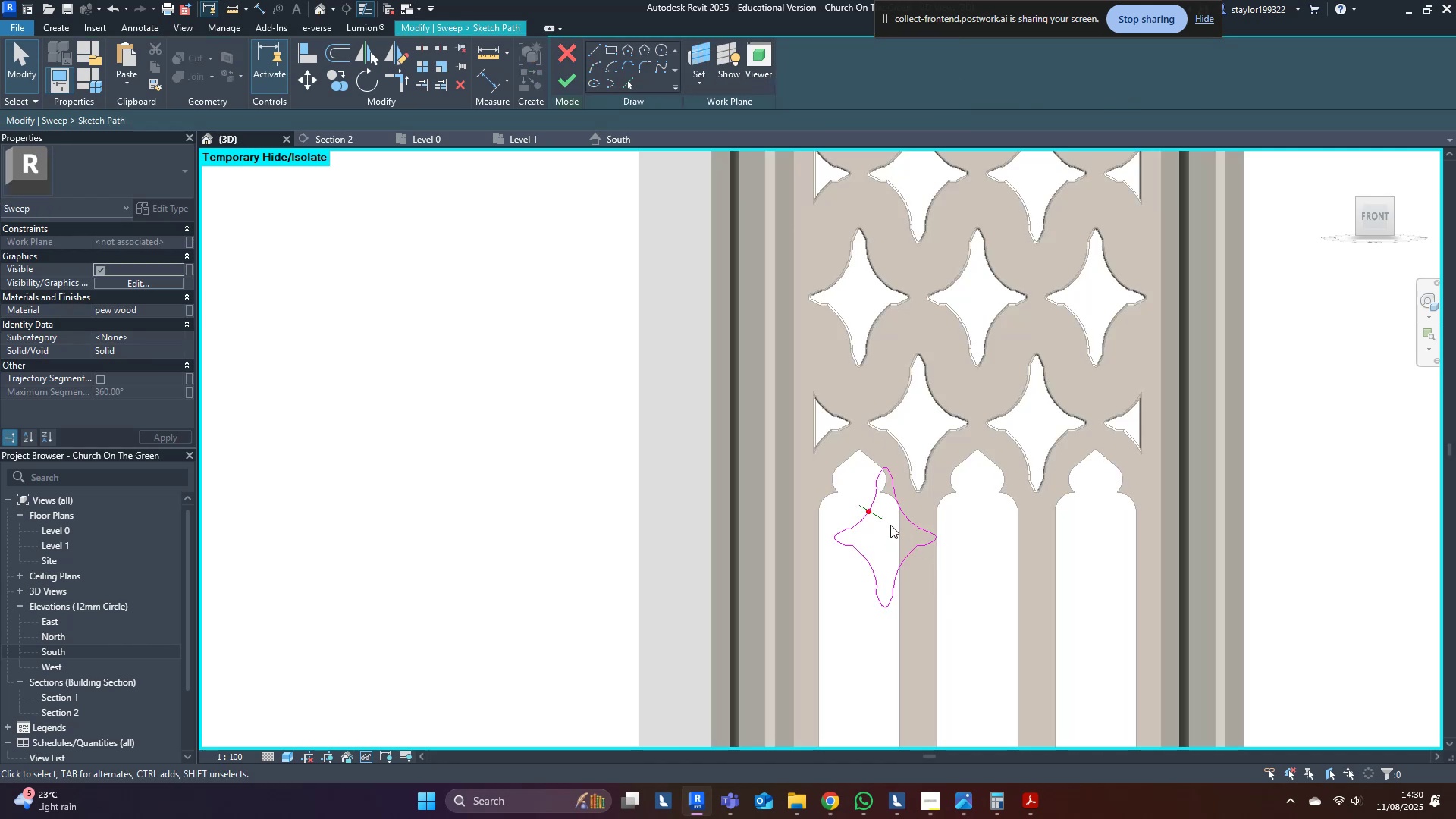 
key(Tab)
 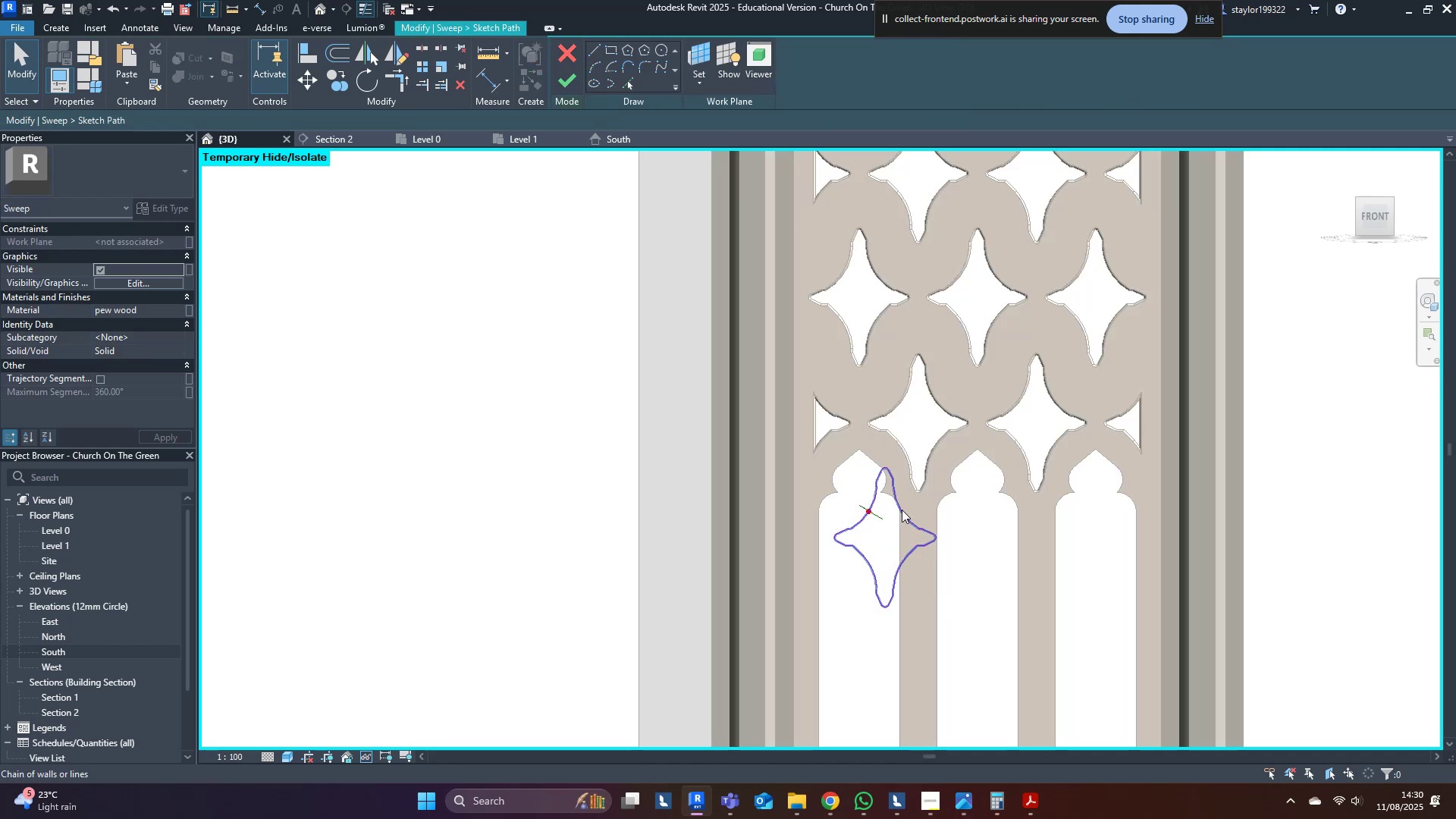 
left_click([902, 510])
 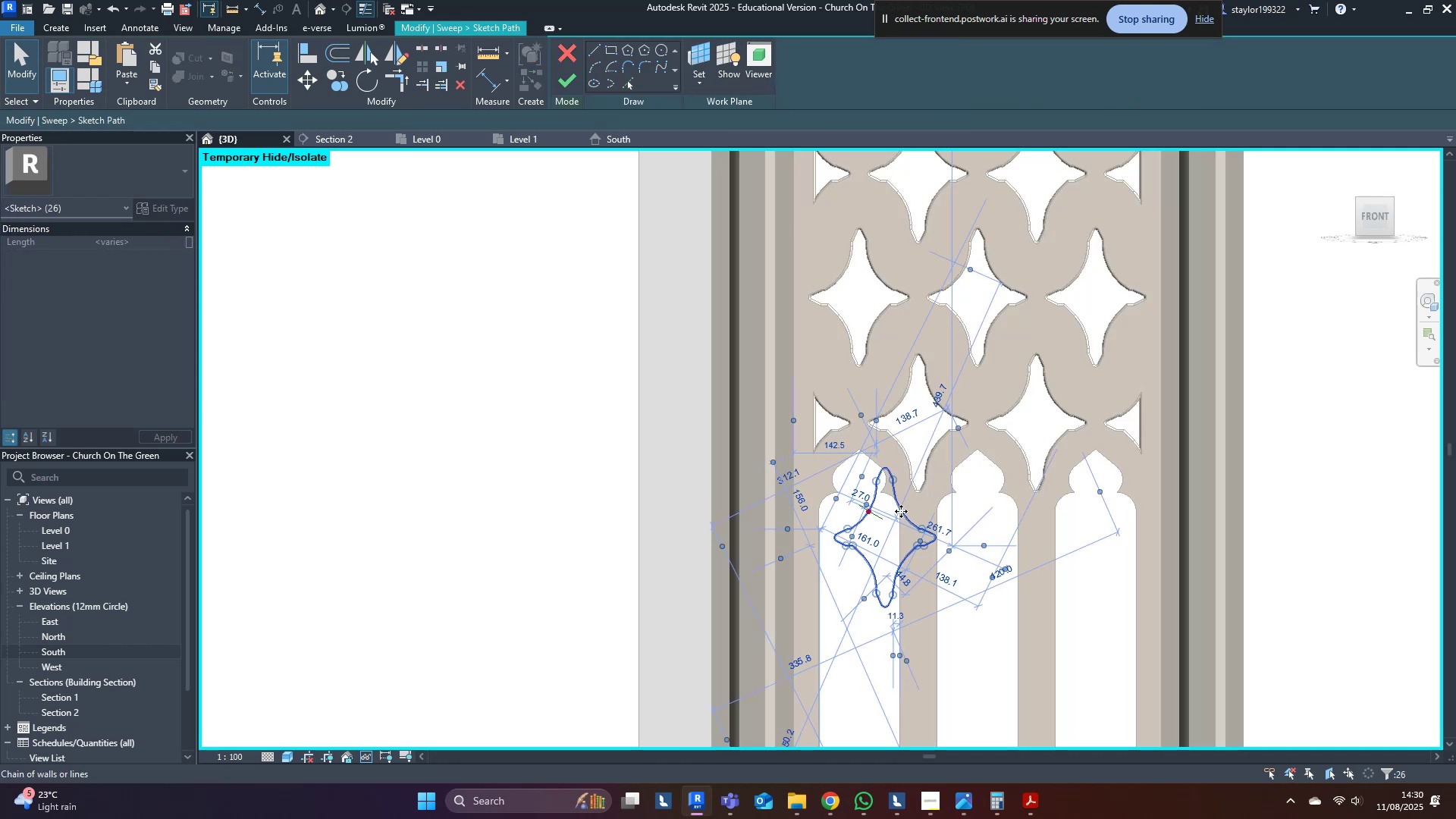 
key(Delete)
 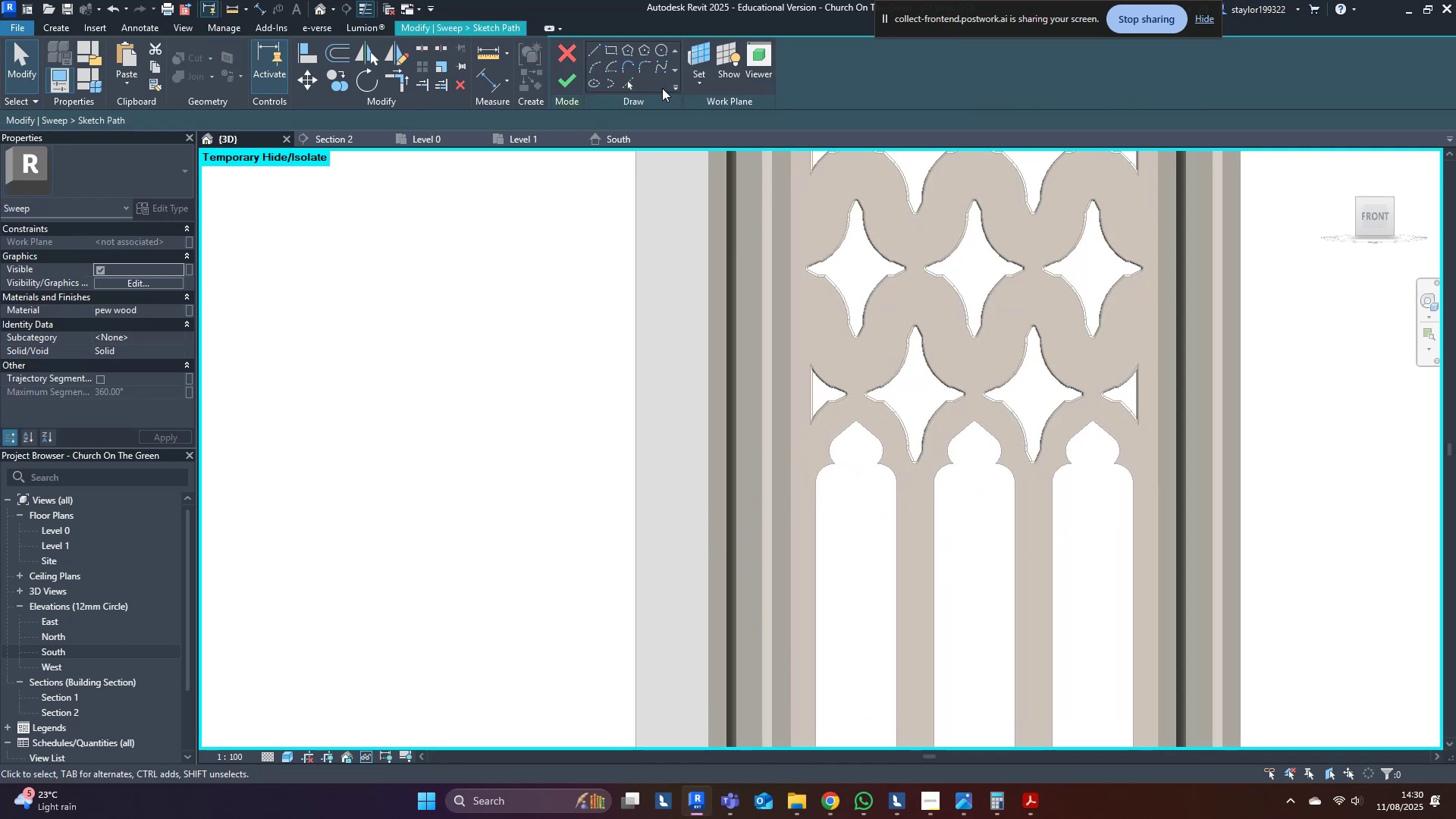 
left_click([632, 83])
 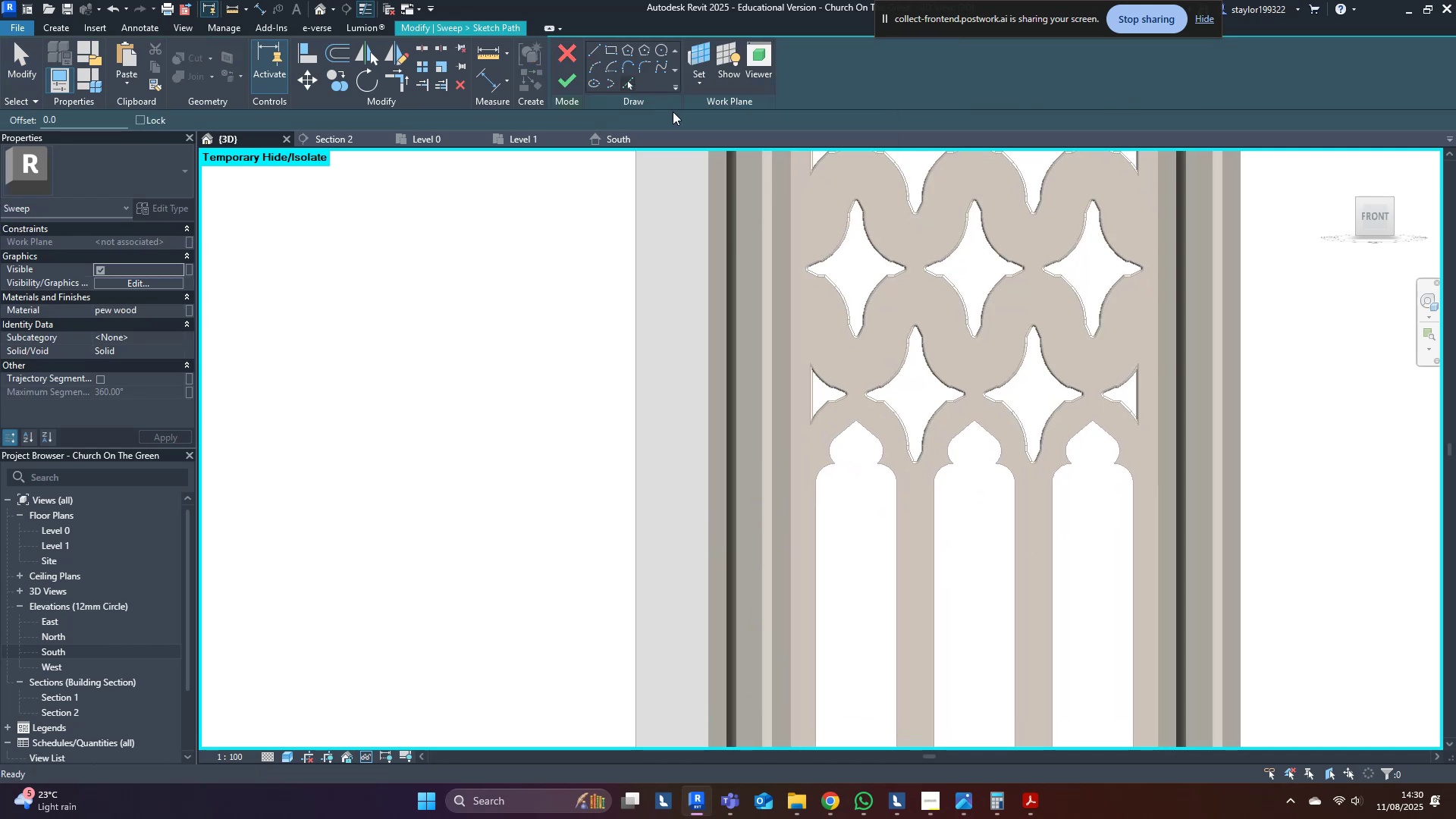 
scroll: coordinate [908, 522], scroll_direction: up, amount: 3.0
 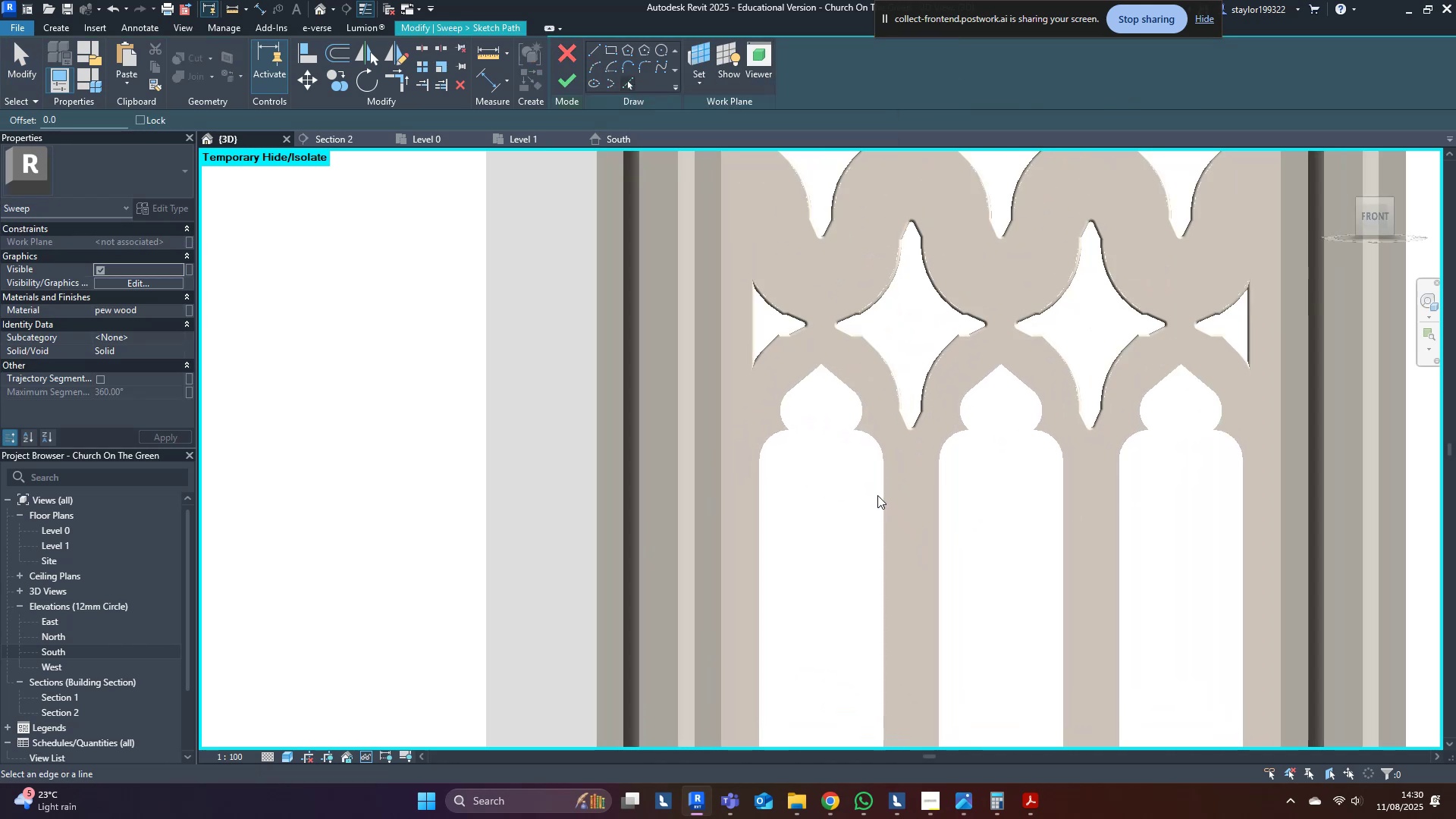 
key(Tab)
 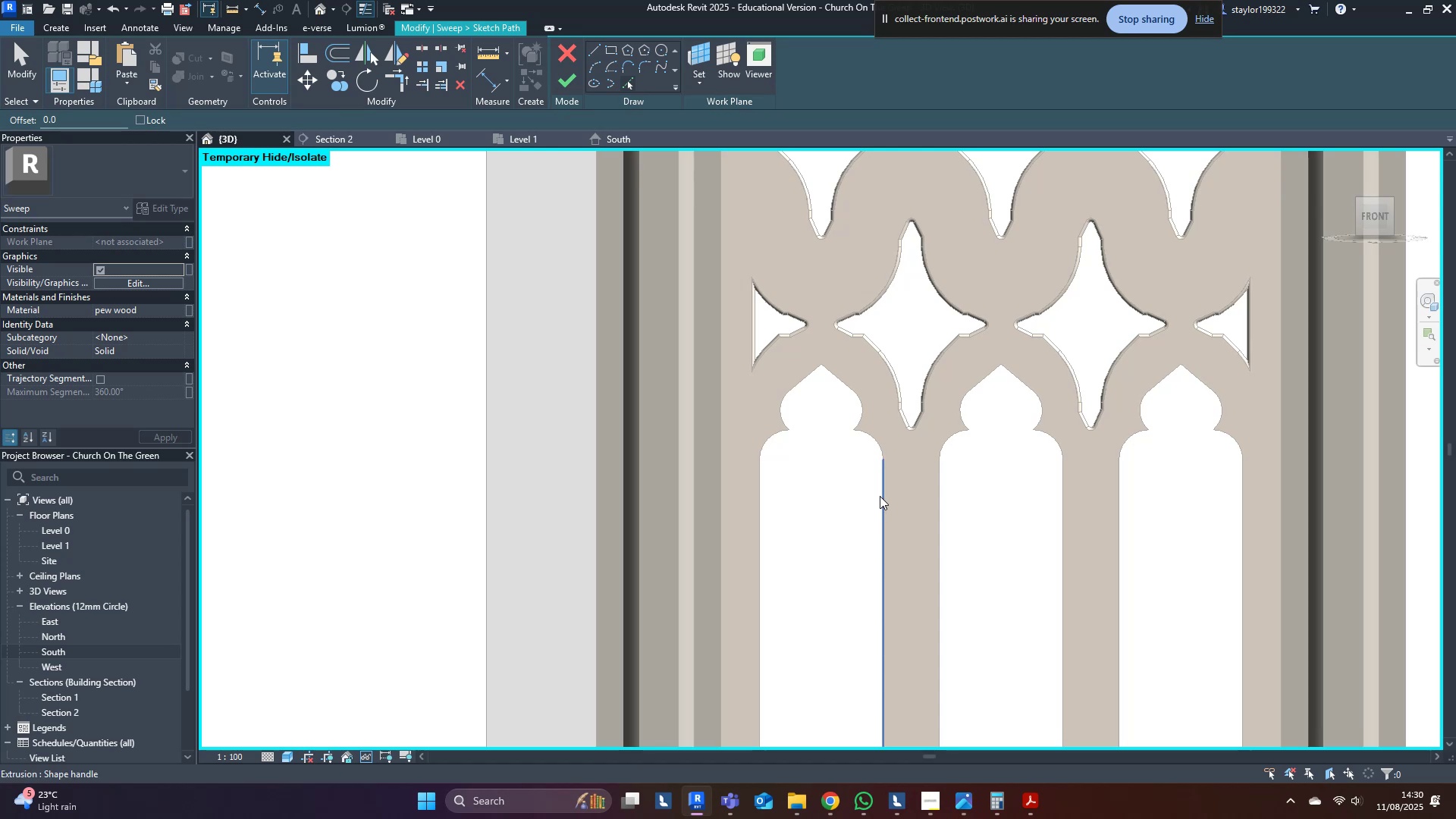 
key(Tab)
 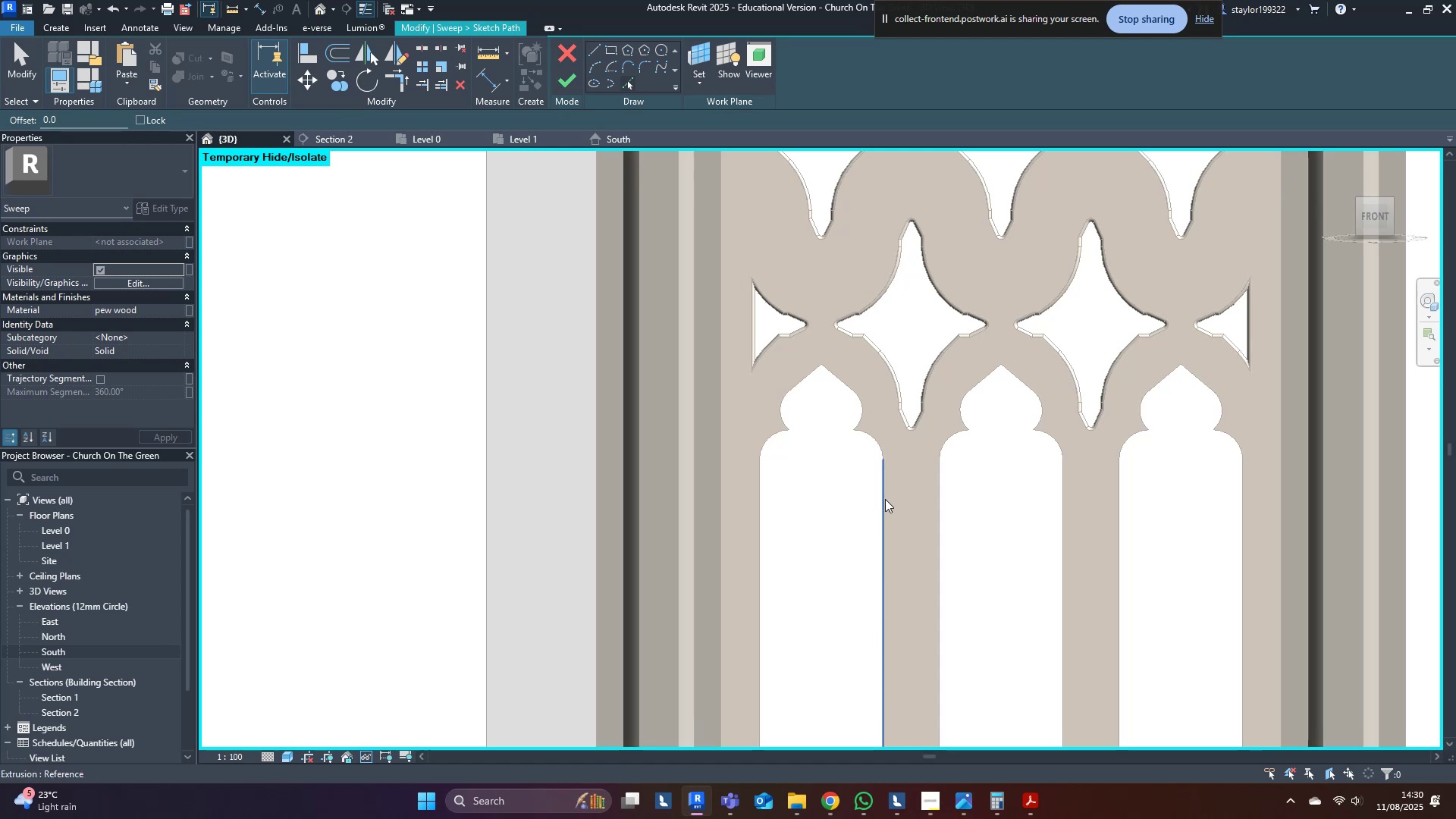 
key(Tab)
 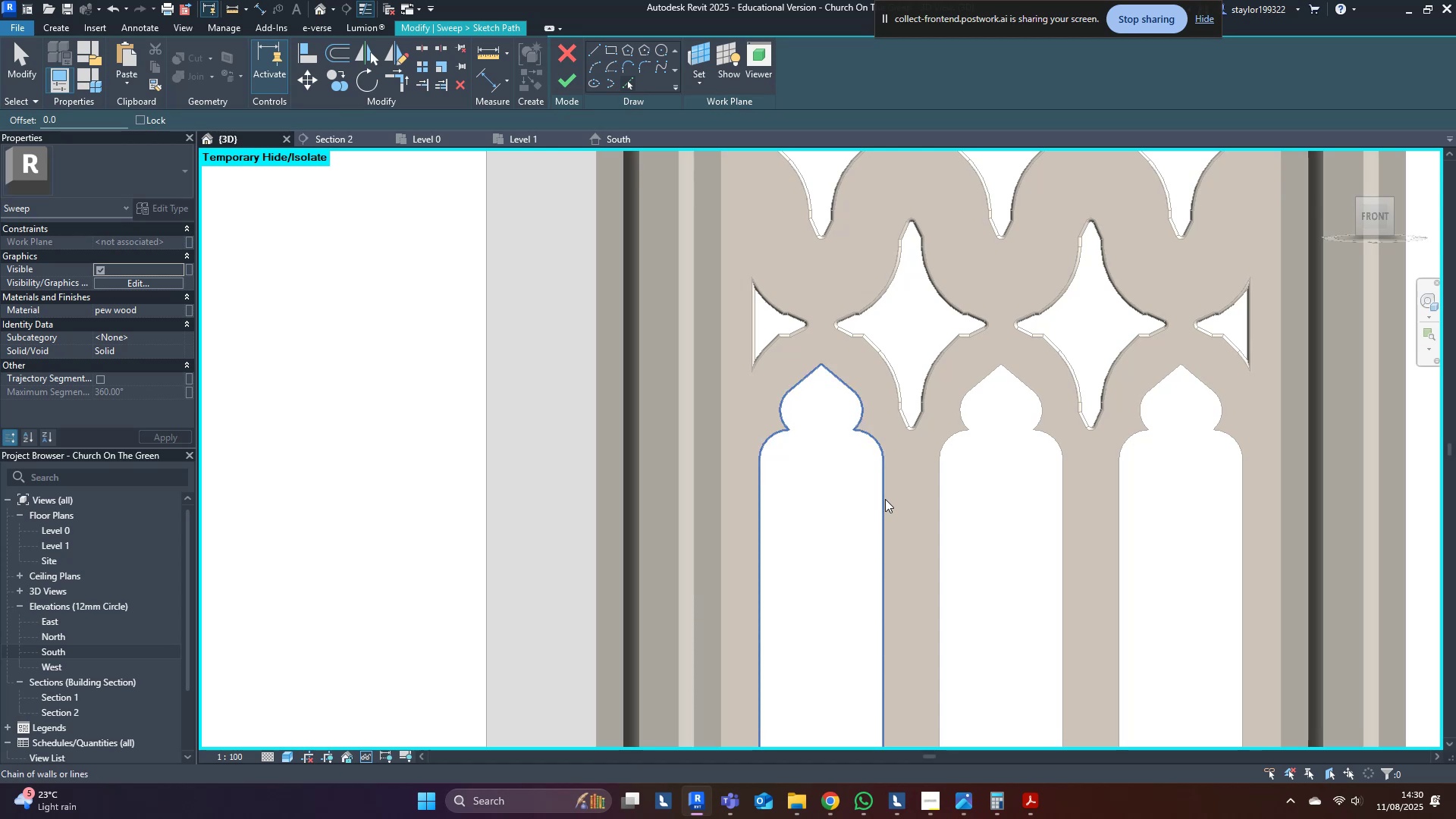 
left_click([885, 499])
 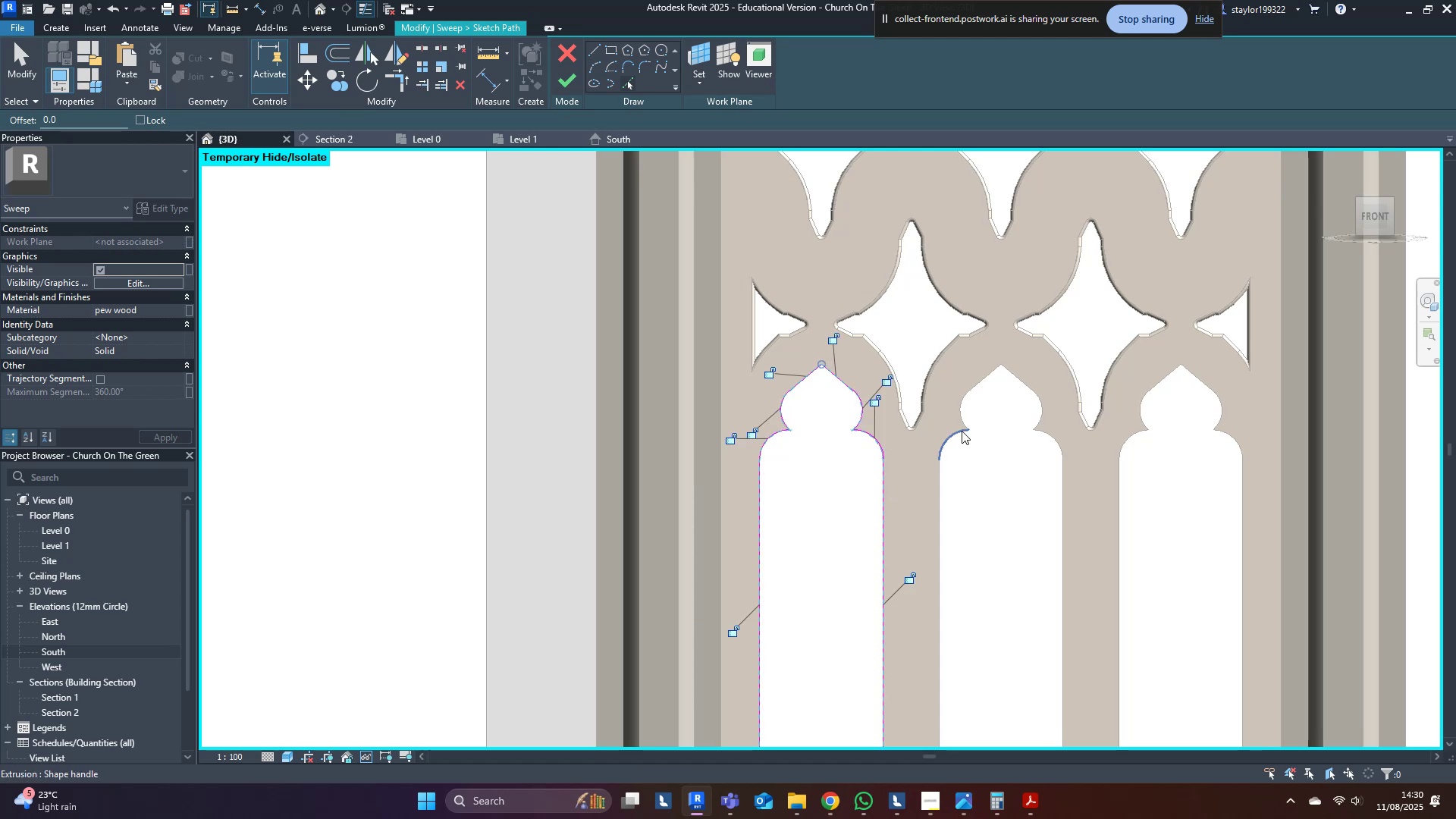 
middle_click([968, 425])
 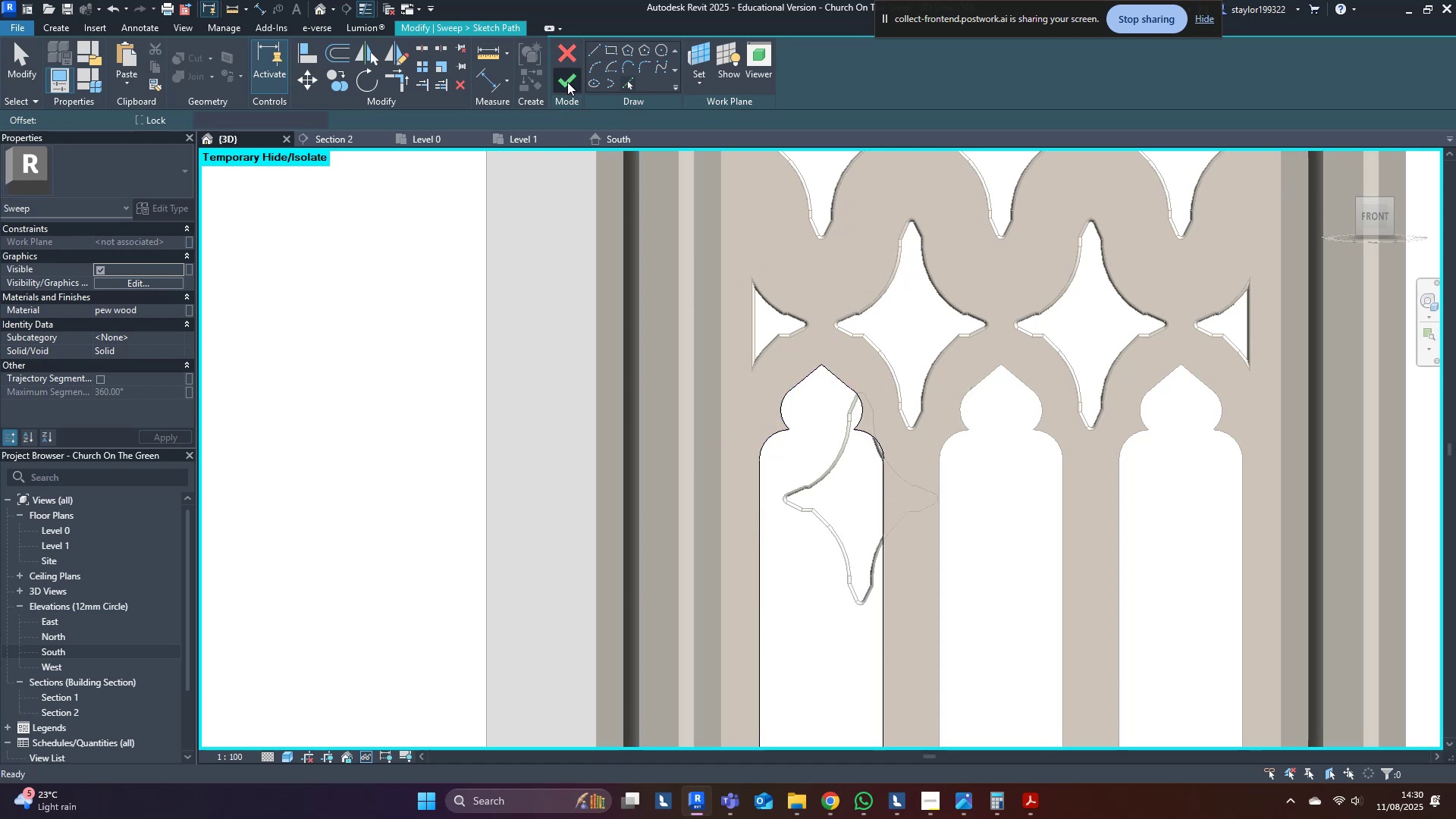 
left_click([567, 82])
 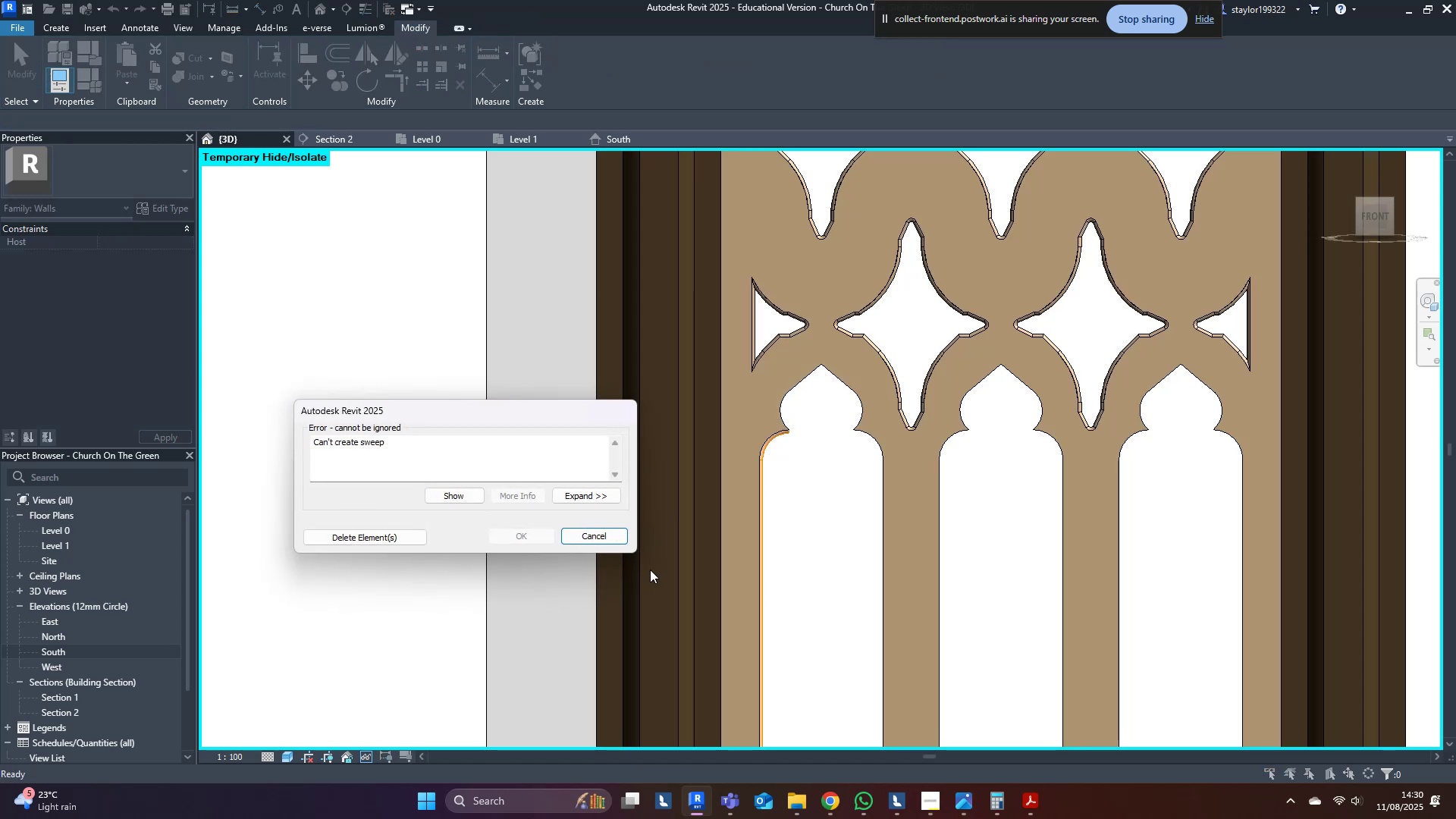 
left_click([623, 539])
 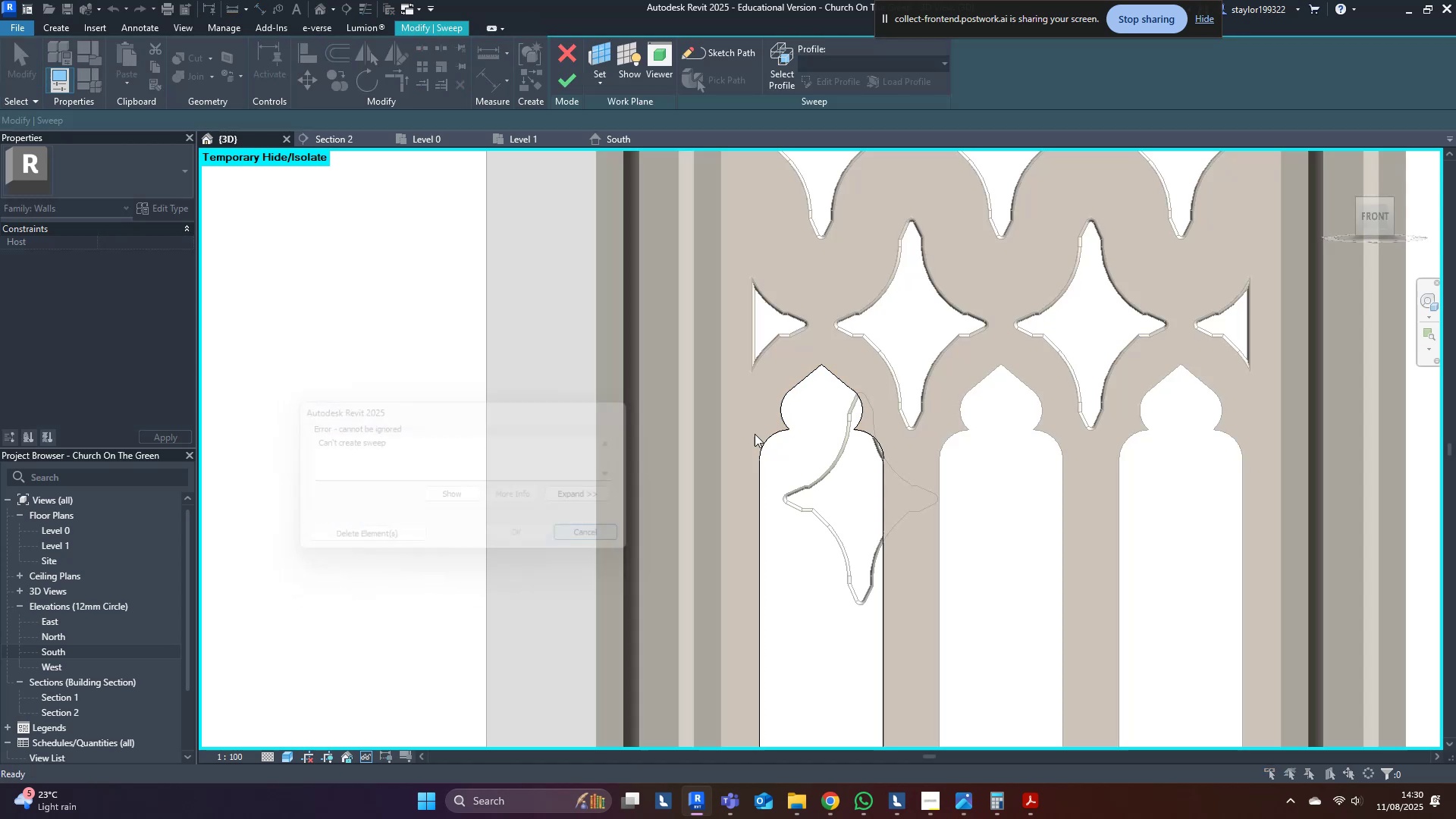 
scroll: coordinate [851, 516], scroll_direction: up, amount: 7.0
 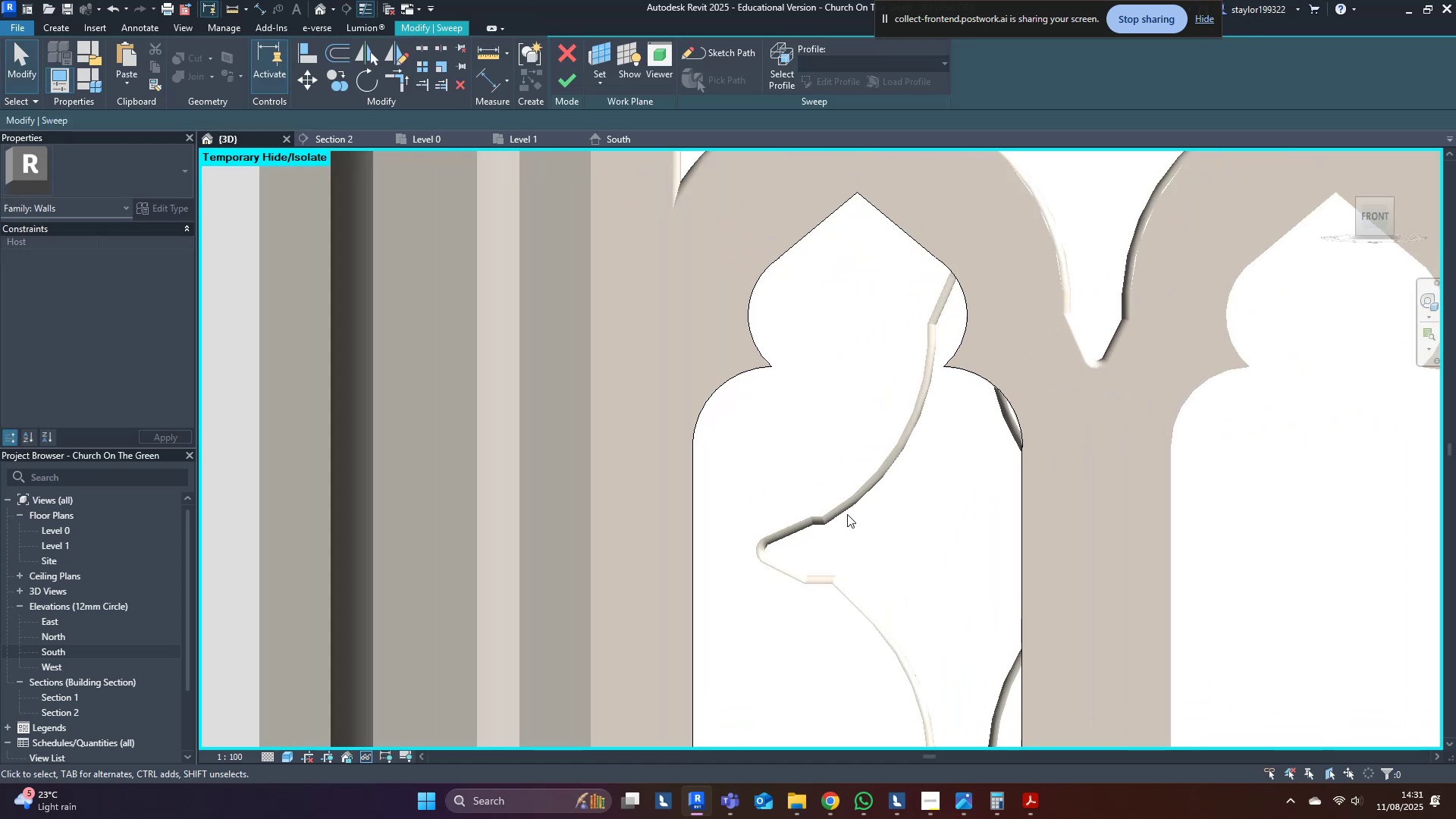 
hold_key(key=ShiftLeft, duration=0.69)
 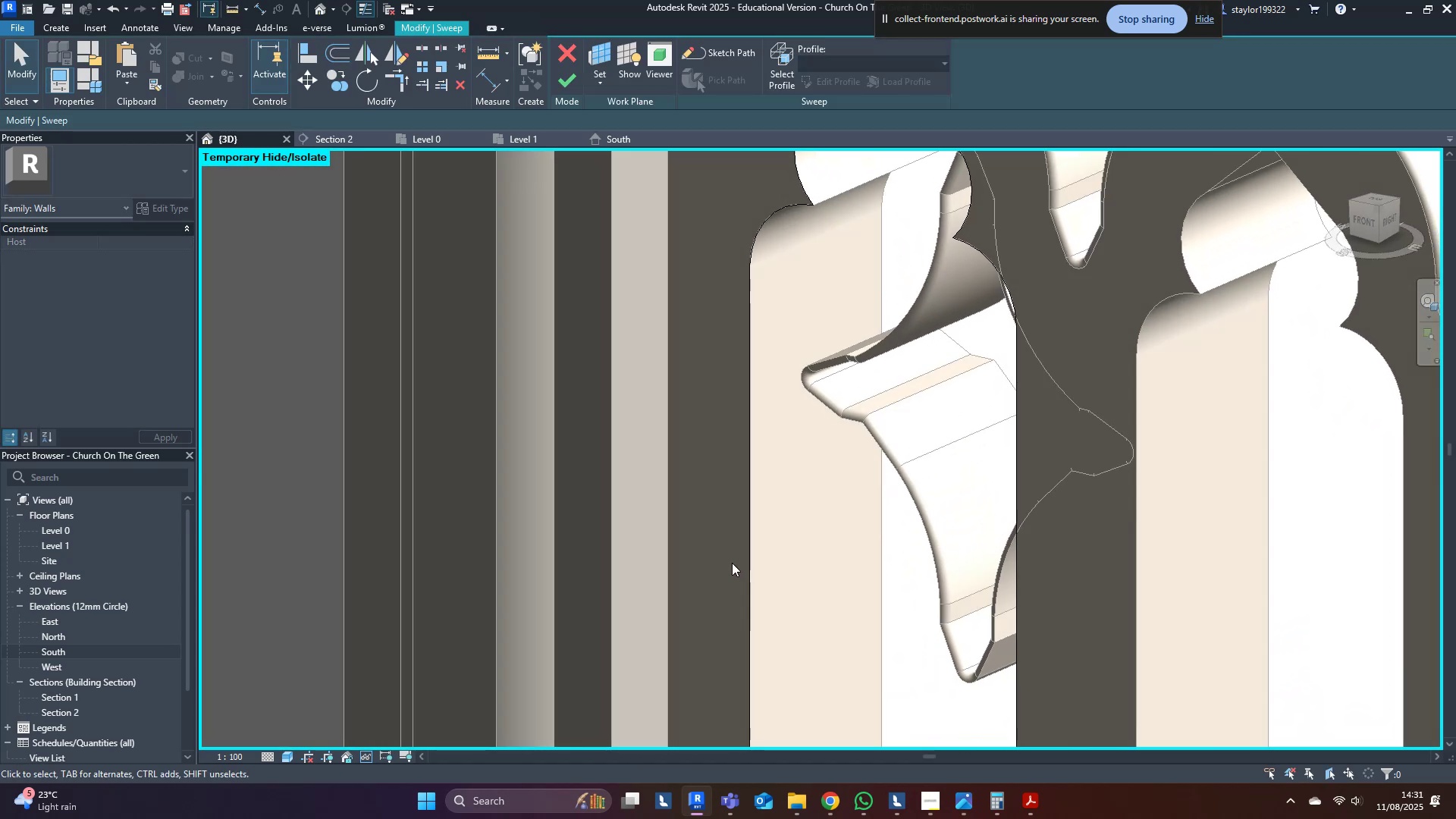 
scroll: coordinate [733, 560], scroll_direction: down, amount: 5.0
 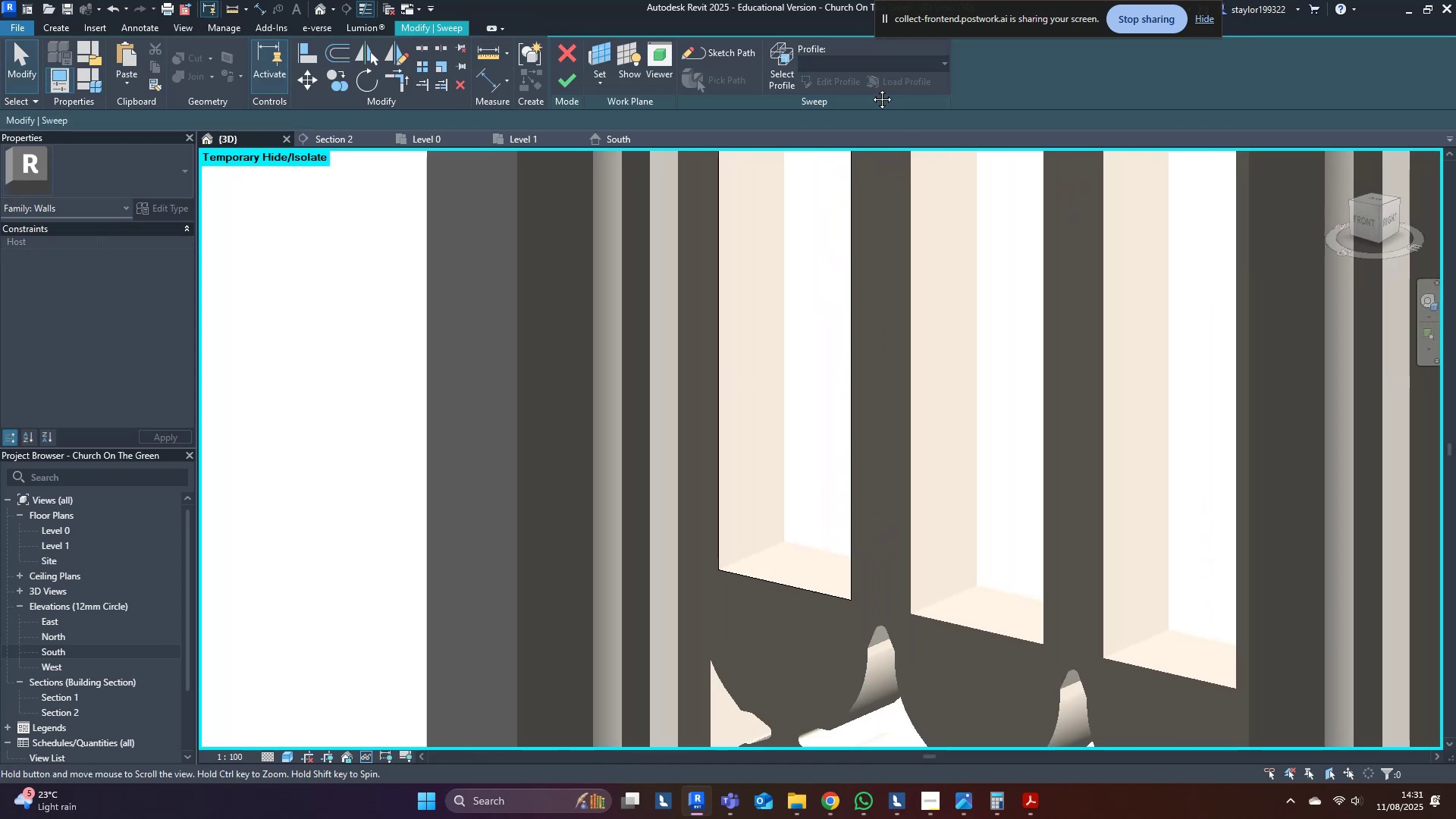 
hold_key(key=ShiftLeft, duration=0.56)
 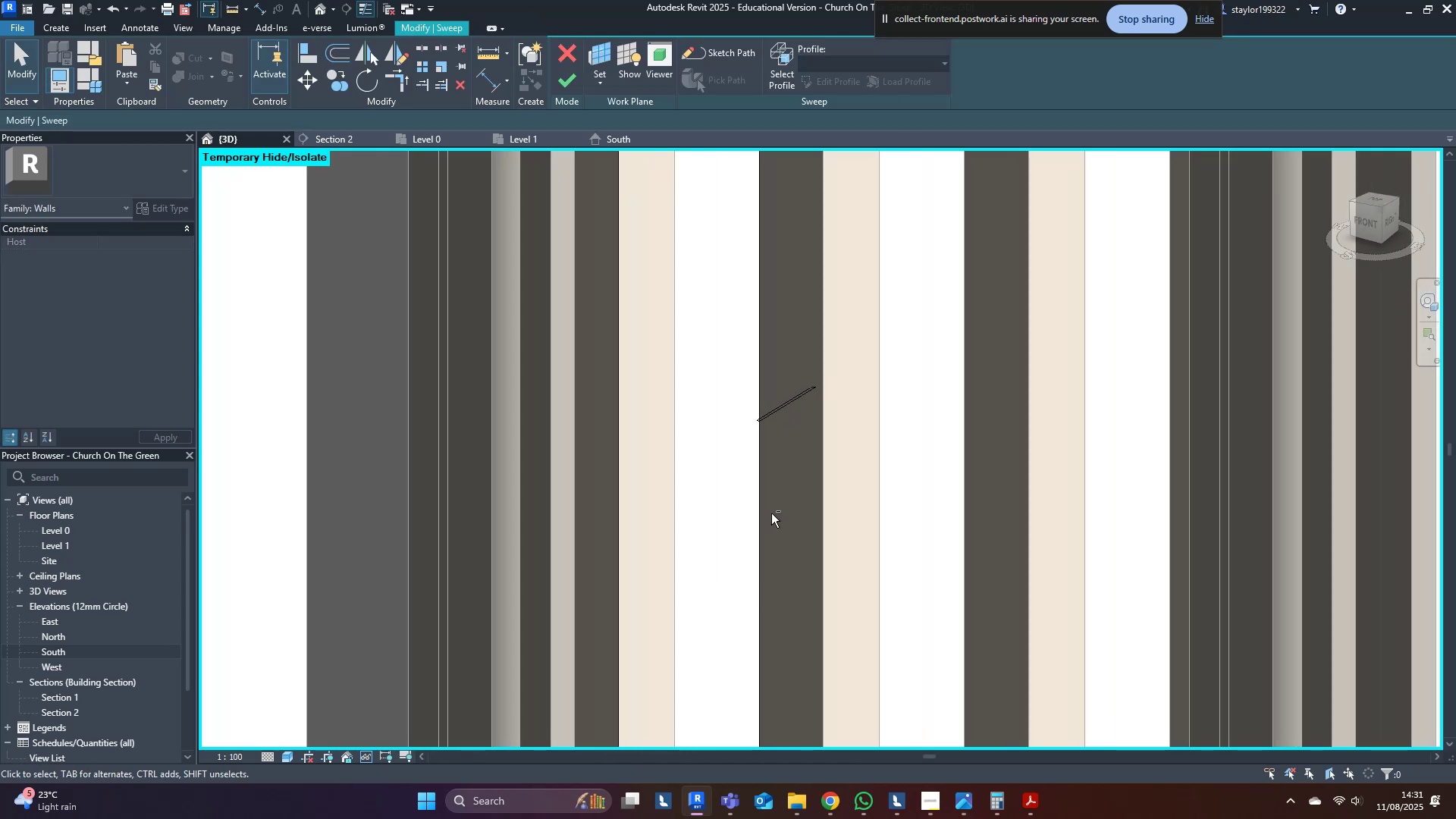 
scroll: coordinate [764, 413], scroll_direction: up, amount: 9.0
 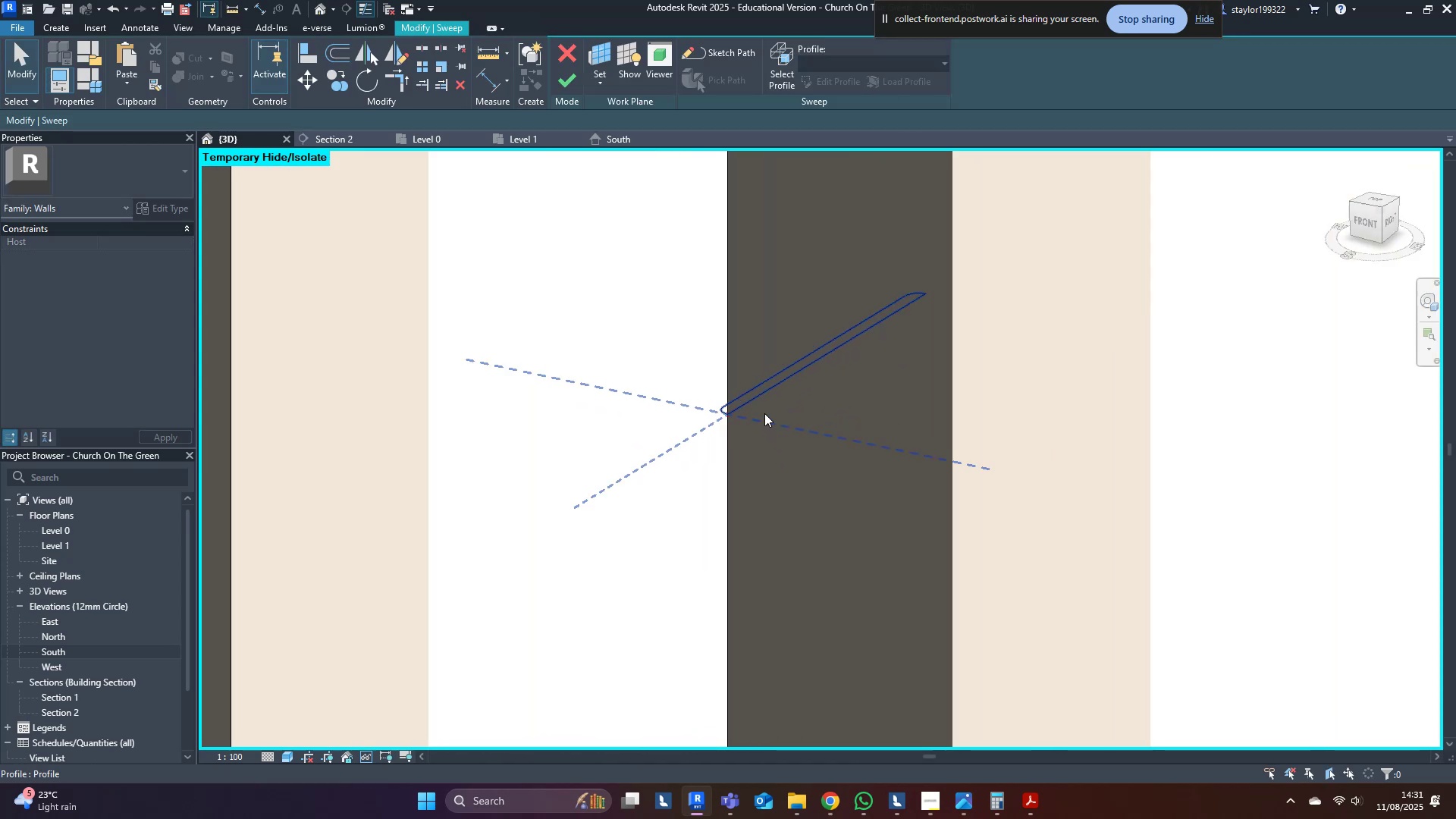 
hold_key(key=ShiftLeft, duration=0.34)
 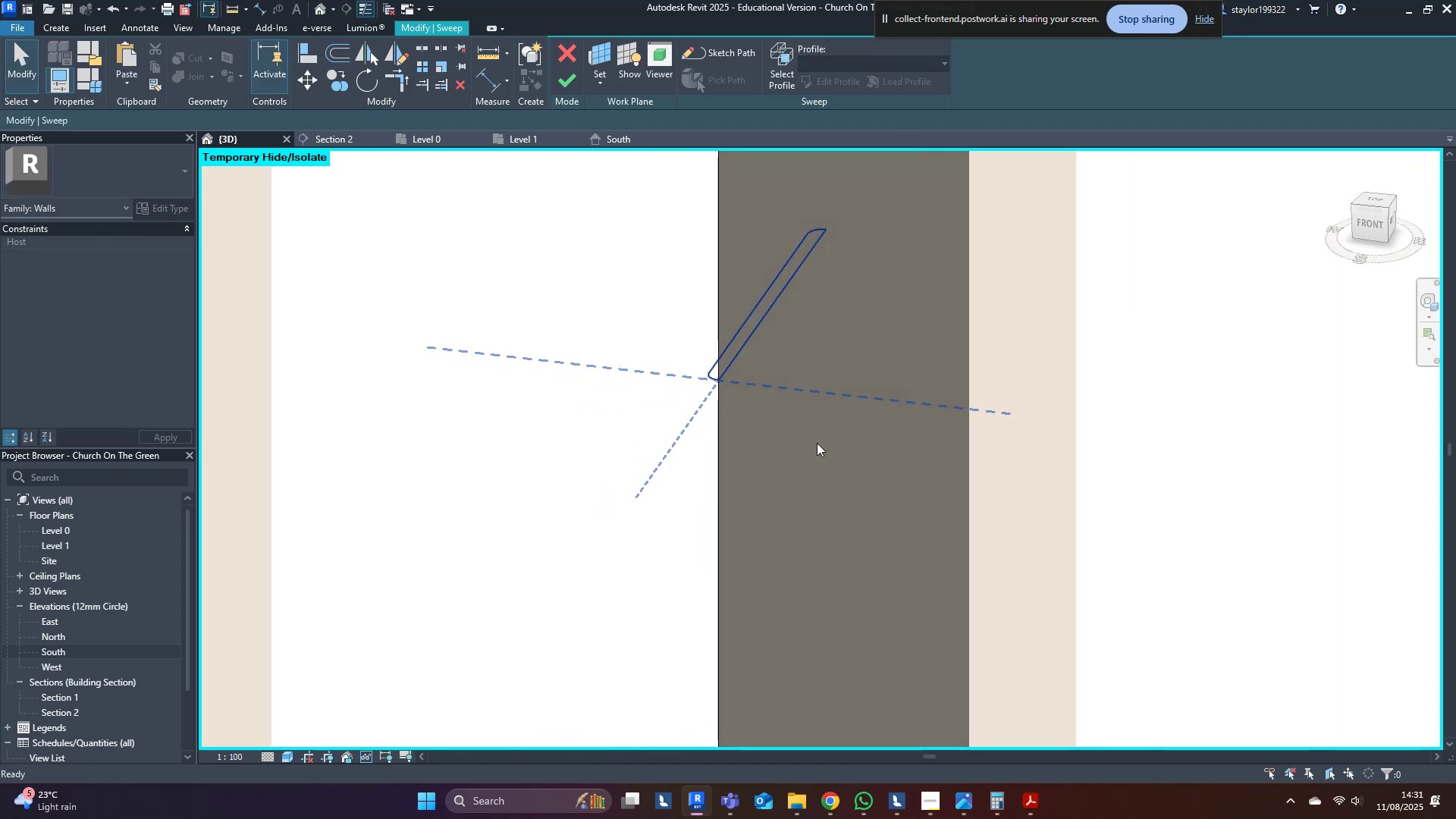 
scroll: coordinate [799, 428], scroll_direction: down, amount: 7.0
 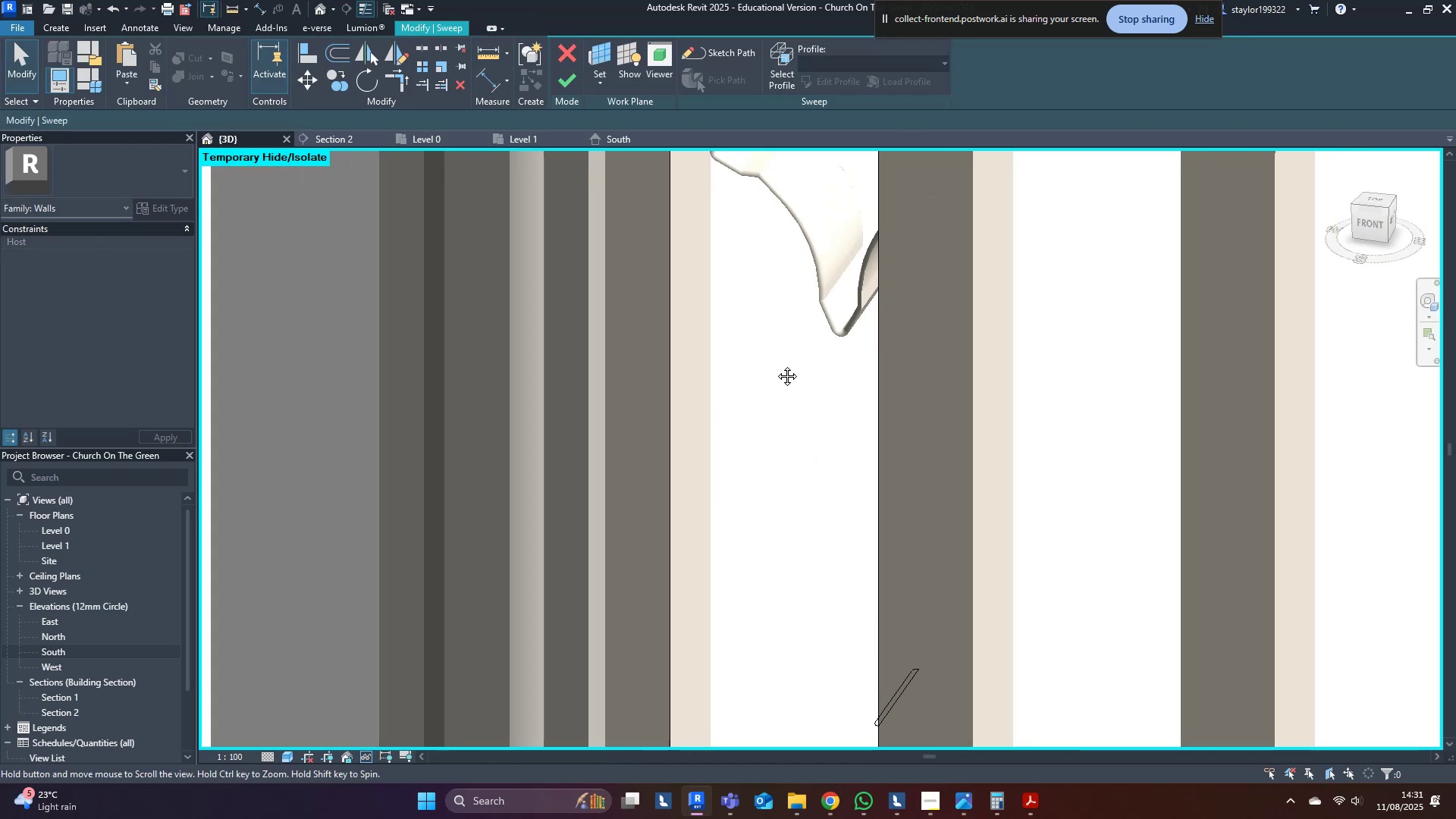 
hold_key(key=ShiftLeft, duration=0.44)
scroll: coordinate [820, 331], scroll_direction: down, amount: 1.0
 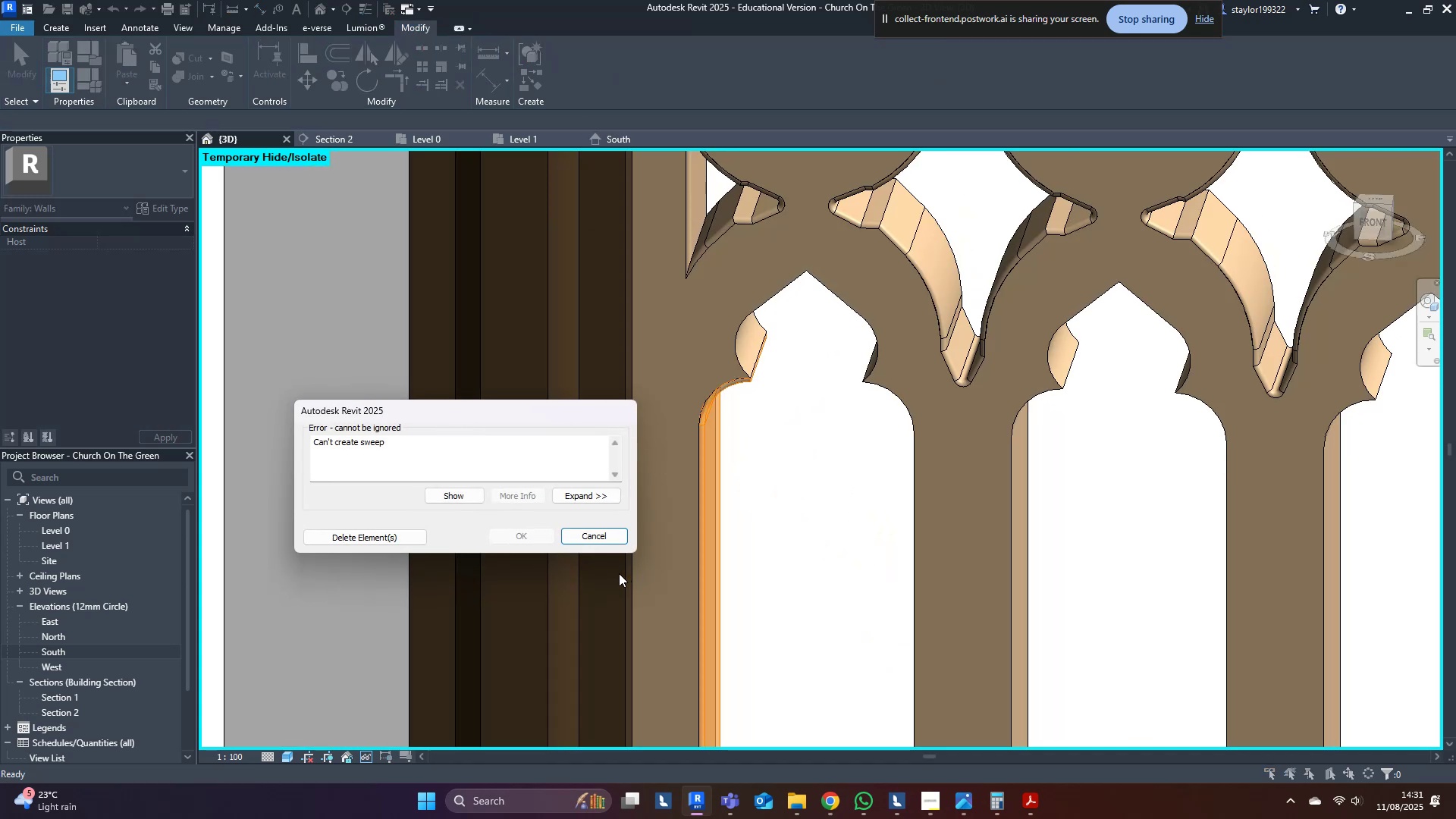 
hold_key(key=ShiftLeft, duration=1.36)
 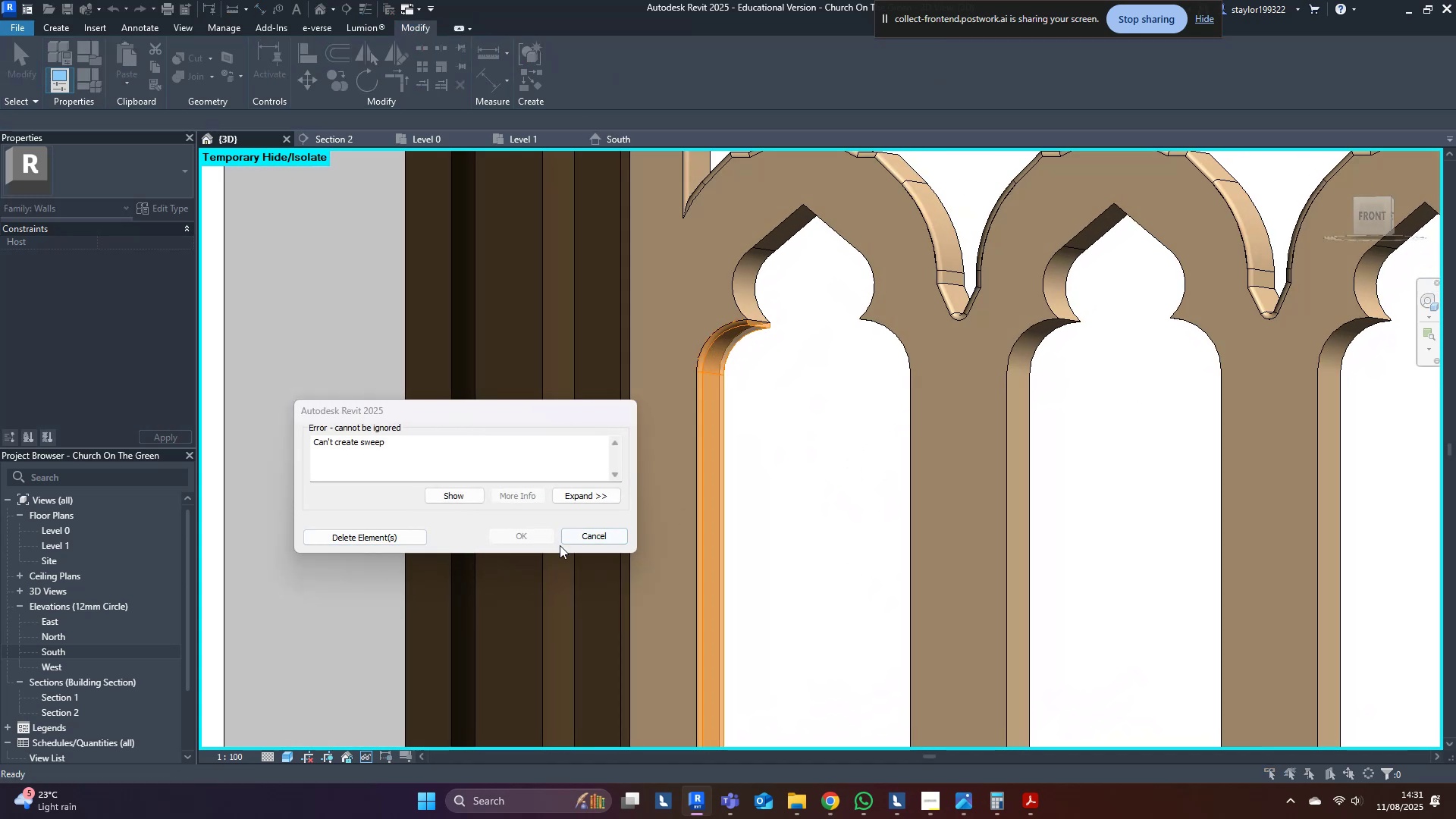 
left_click([592, 541])
 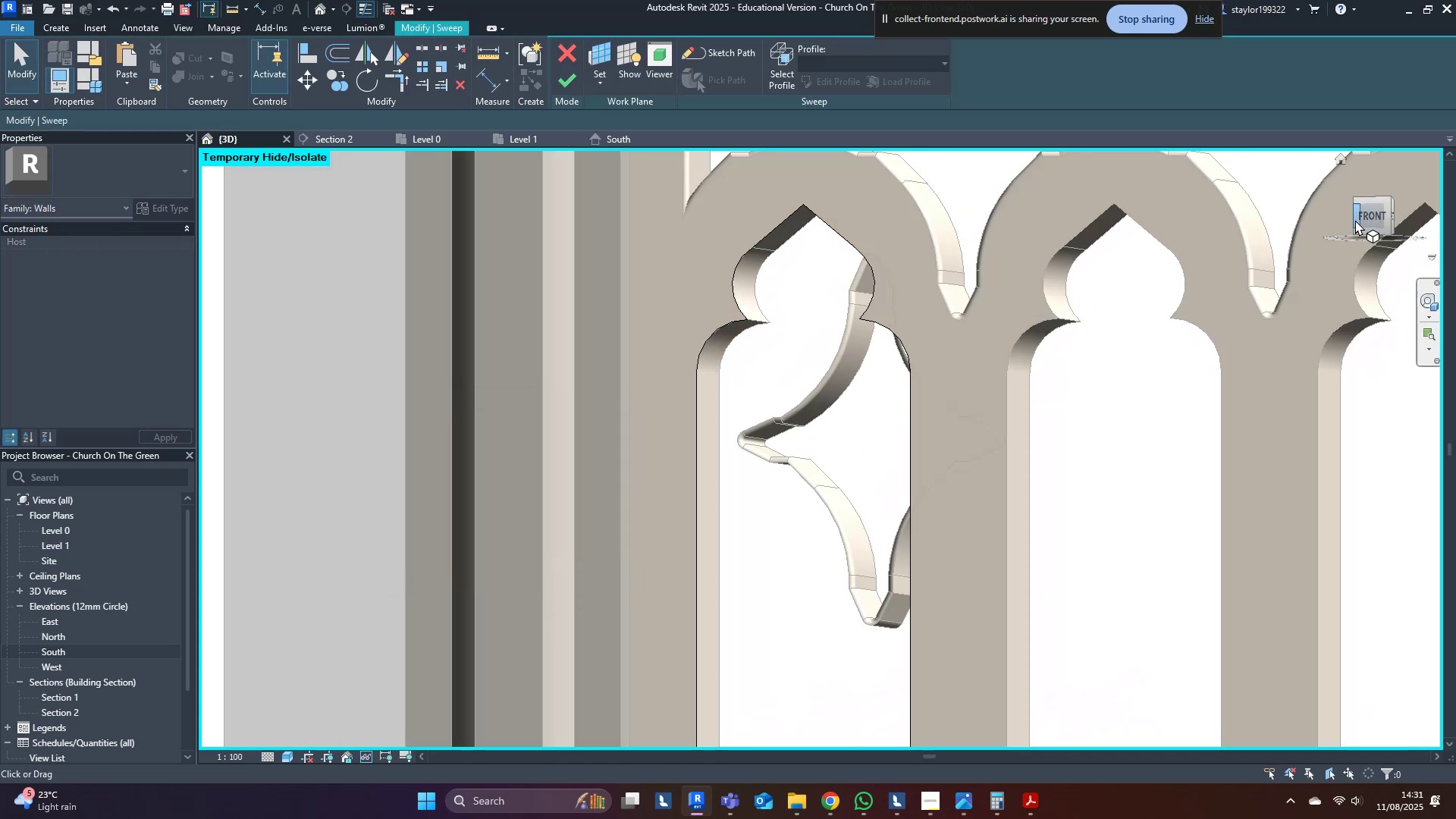 
left_click([1375, 209])
 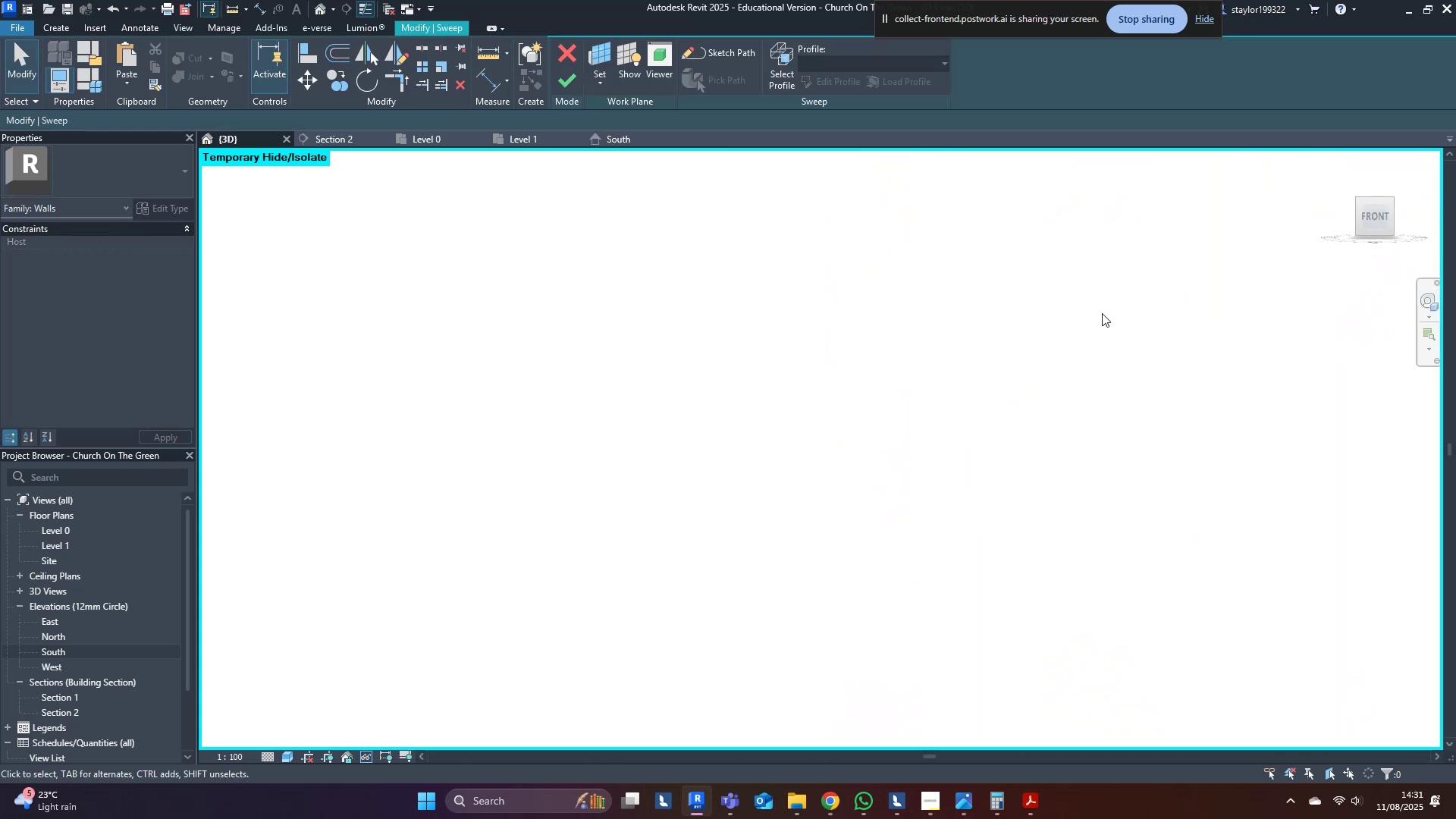 
scroll: coordinate [695, 407], scroll_direction: up, amount: 22.0
 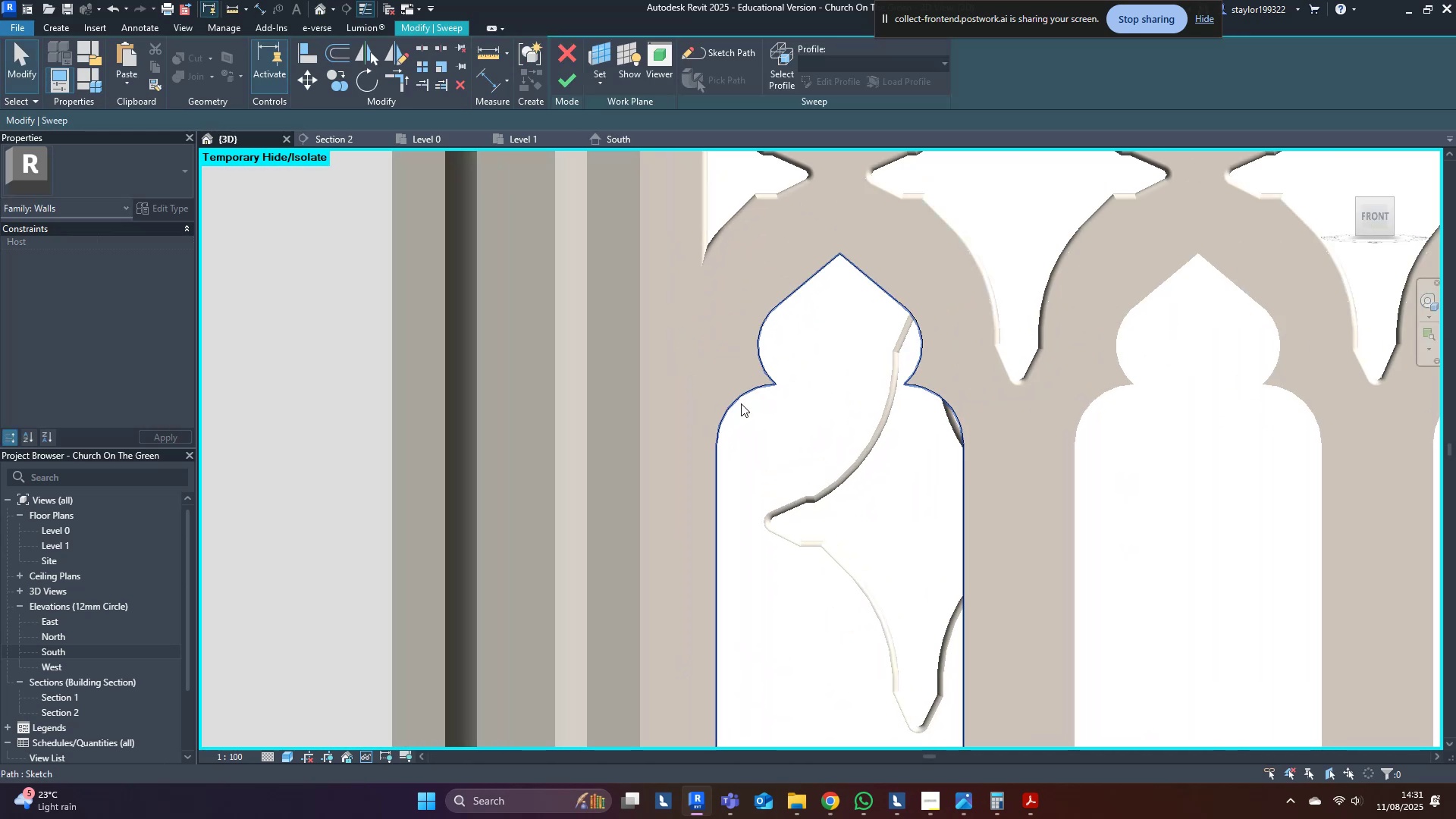 
left_click([752, 403])
 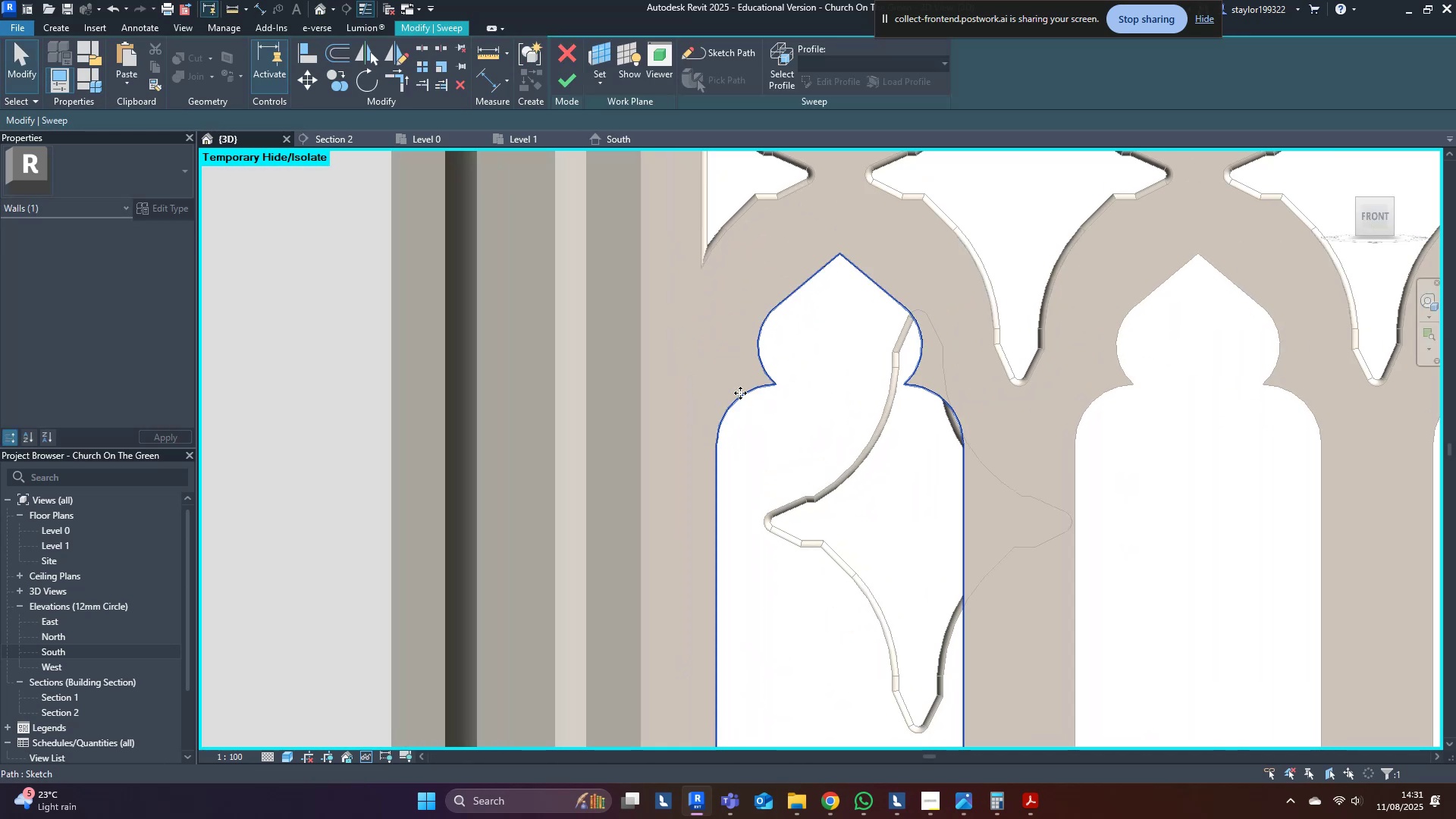 
triple_click([740, 393])
 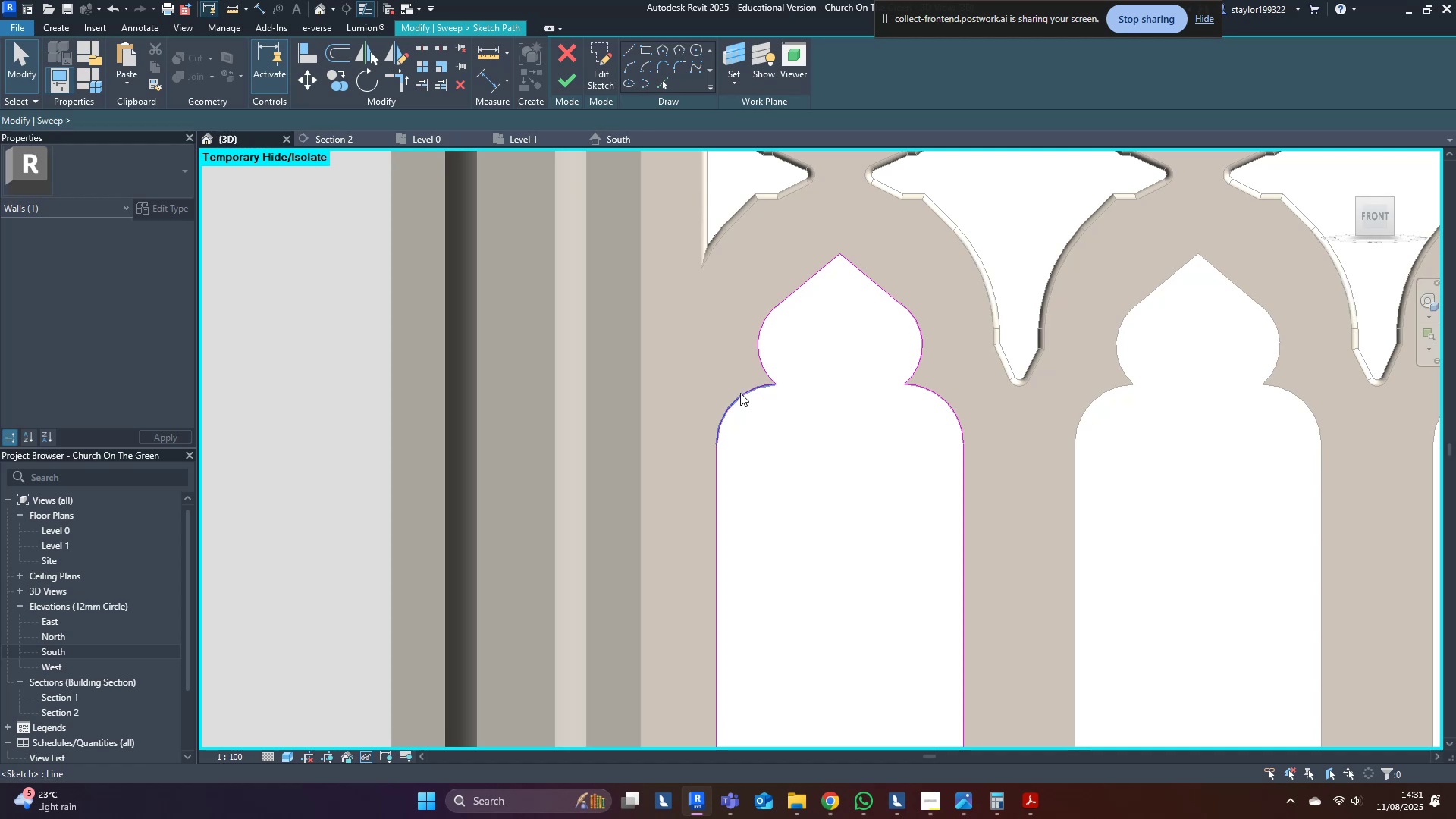 
scroll: coordinate [740, 393], scroll_direction: up, amount: 11.0
 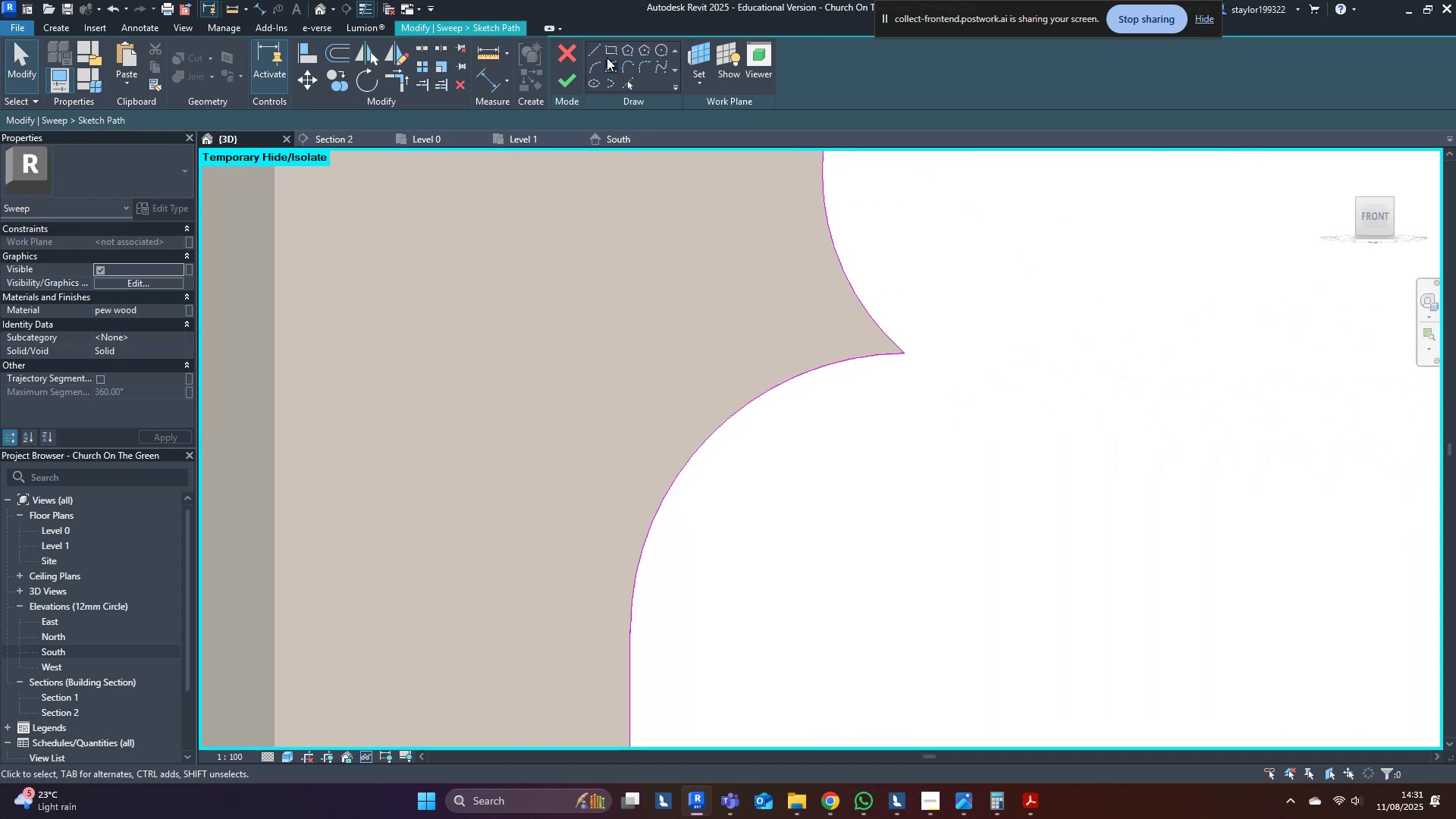 
left_click([590, 68])
 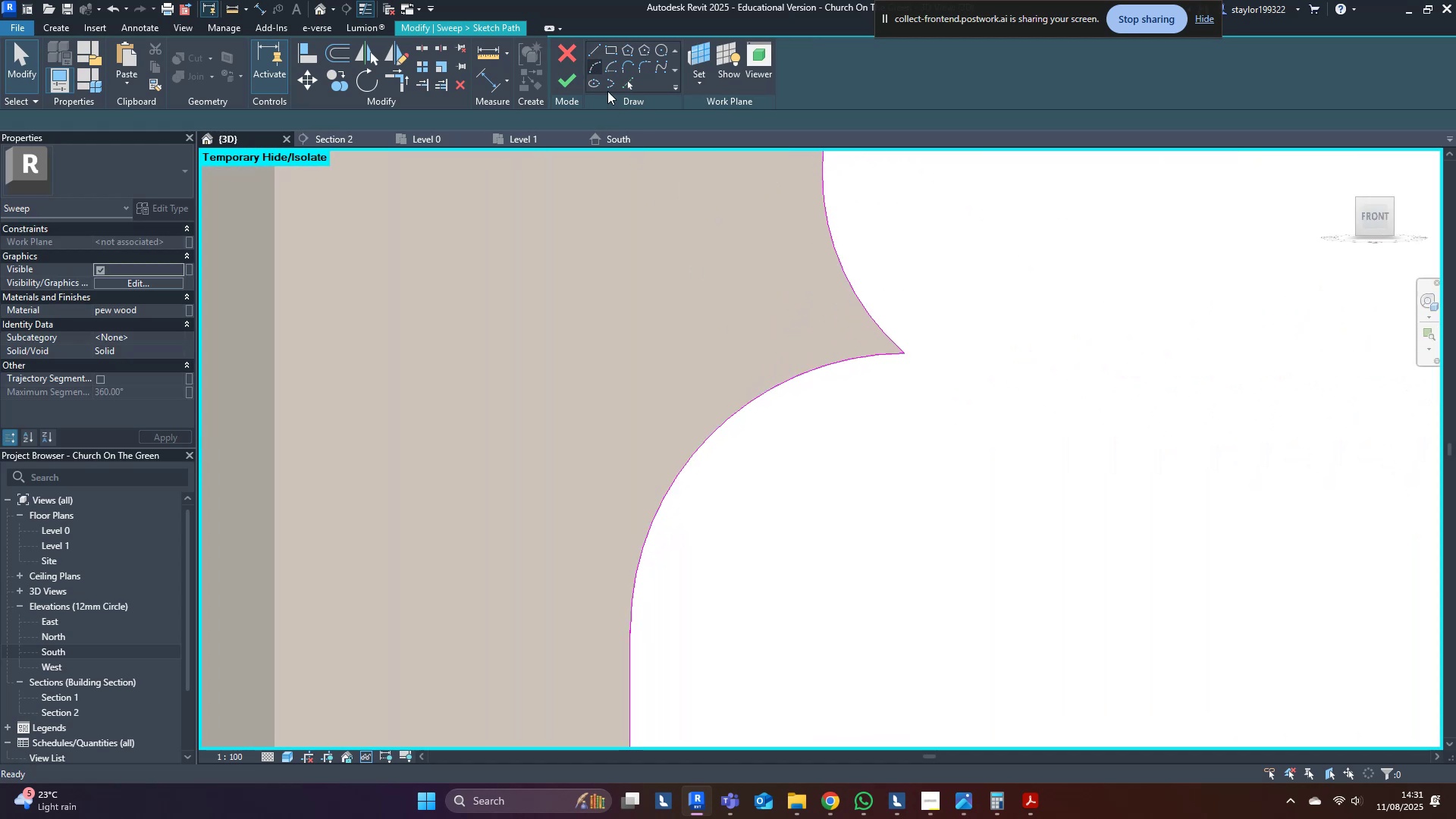 
scroll: coordinate [876, 319], scroll_direction: up, amount: 4.0
 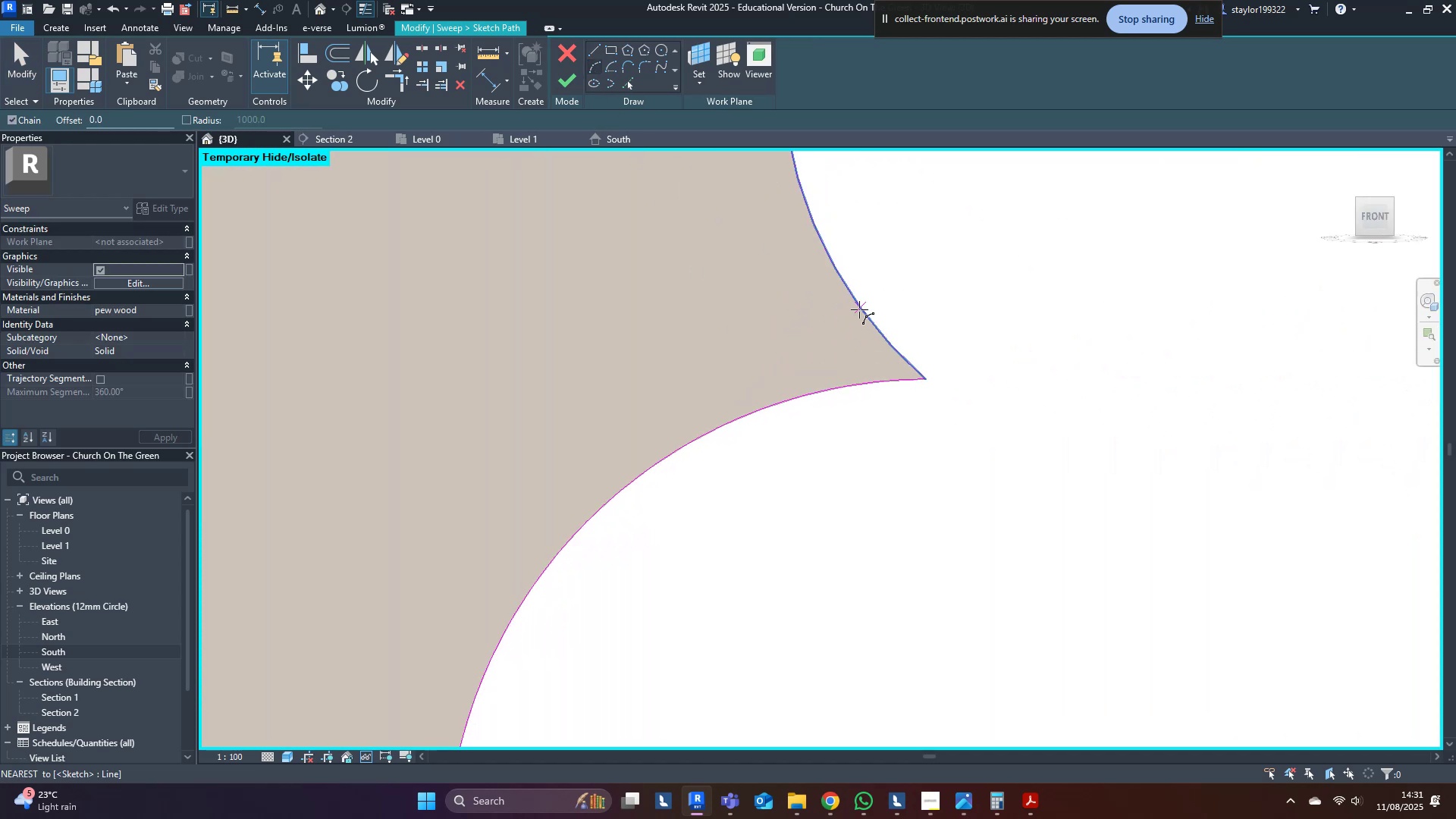 
left_click([861, 309])
 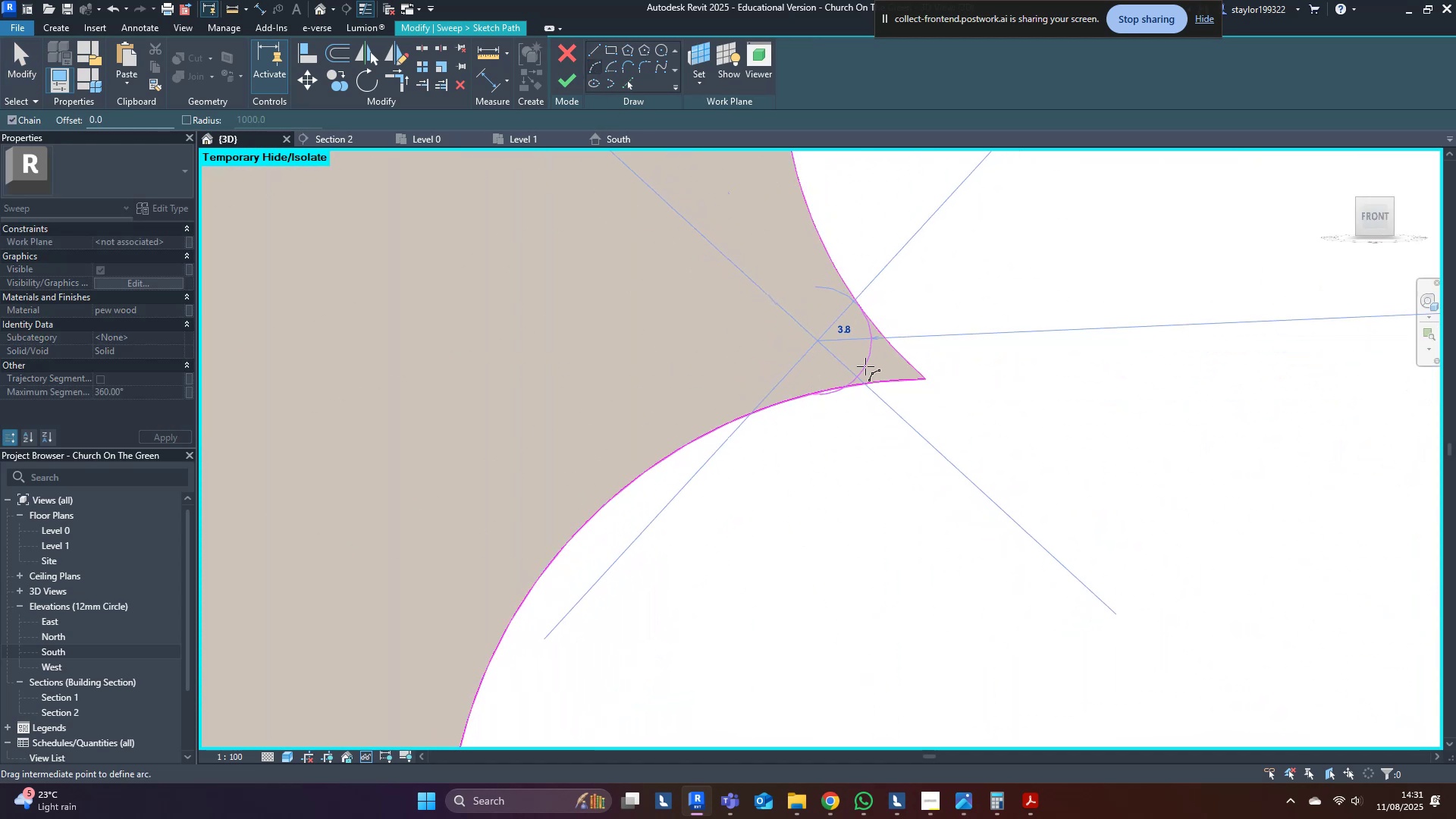 
left_click([860, 361])
 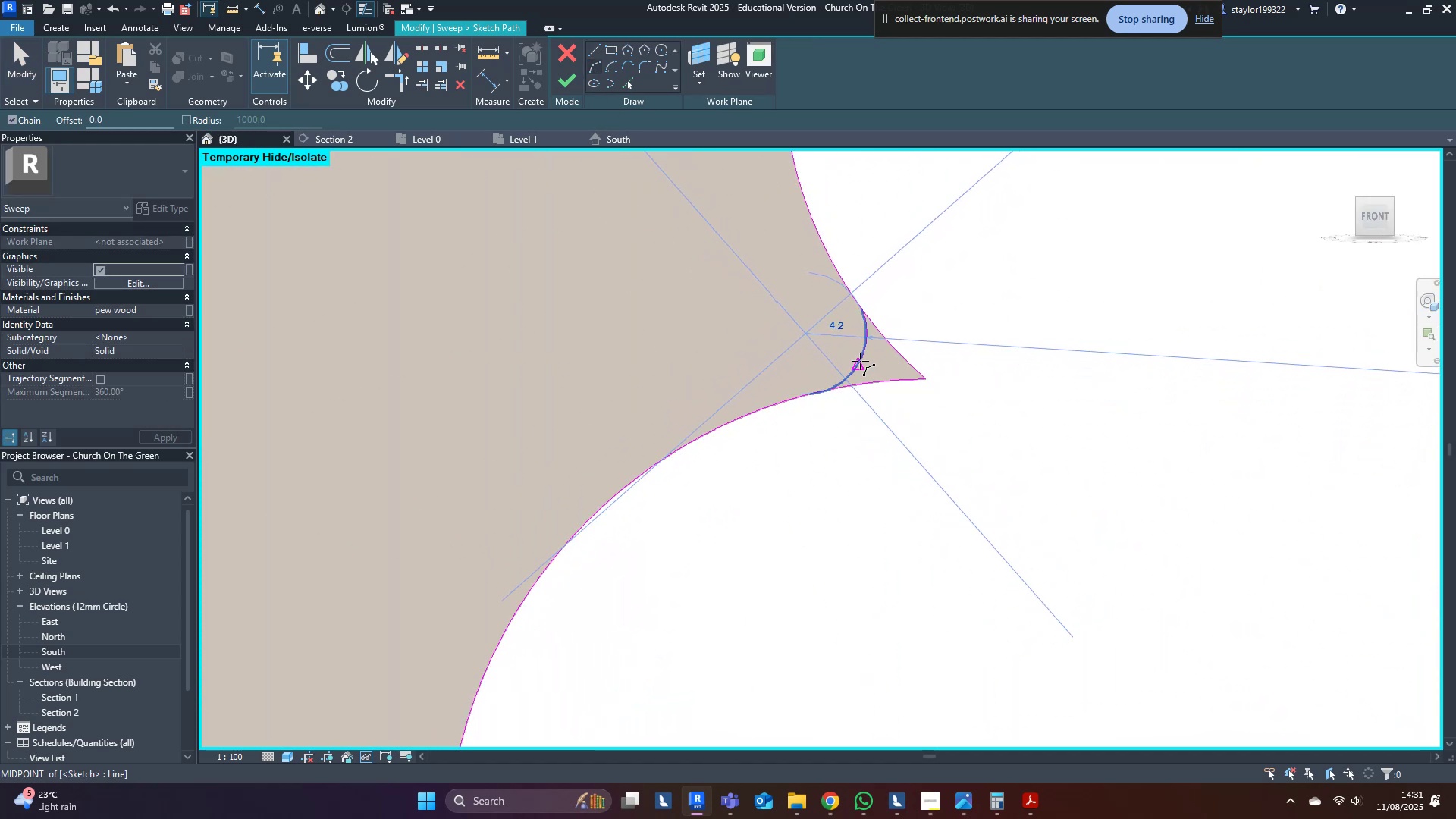 
key(Escape)
 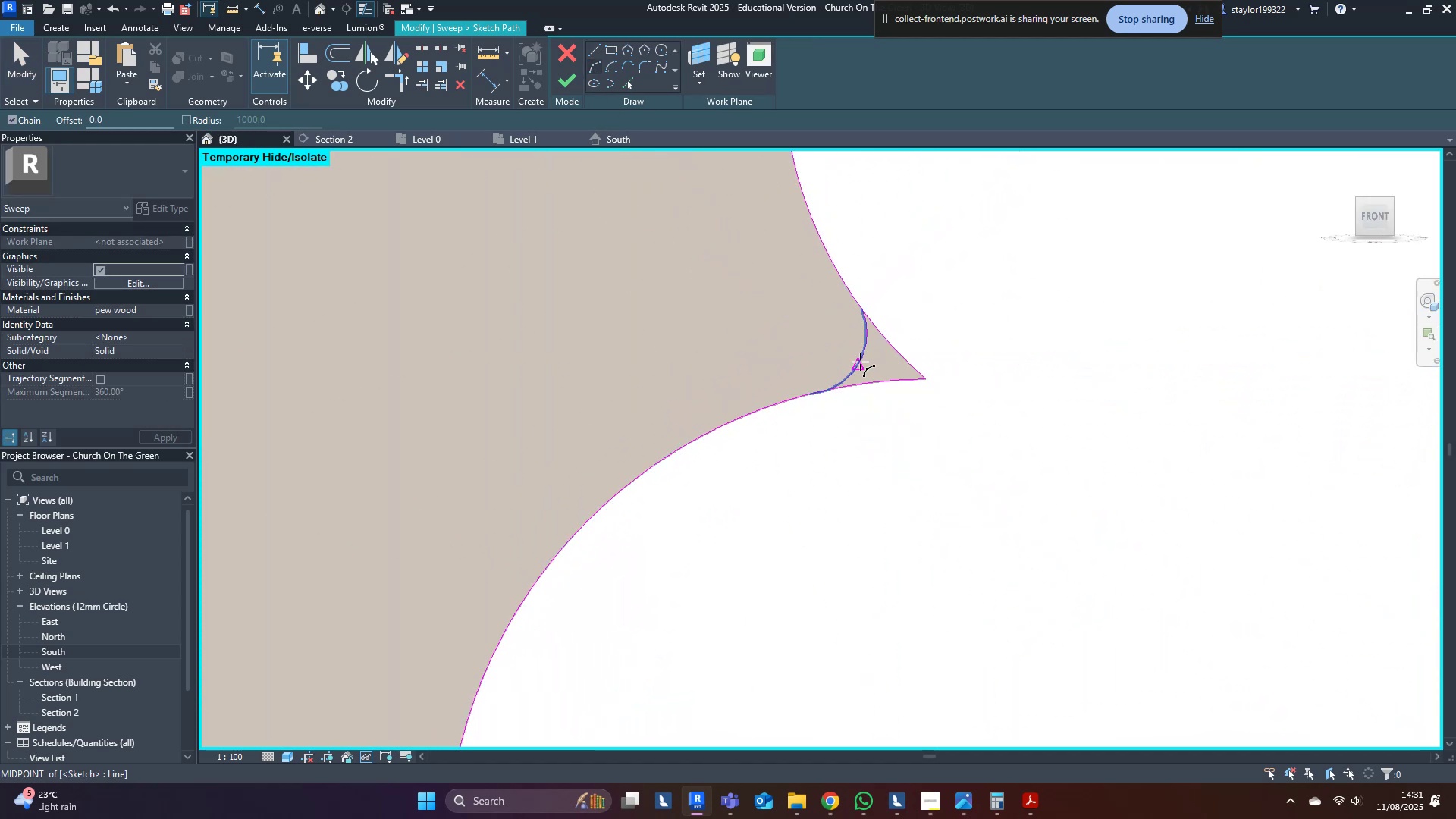 
middle_click([860, 362])
 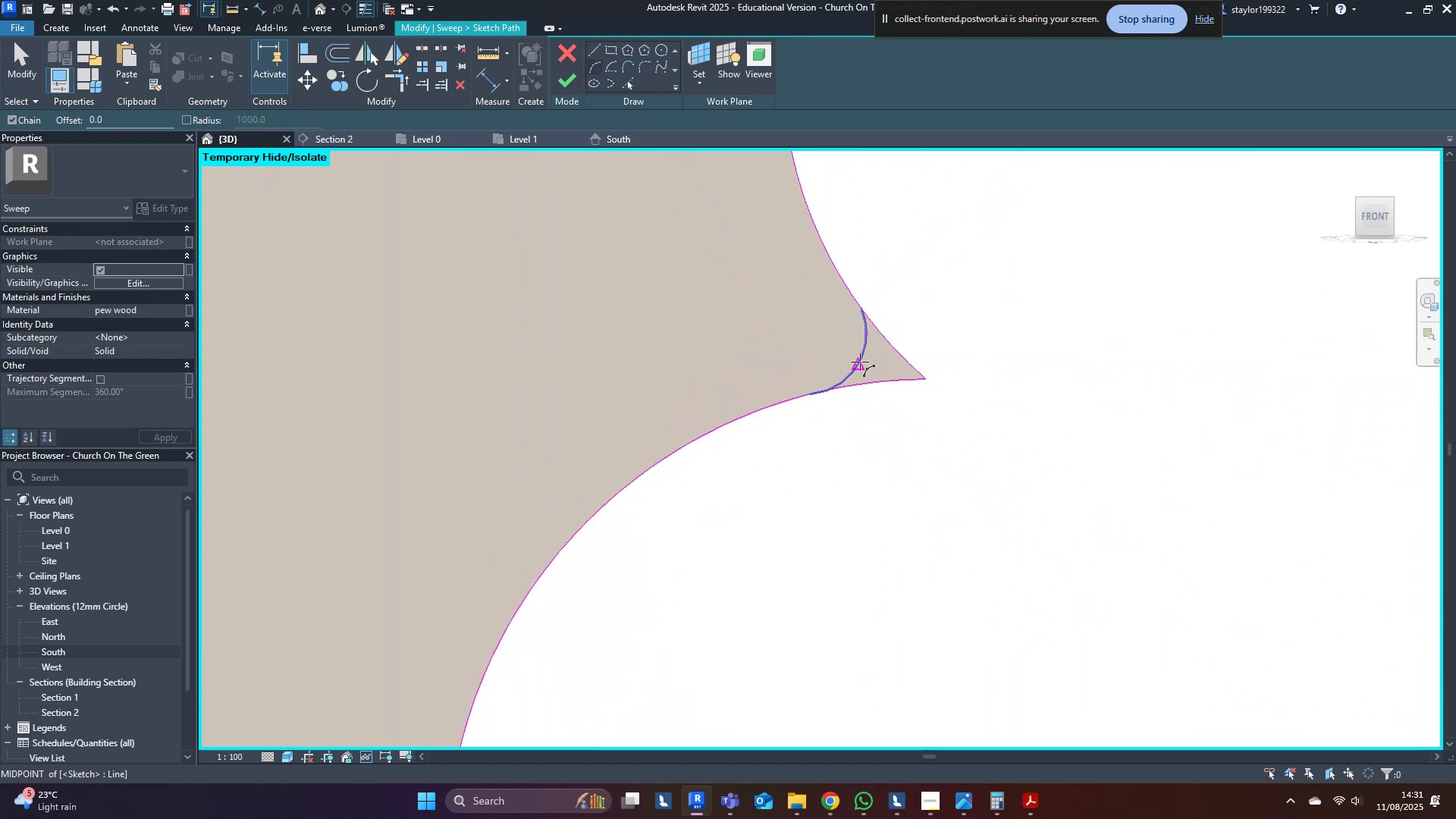 
hold_key(key=T, duration=7.44)
 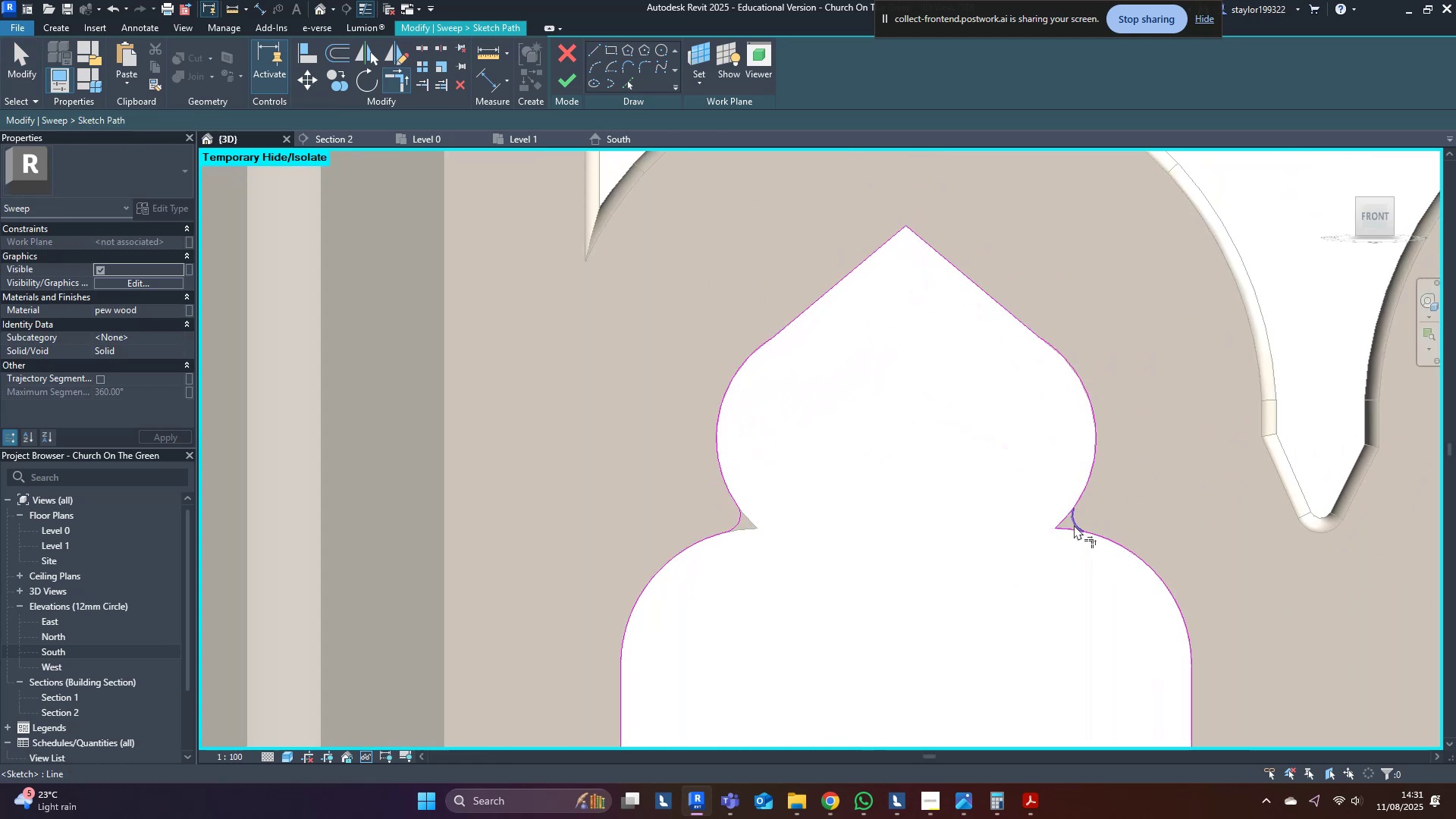 
key(R)
 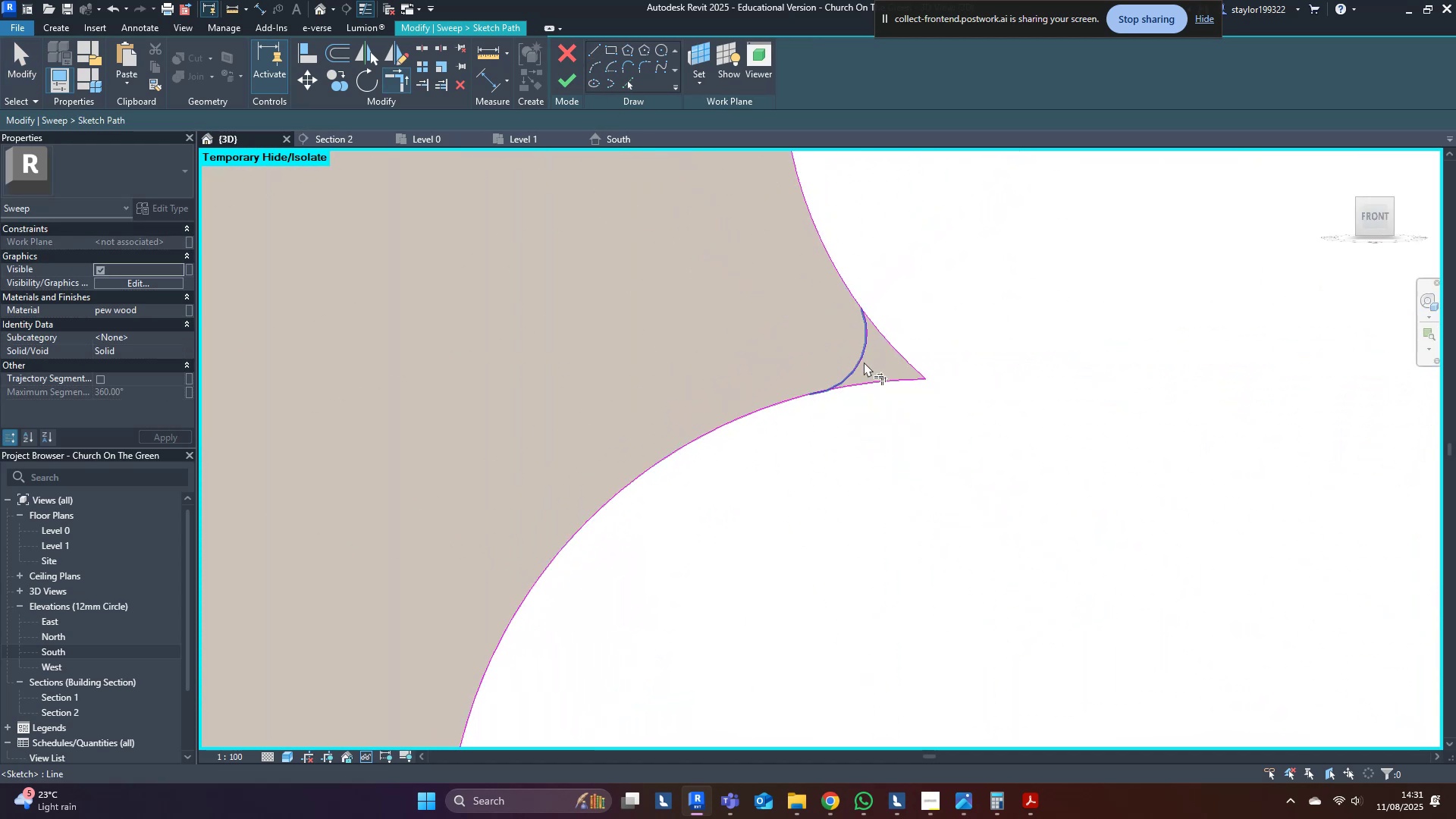 
left_click([864, 362])
 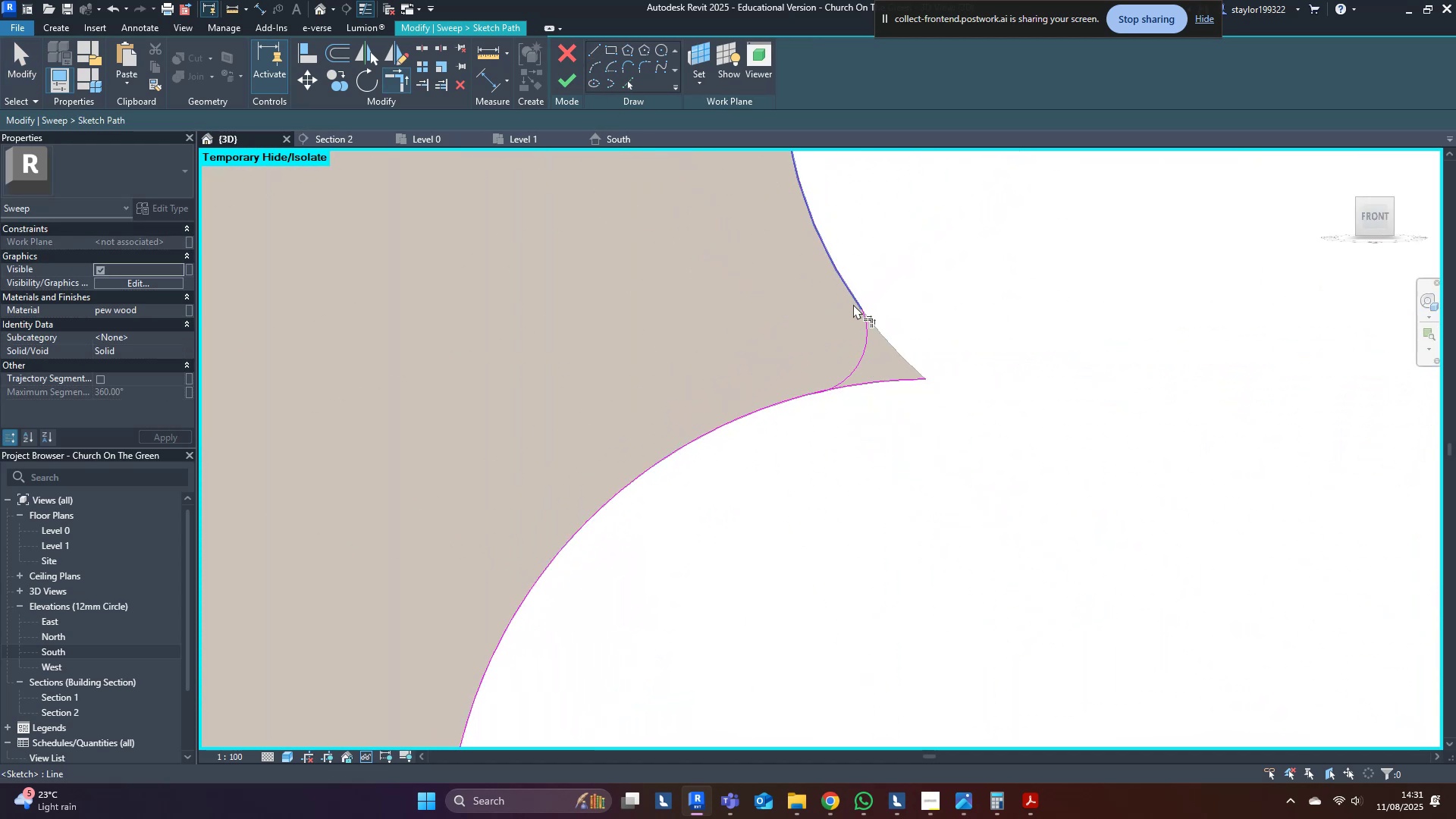 
double_click([866, 342])
 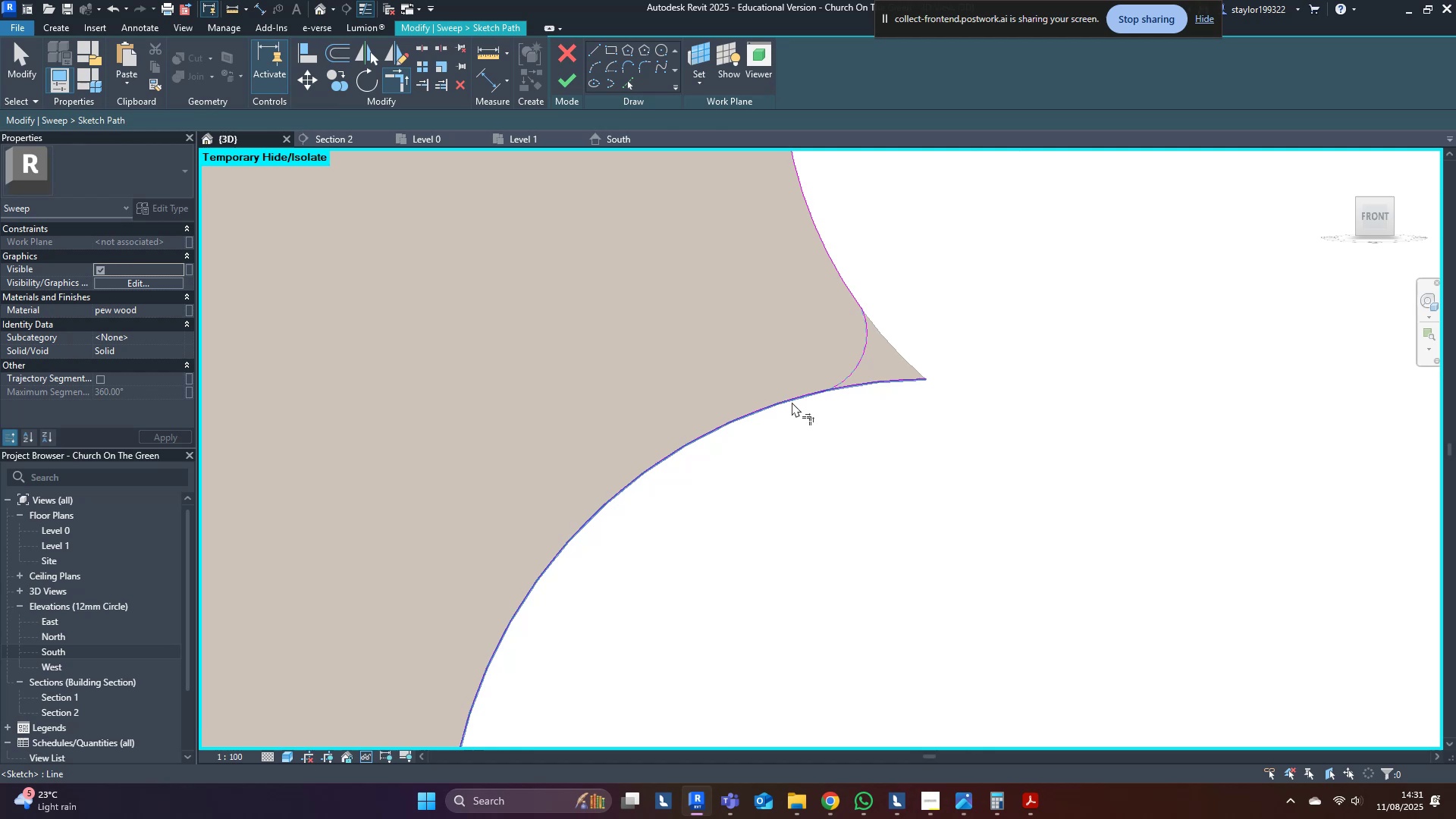 
left_click([792, 400])
 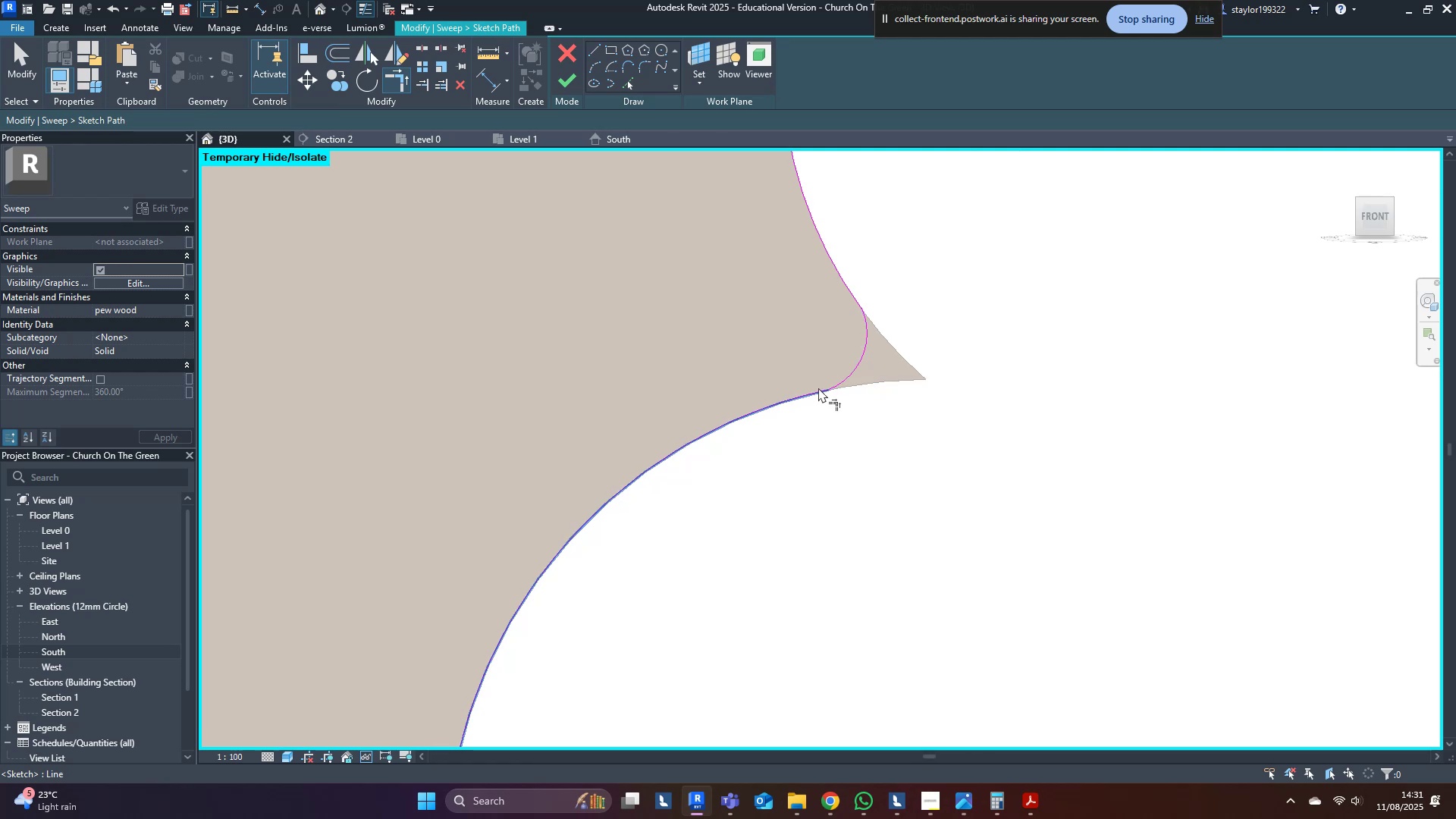 
hold_key(key=M, duration=1.59)
 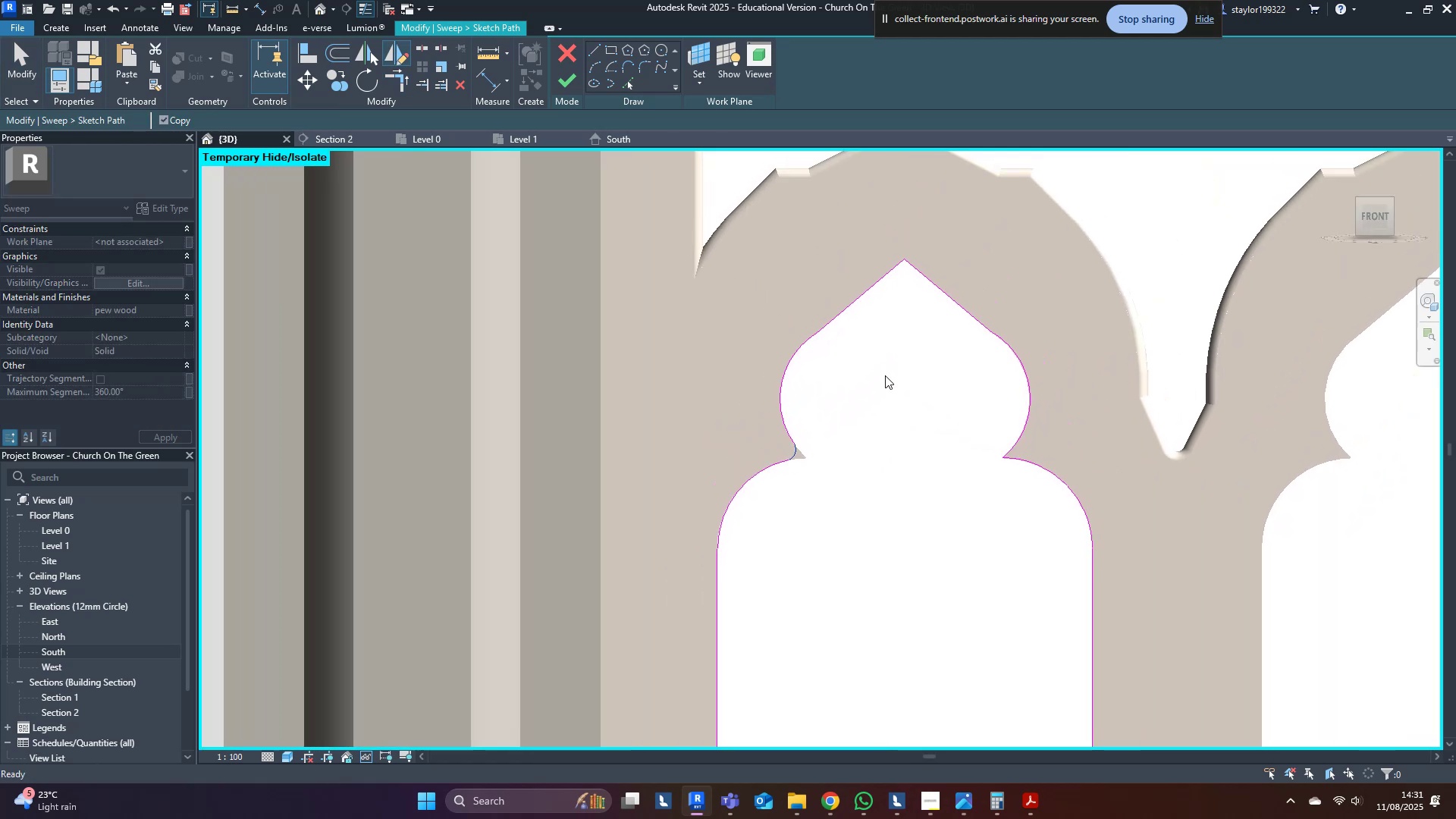 
key(D)
 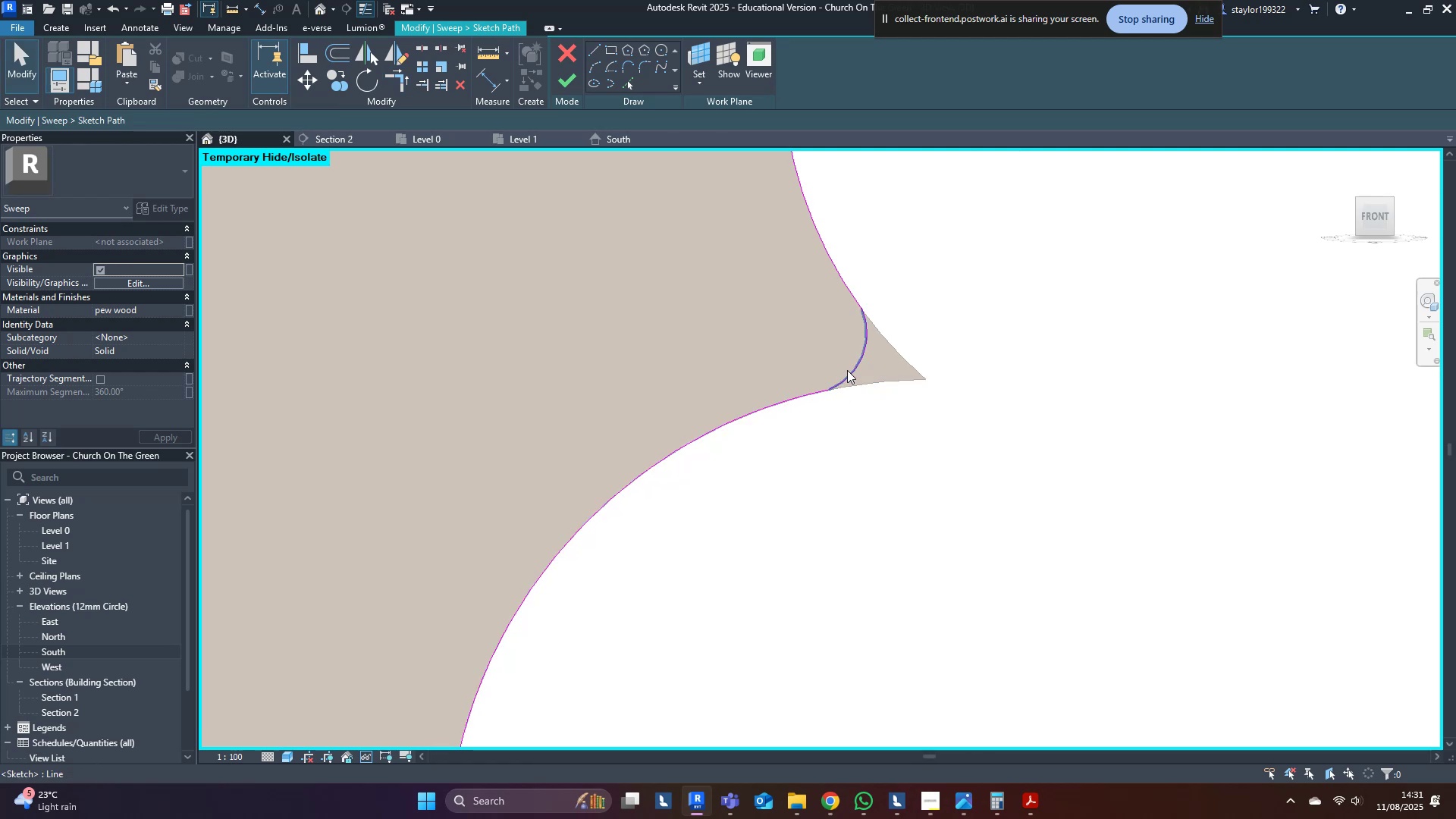 
left_click([847, 370])
 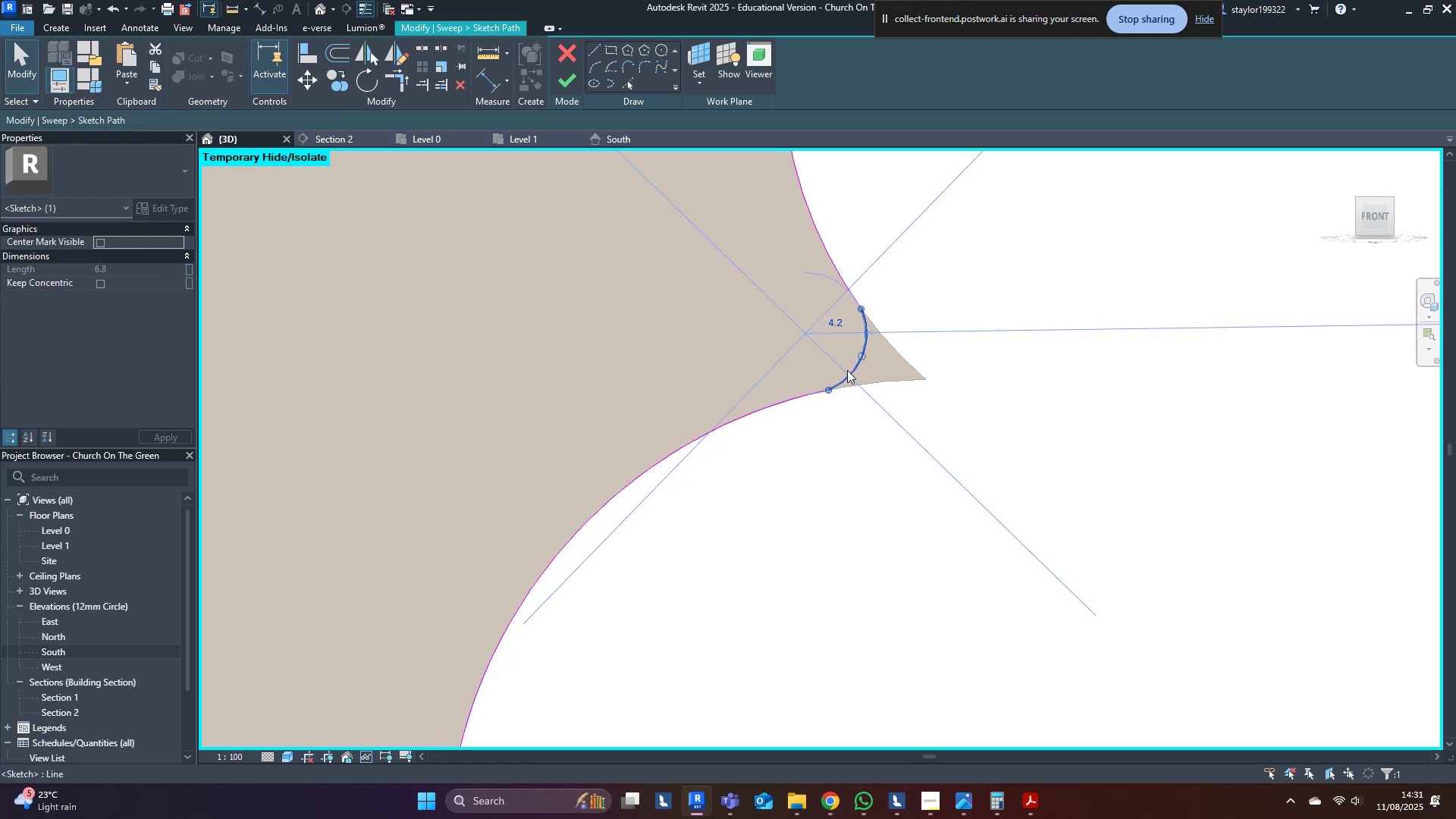 
scroll: coordinate [828, 378], scroll_direction: down, amount: 12.0
 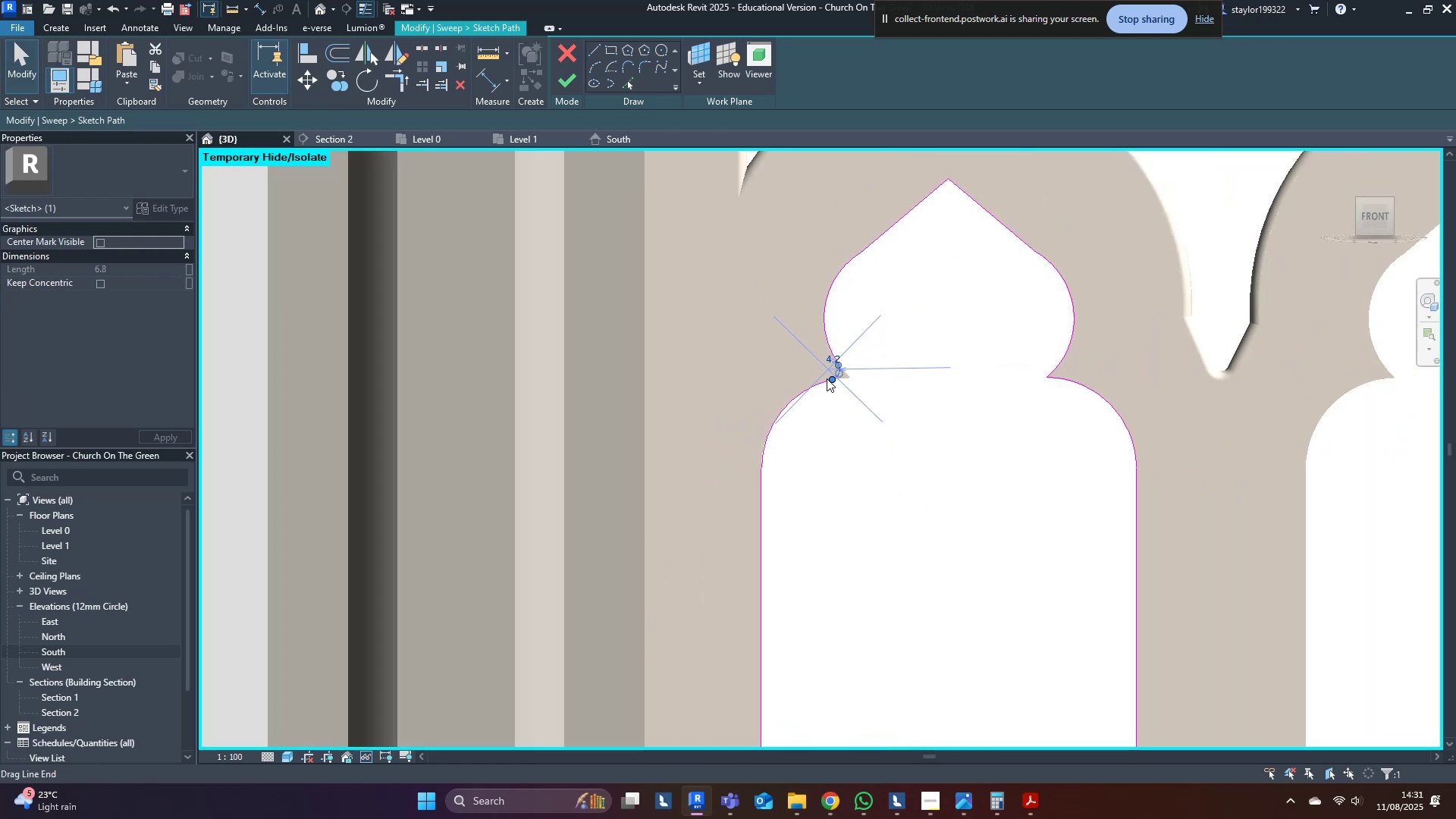 
hold_key(key=D, duration=5.53)
 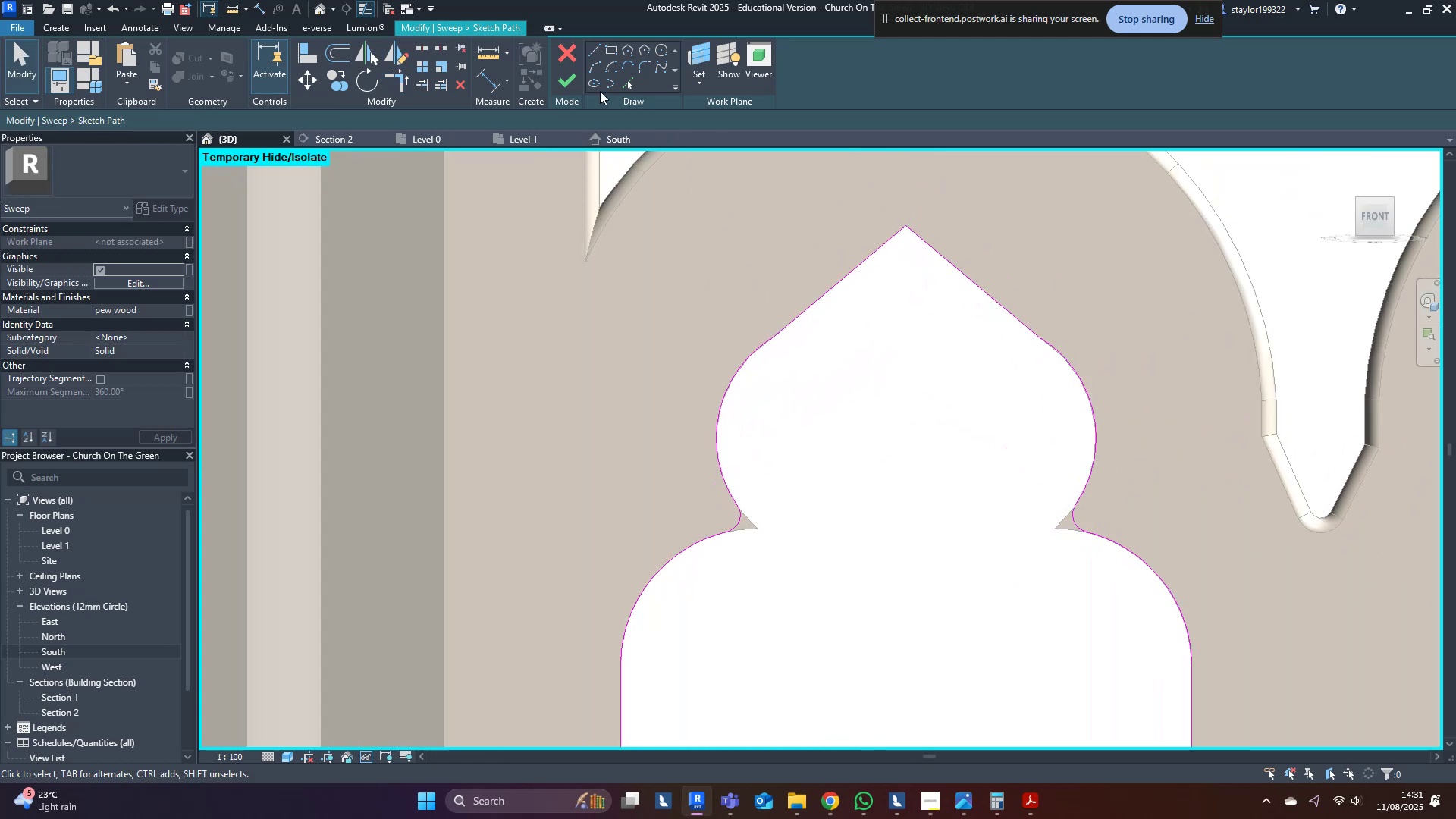 
scroll: coordinate [902, 322], scroll_direction: up, amount: 3.0
 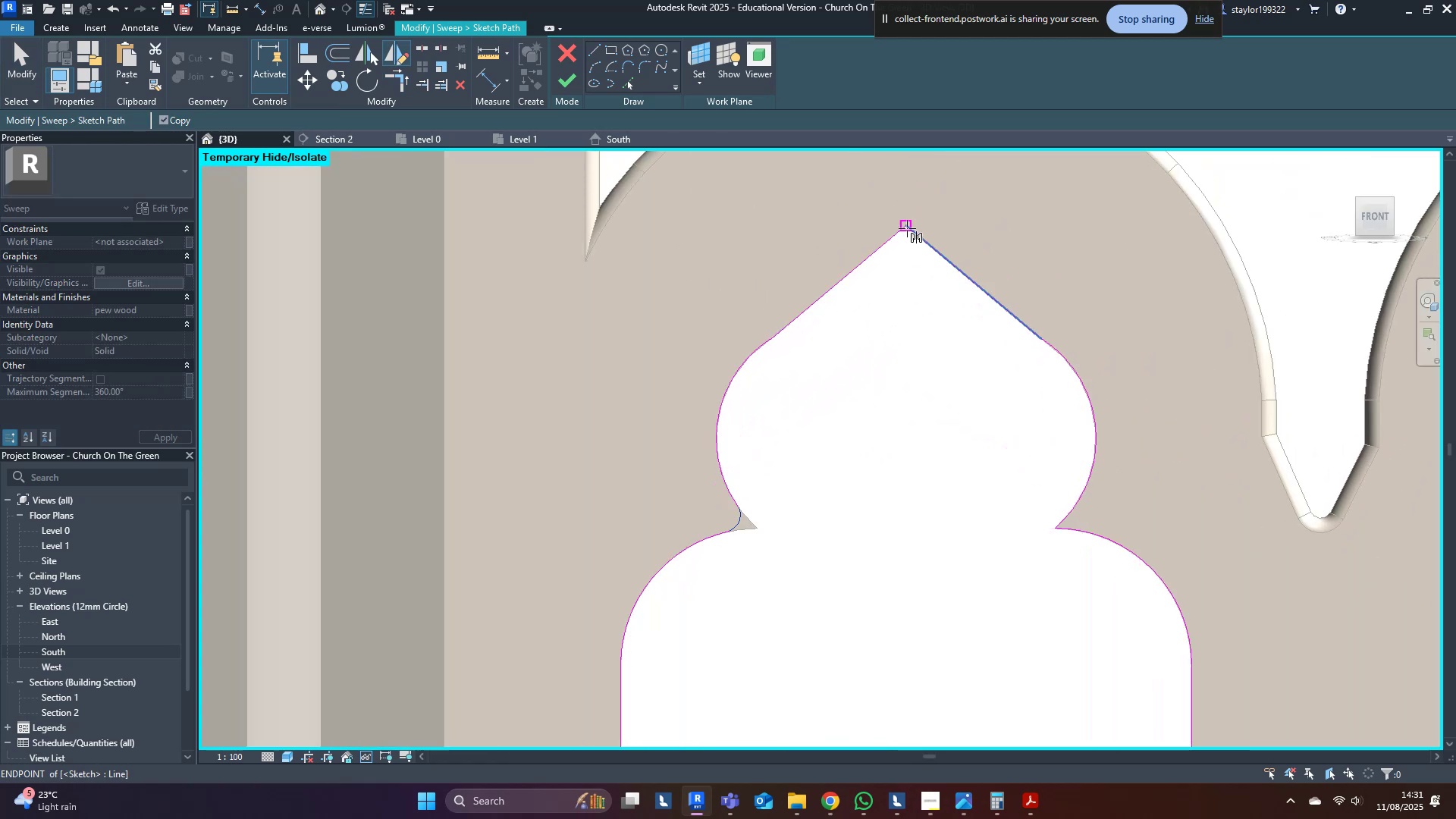 
left_click([907, 228])
 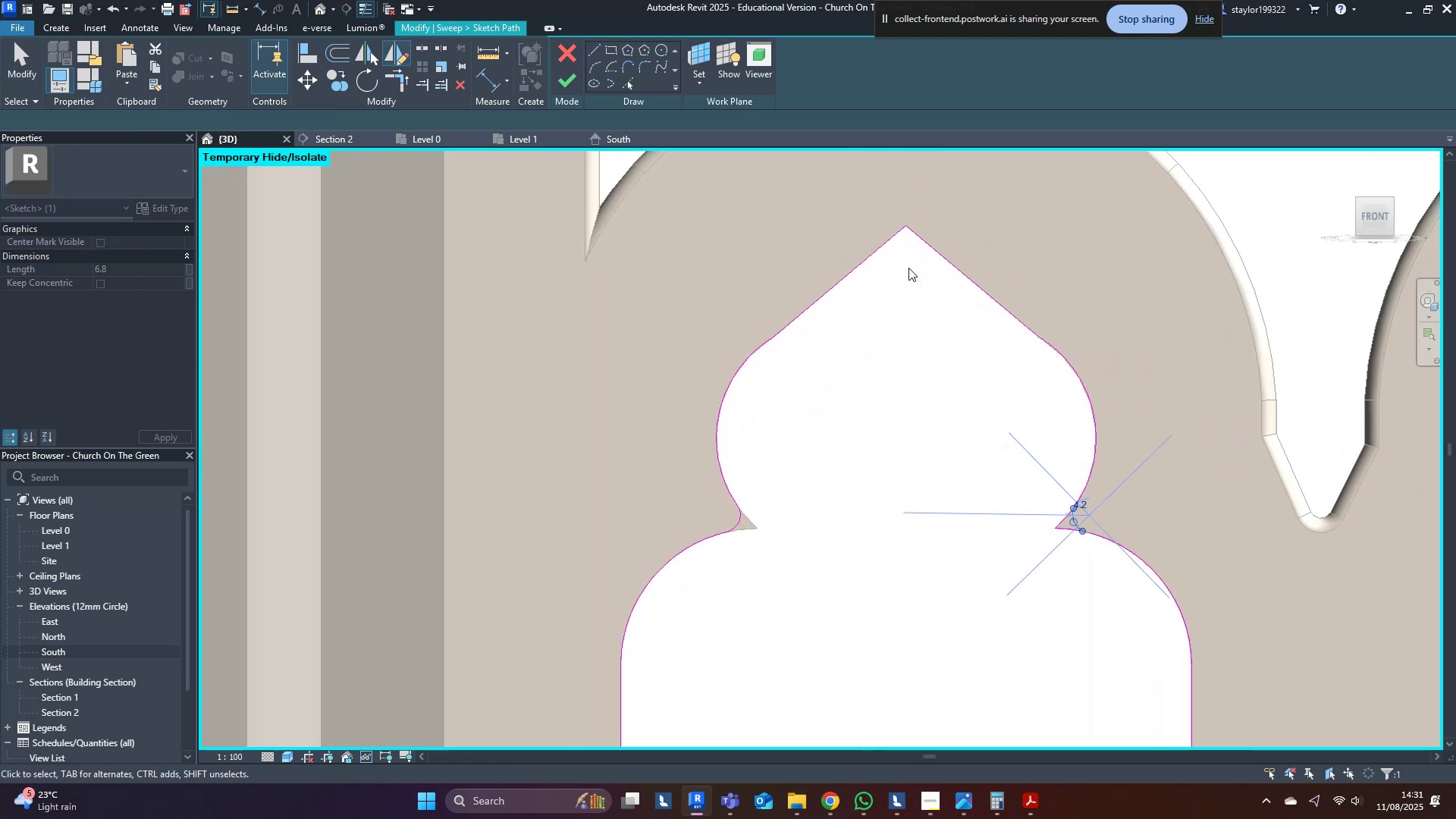 
left_click([1191, 301])
 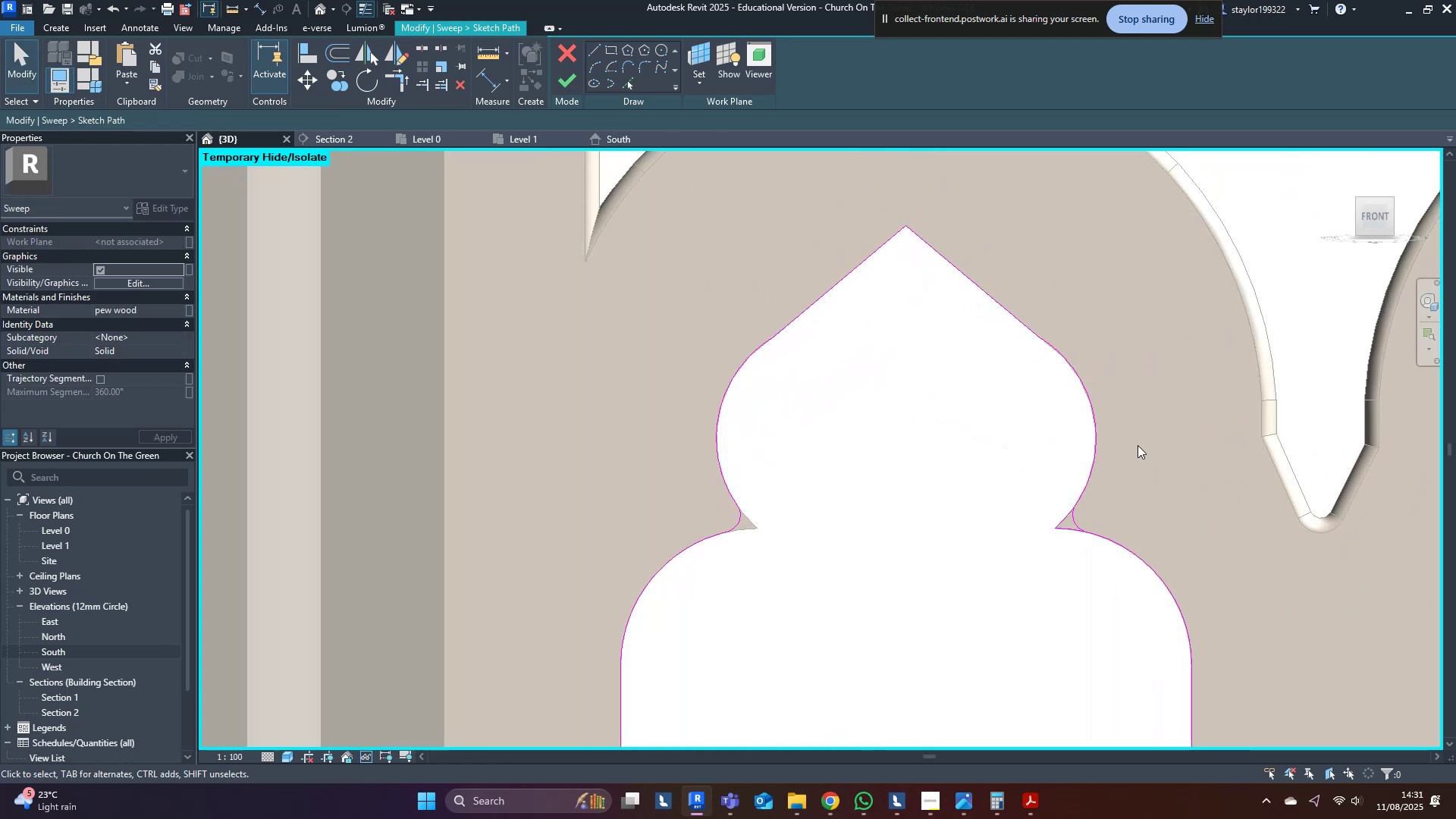 
key(R)
 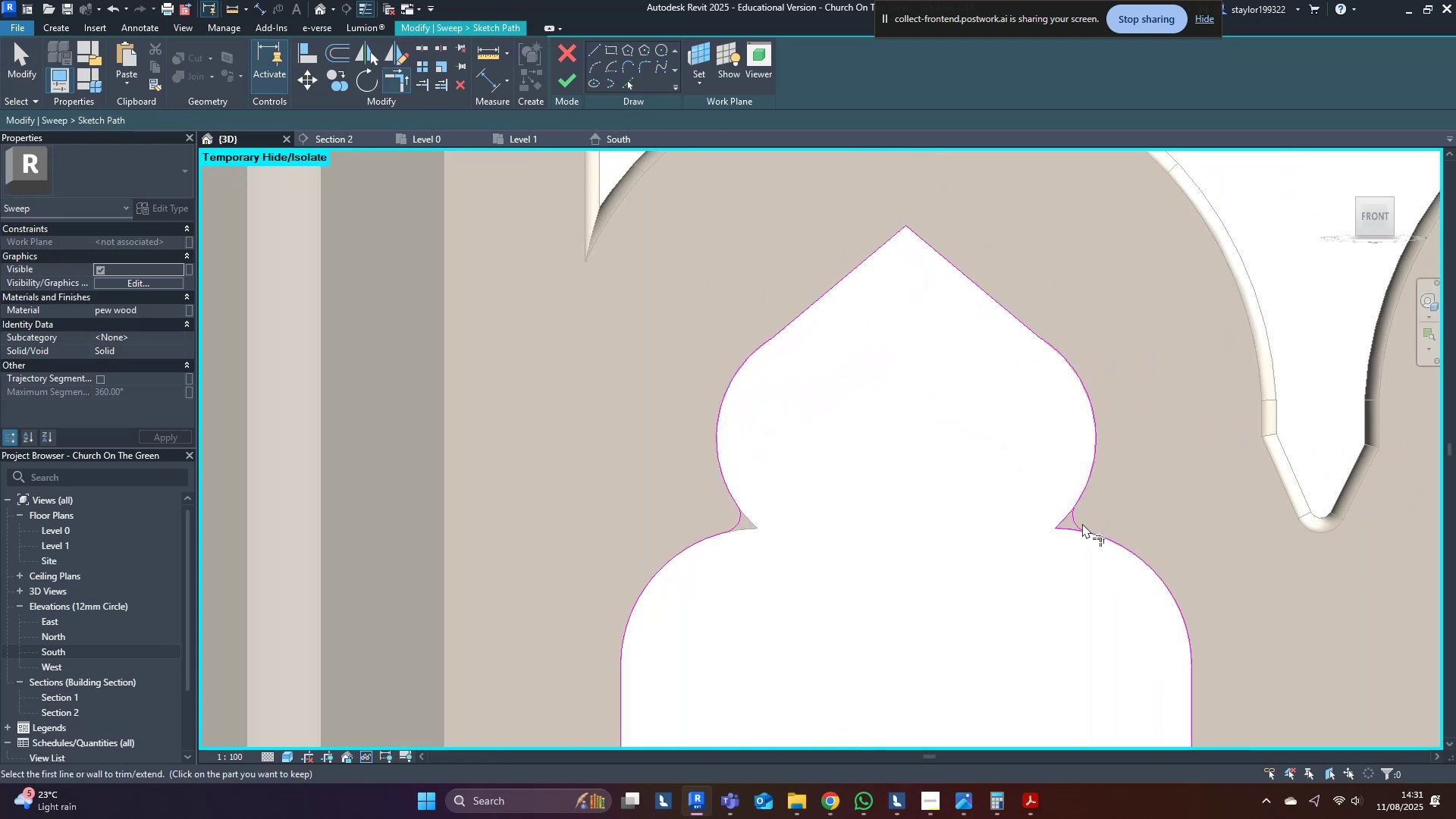 
left_click([1074, 525])
 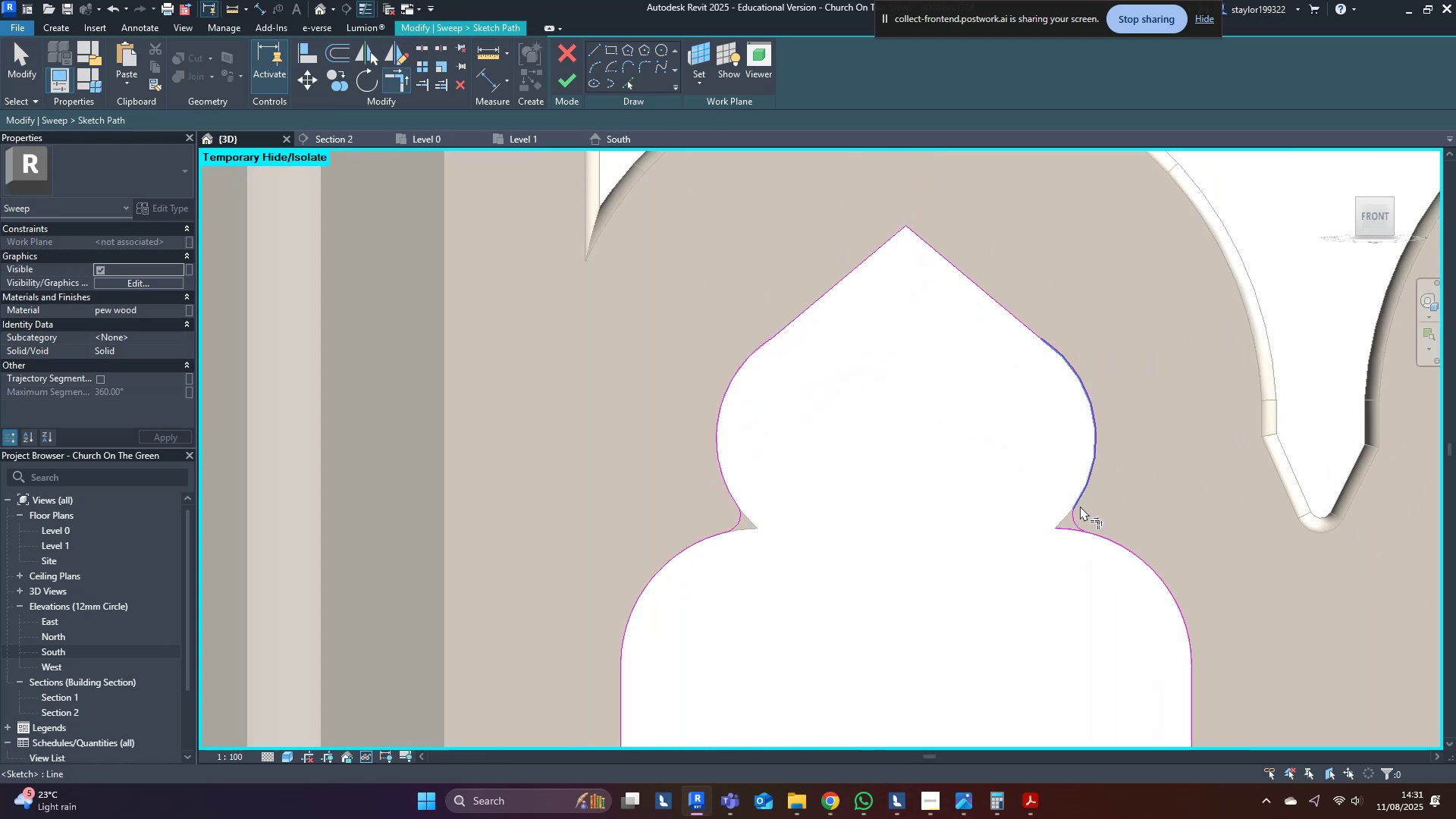 
triple_click([1074, 518])
 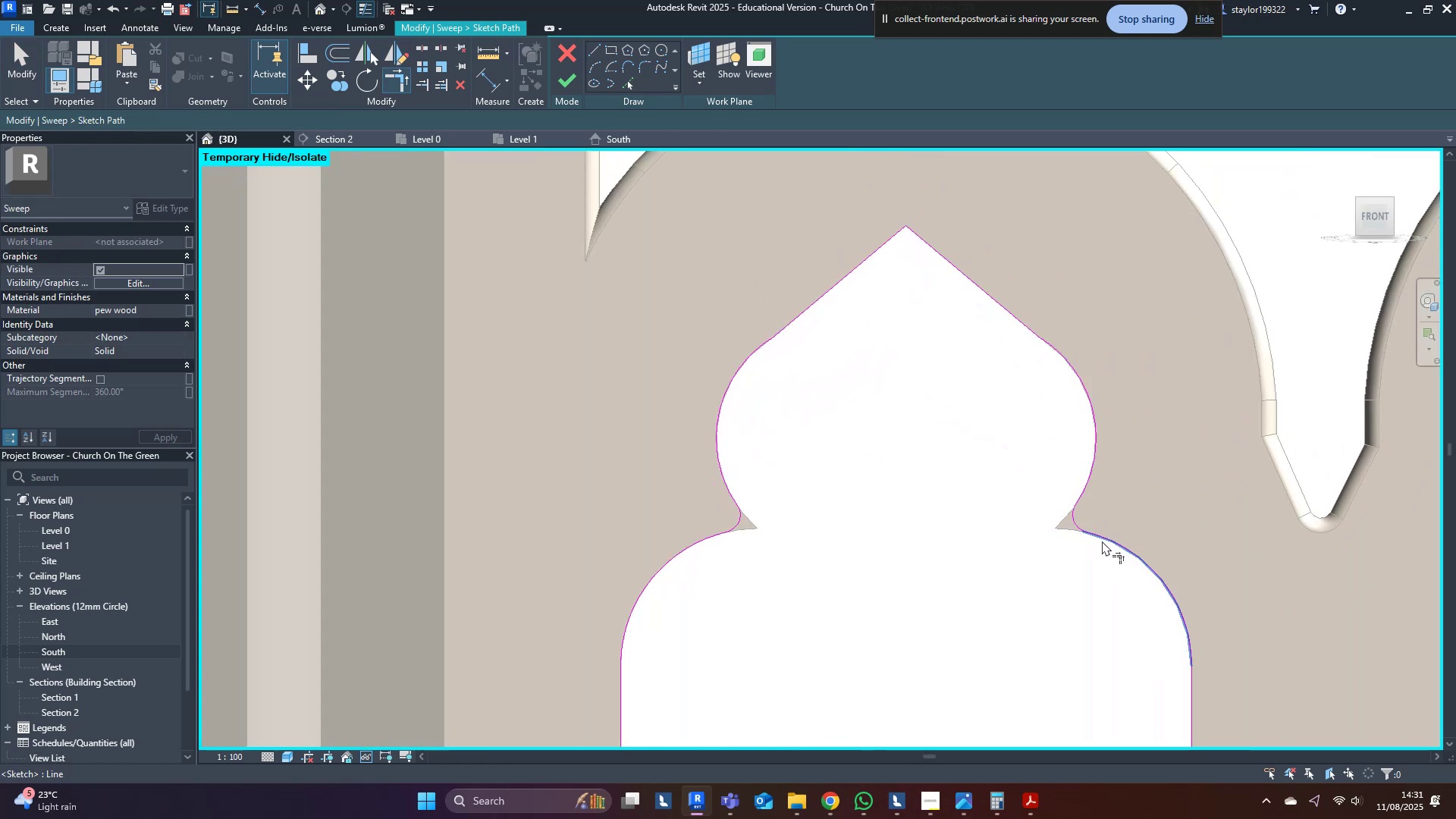 
triple_click([1102, 541])
 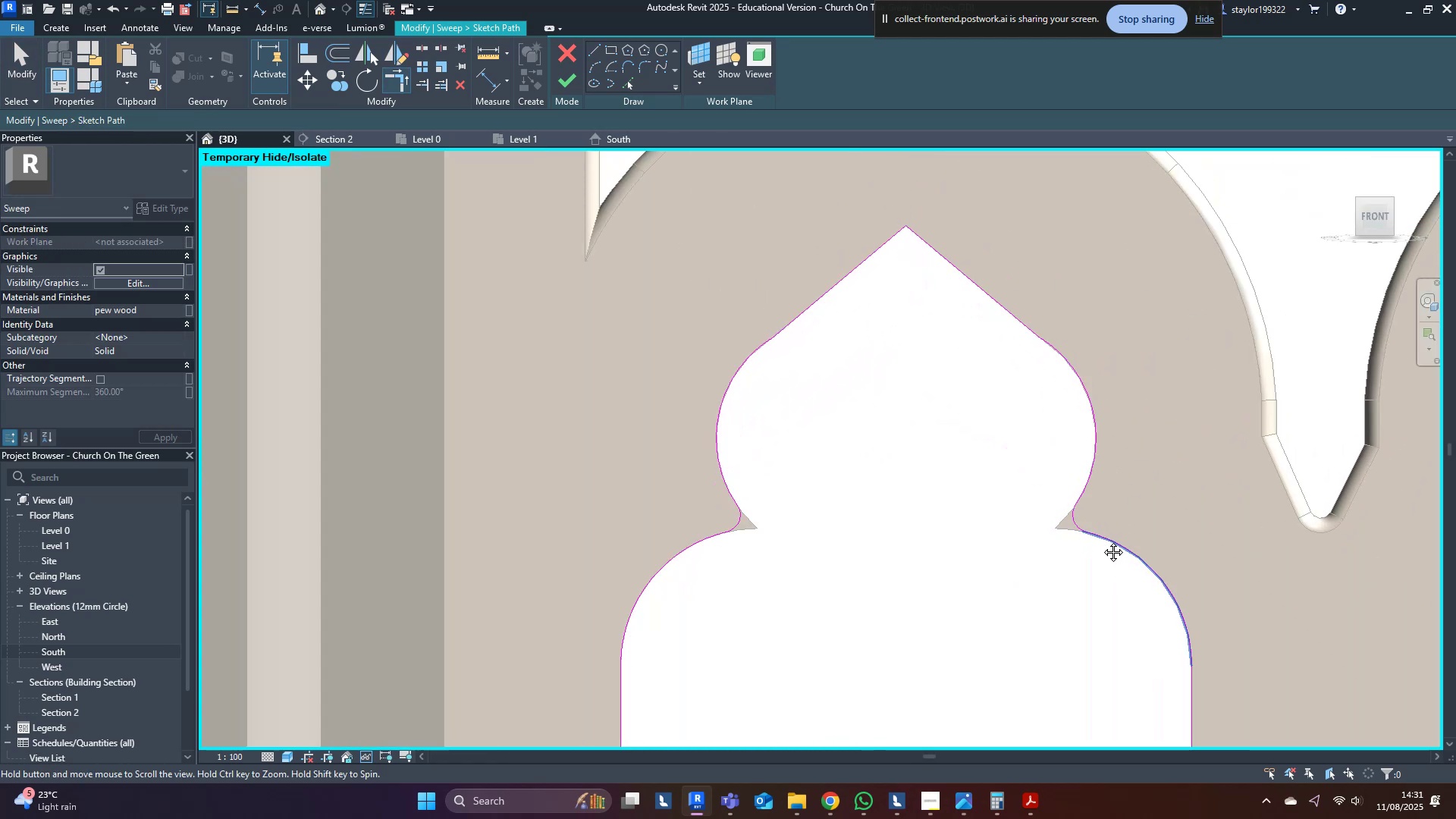 
middle_click([1102, 541])
 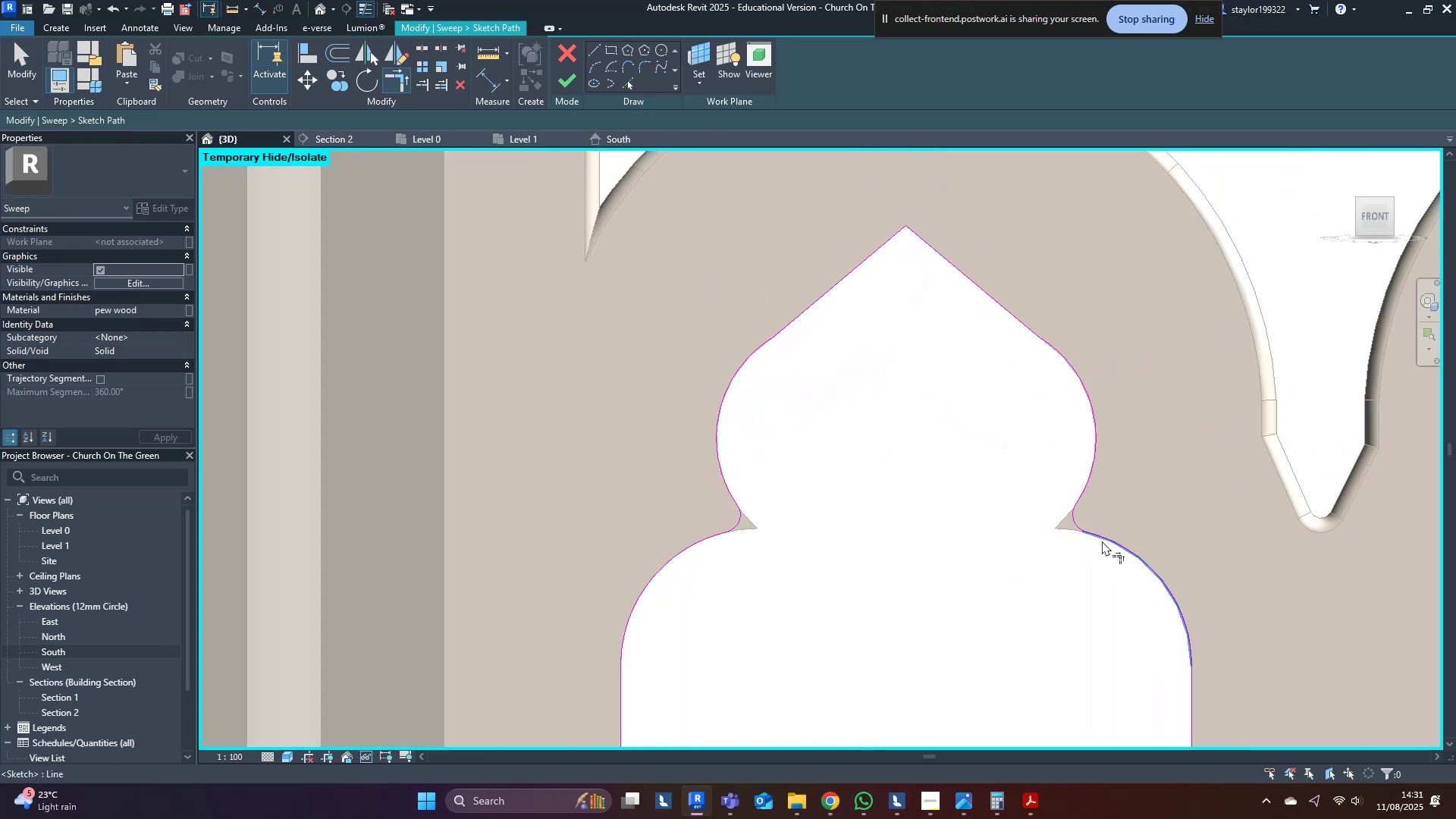 
key(M)
 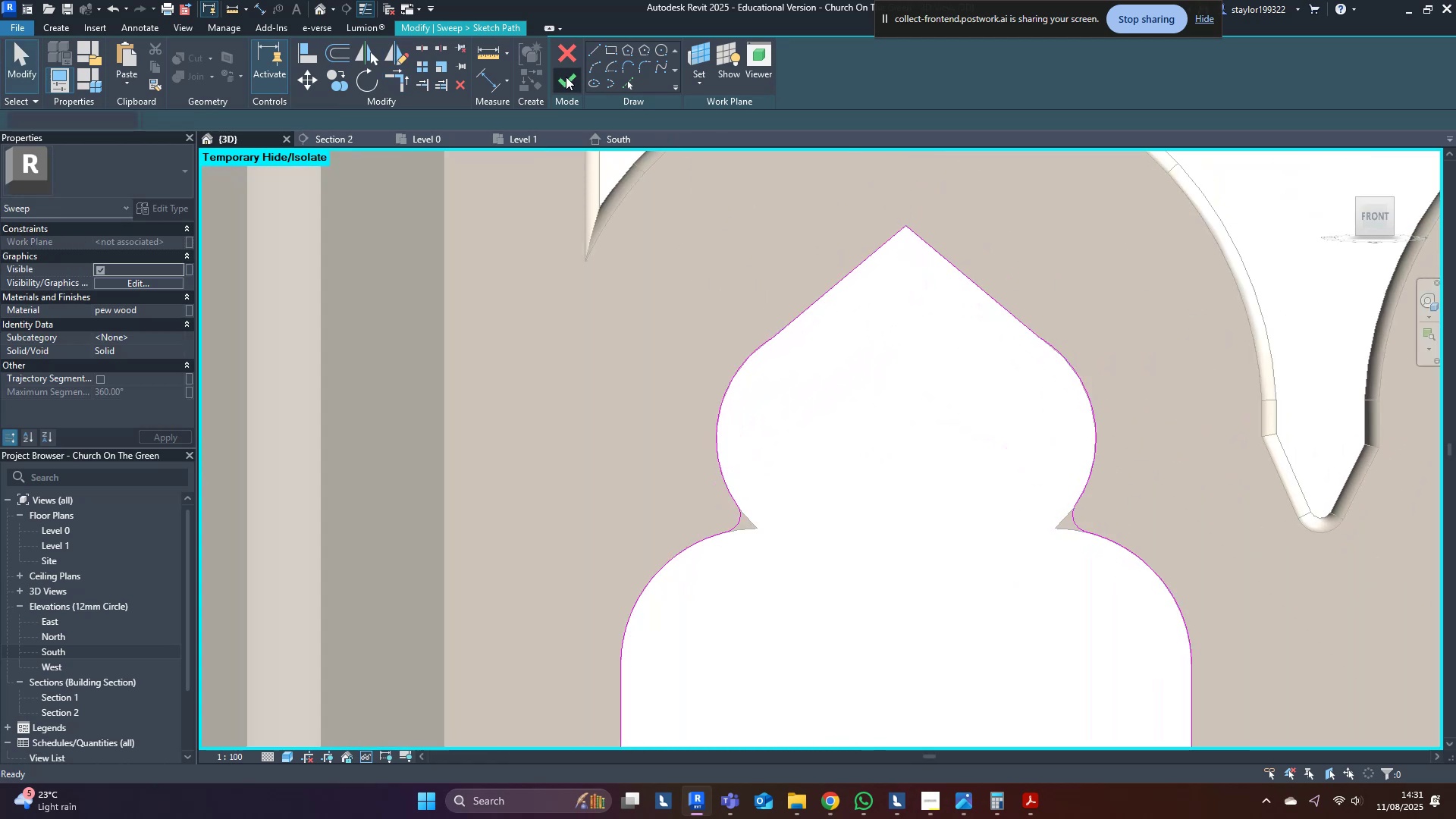 
double_click([566, 77])
 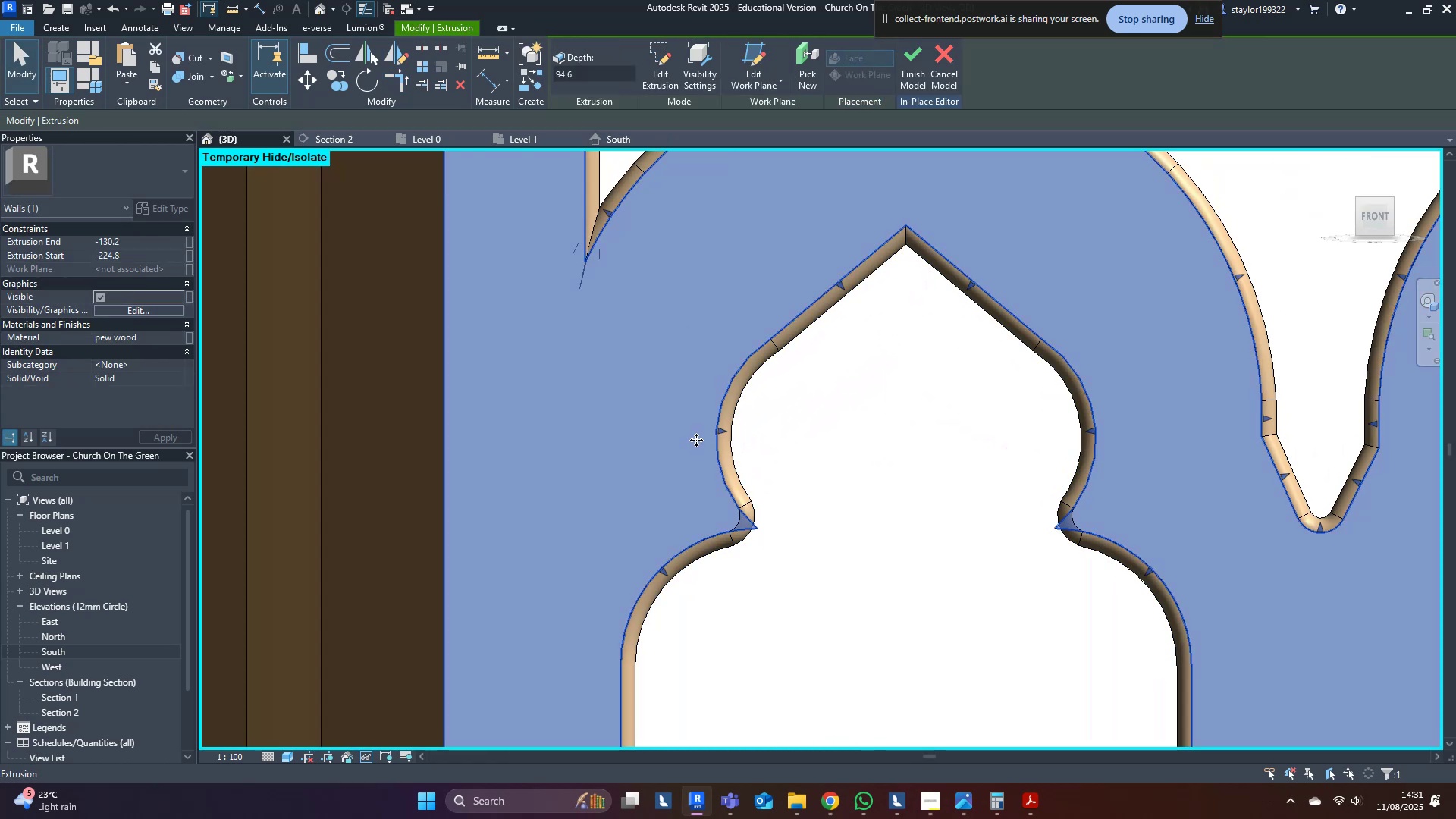 
double_click([696, 457])
 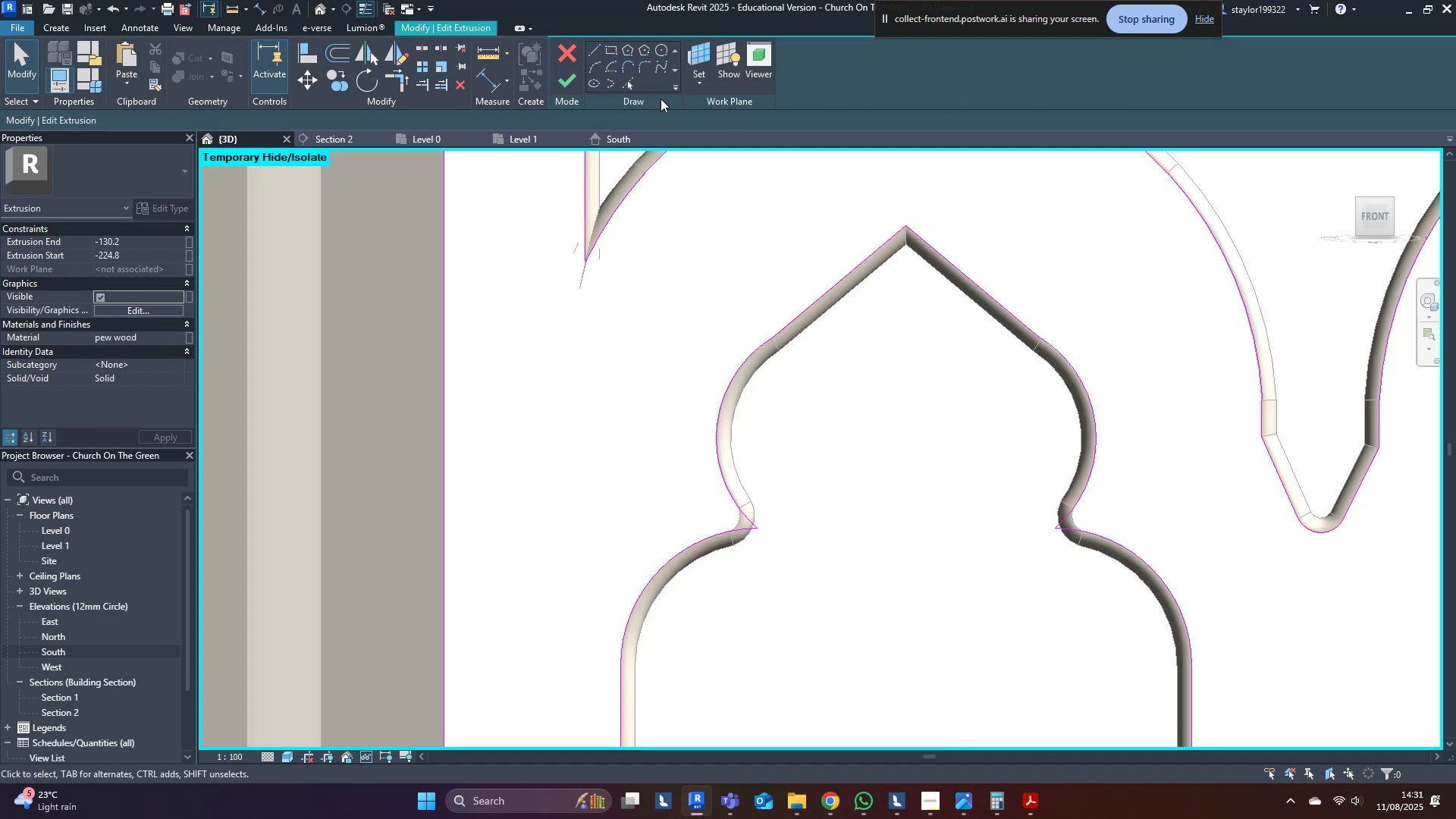 
left_click([623, 83])
 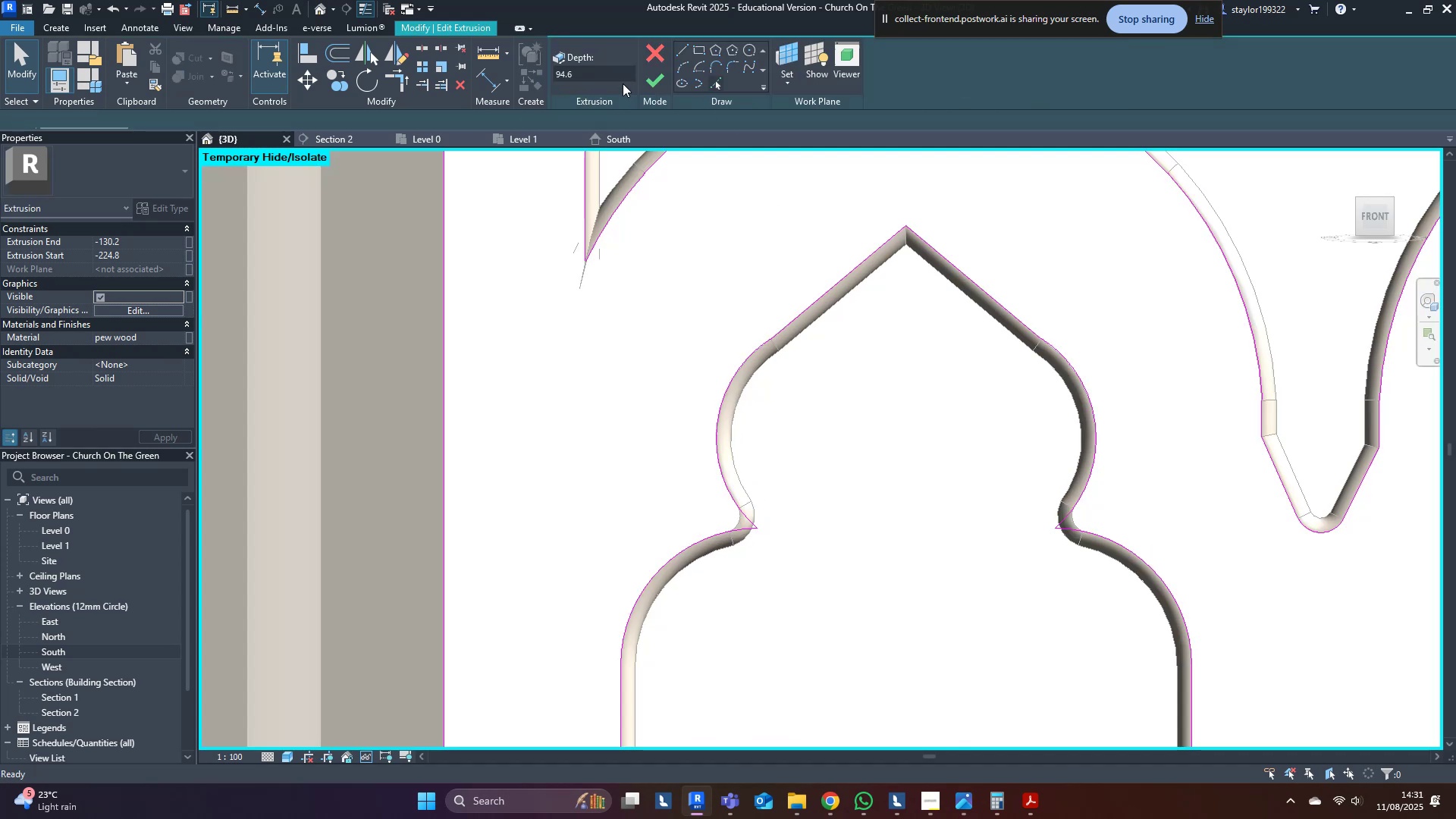 
scroll: coordinate [719, 444], scroll_direction: up, amount: 4.0
 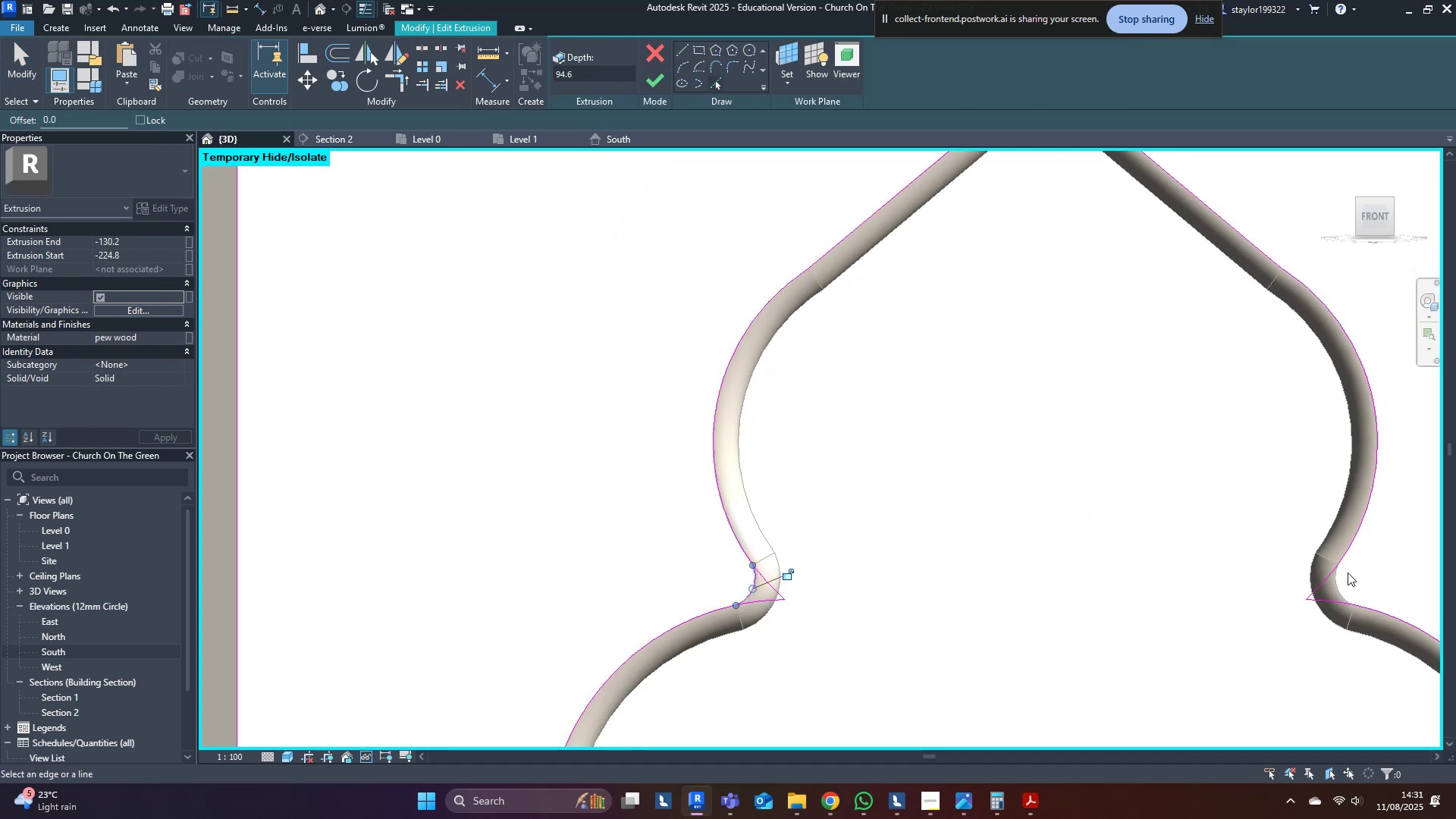 
left_click([1342, 592])
 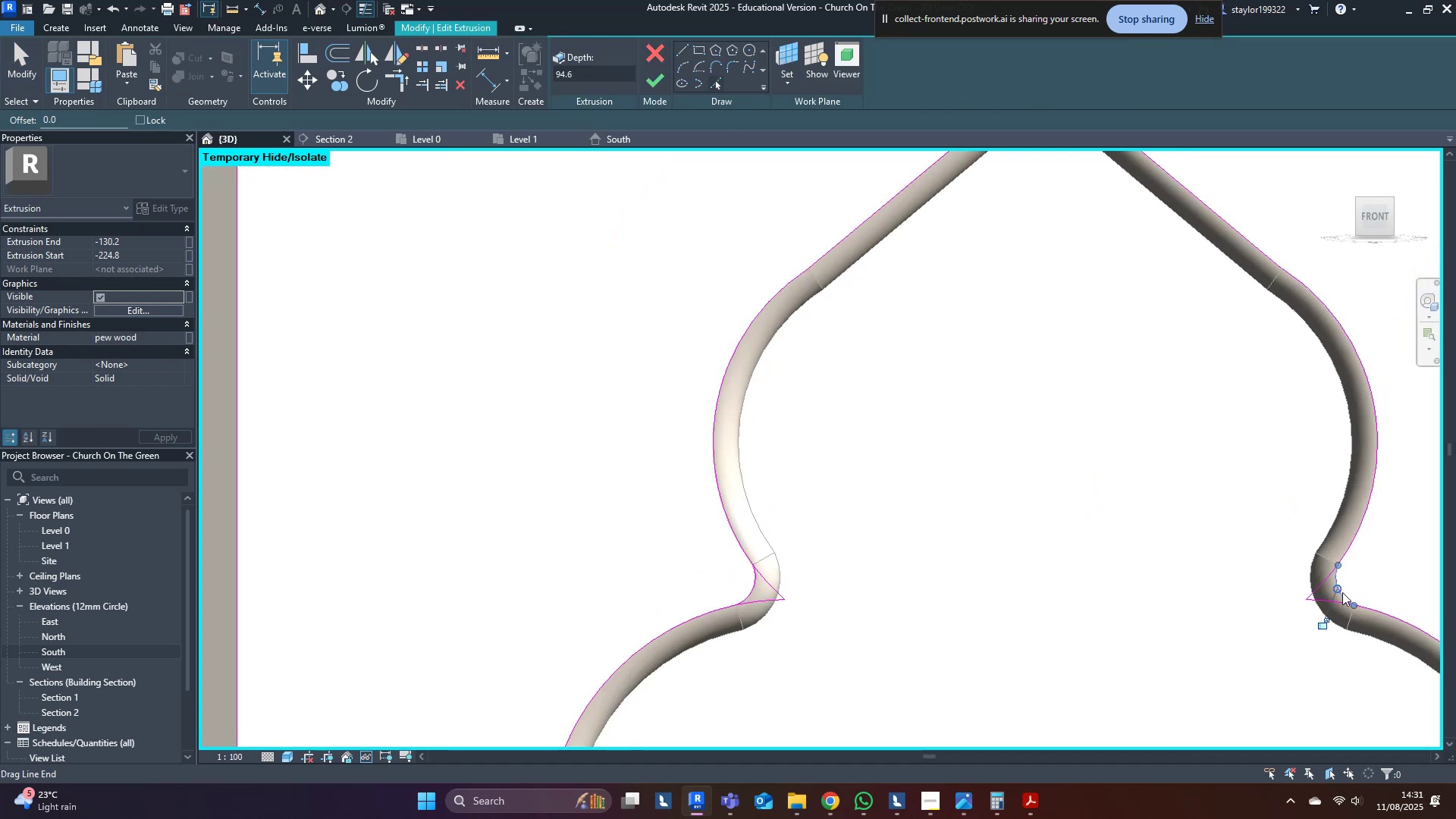 
key(R)
 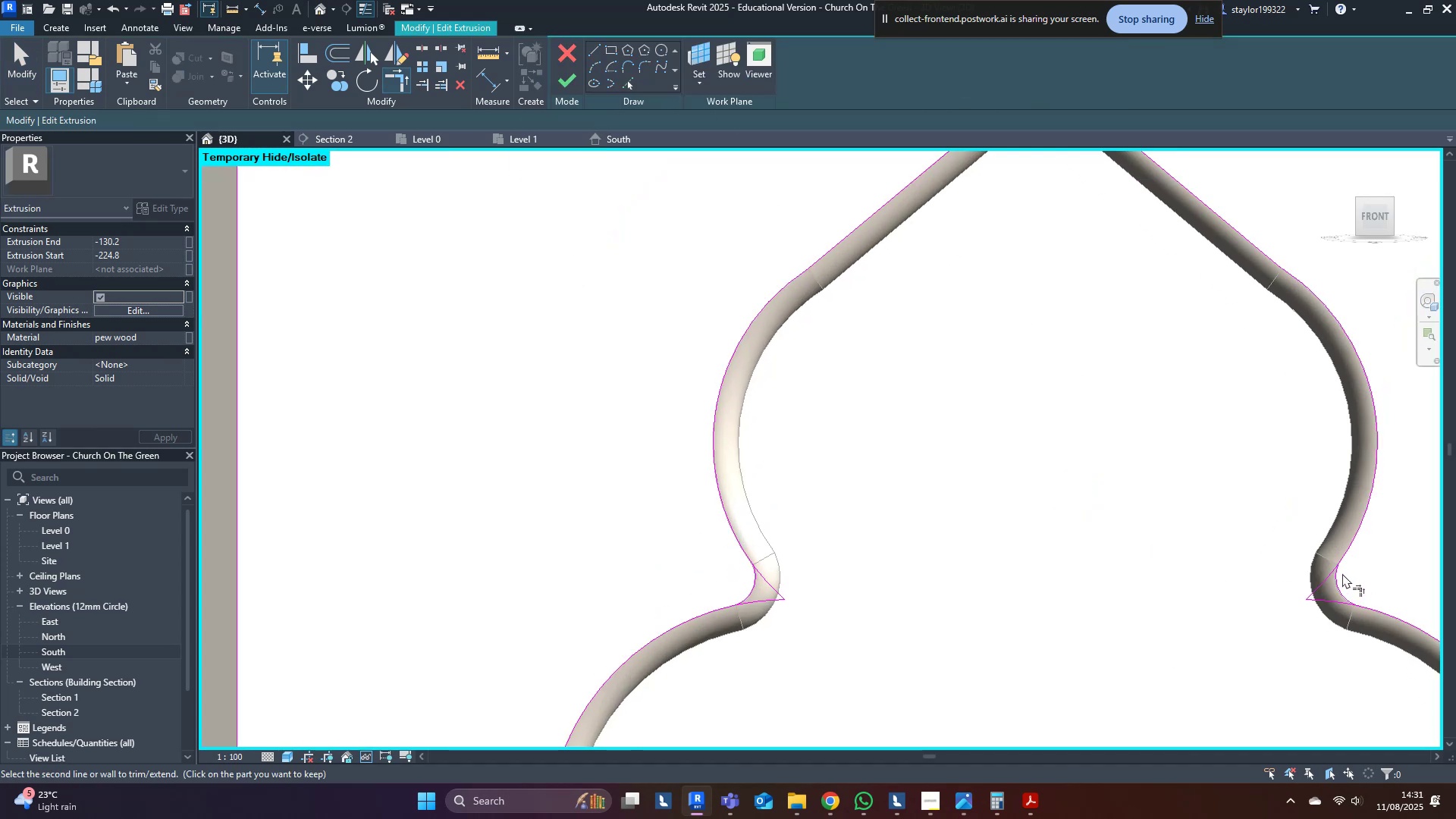 
double_click([1344, 552])
 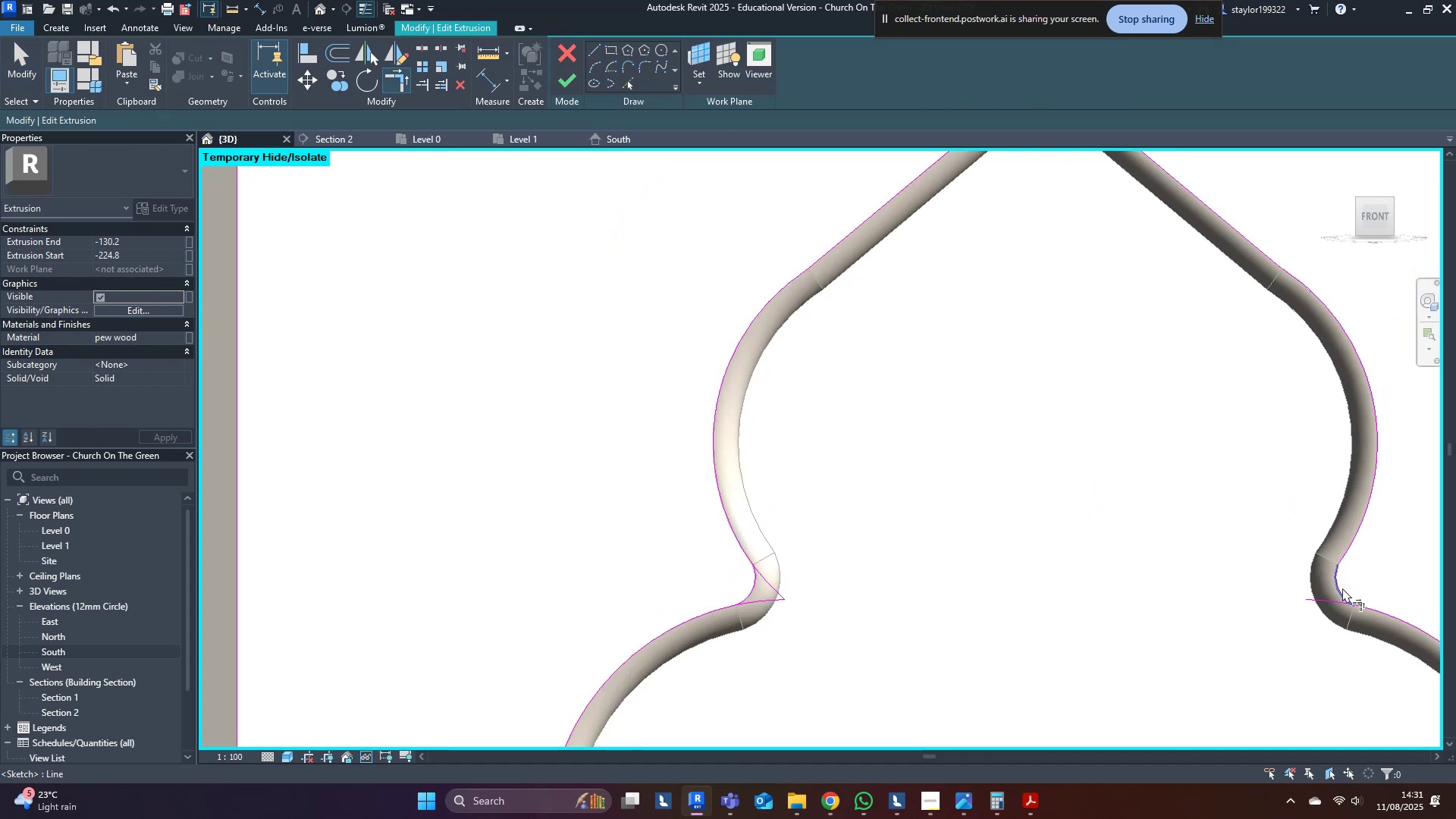 
triple_click([1342, 588])
 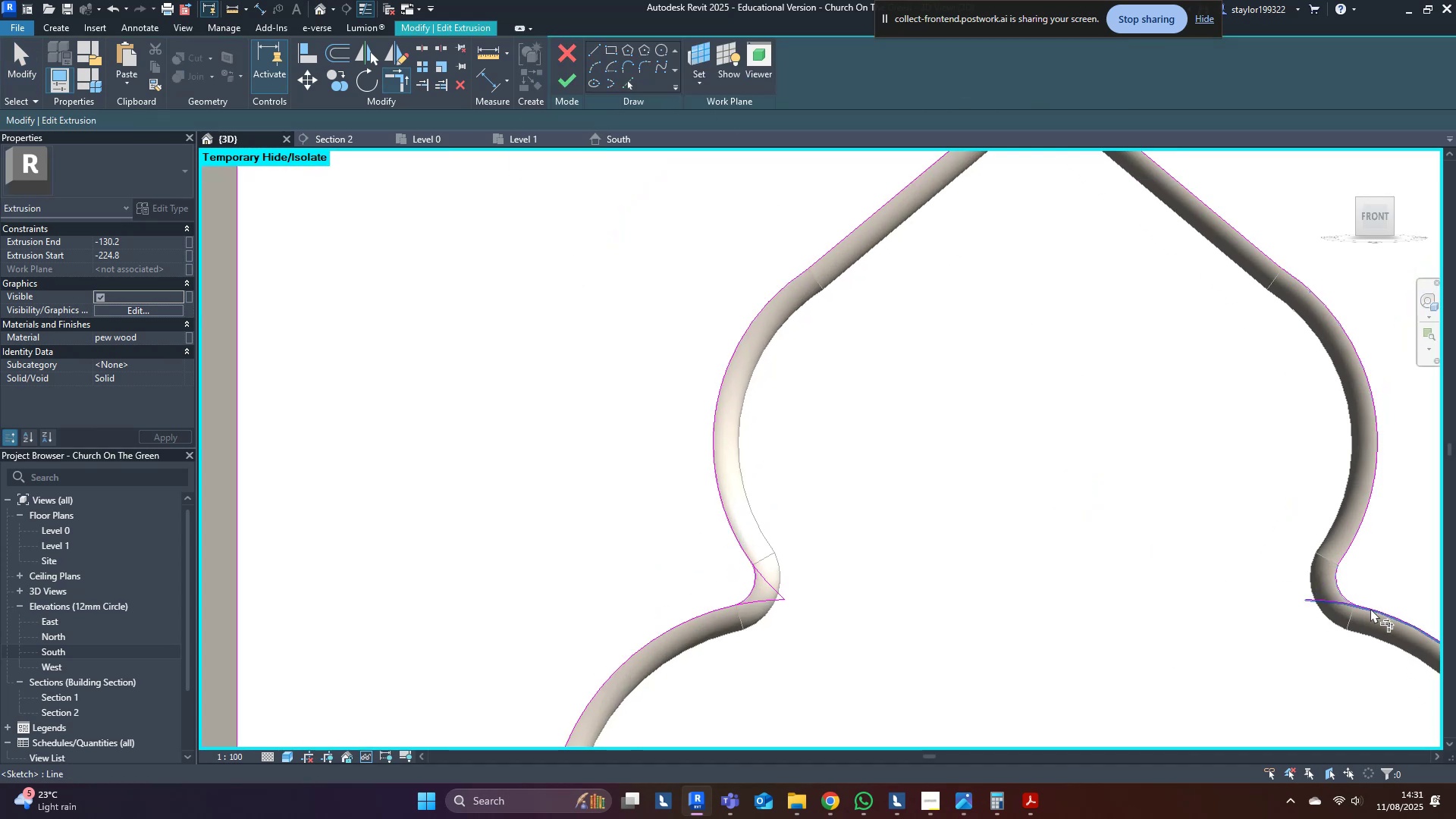 
triple_click([1370, 608])
 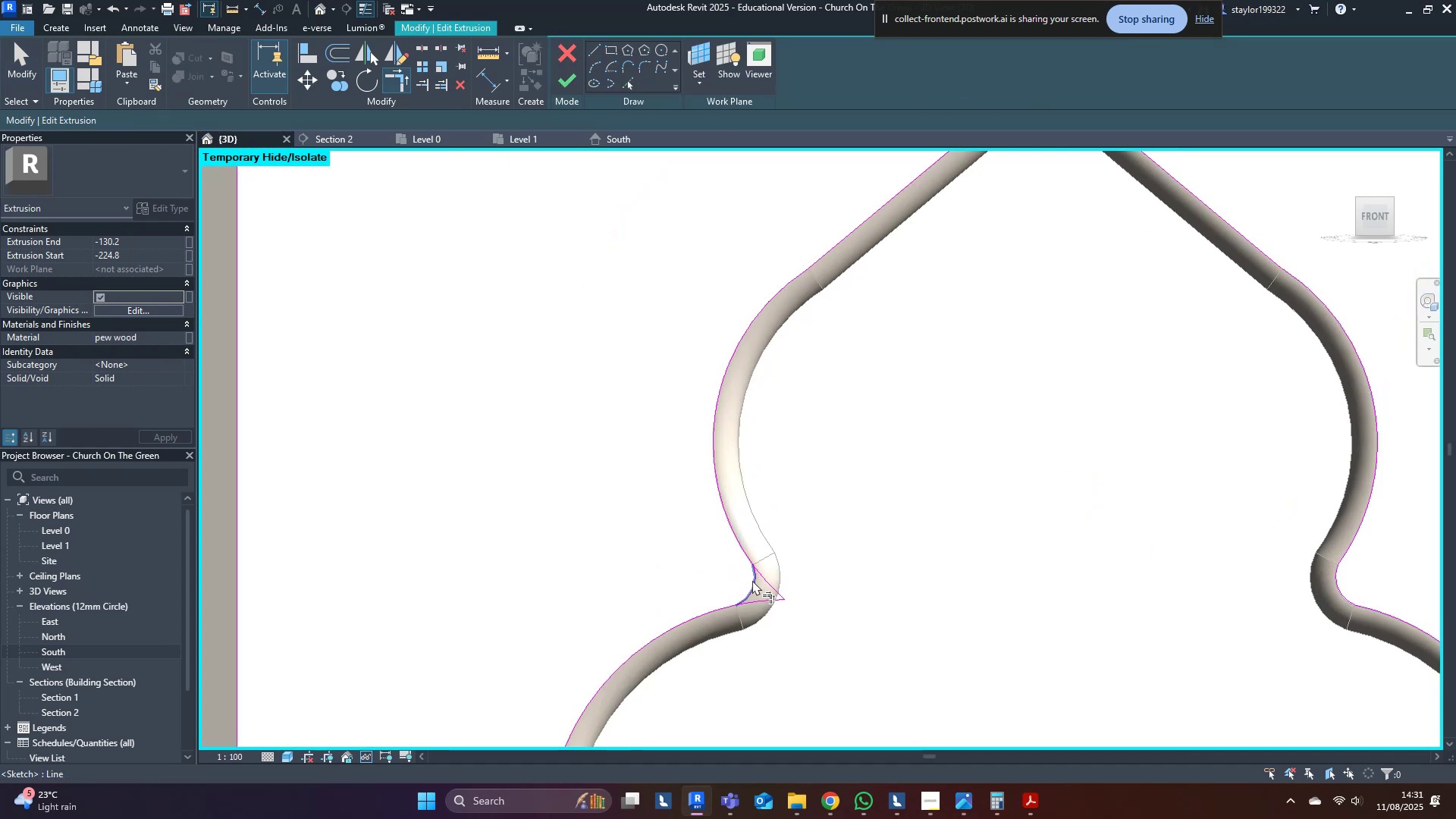 
double_click([750, 554])
 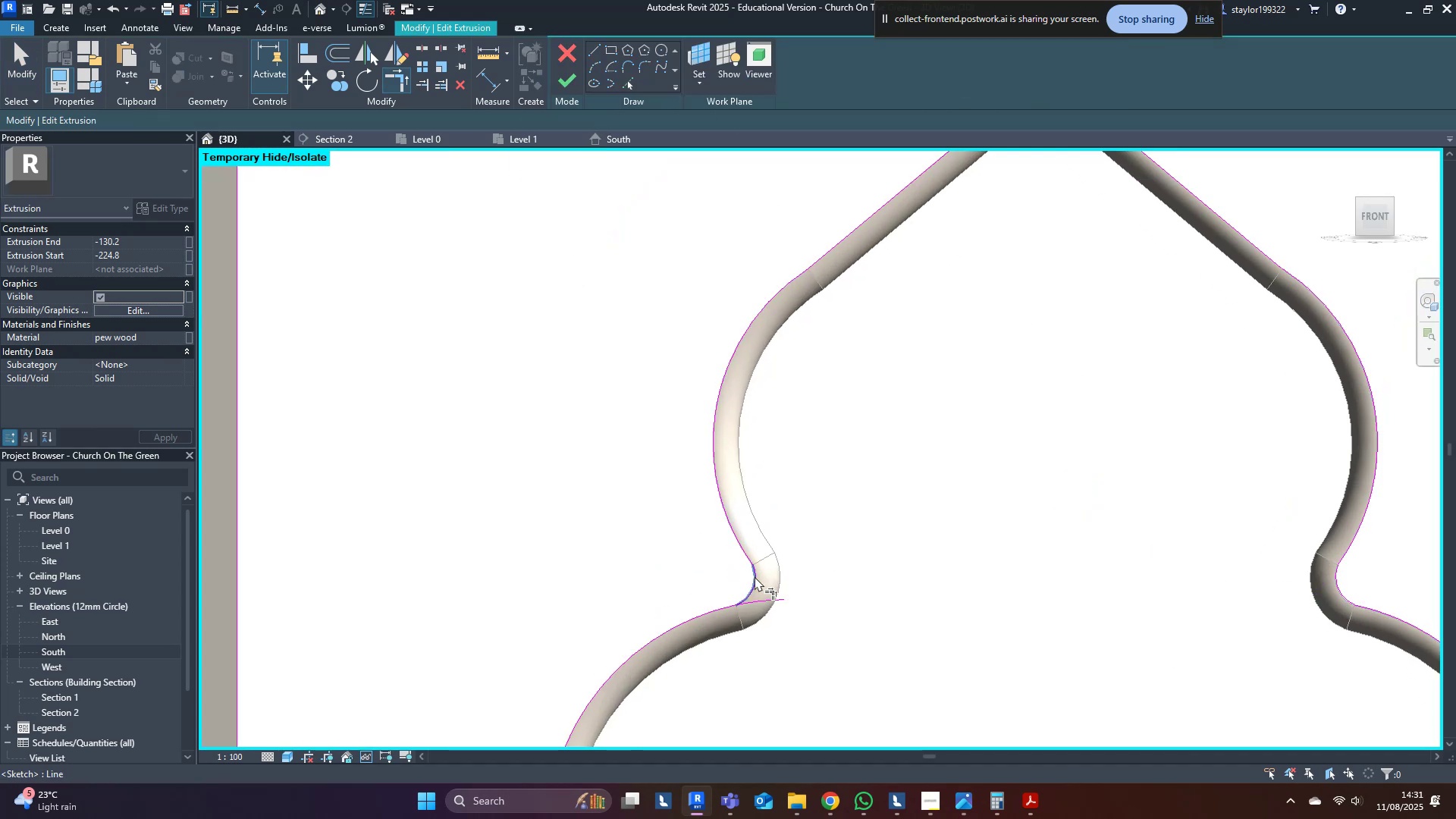 
triple_click([755, 577])
 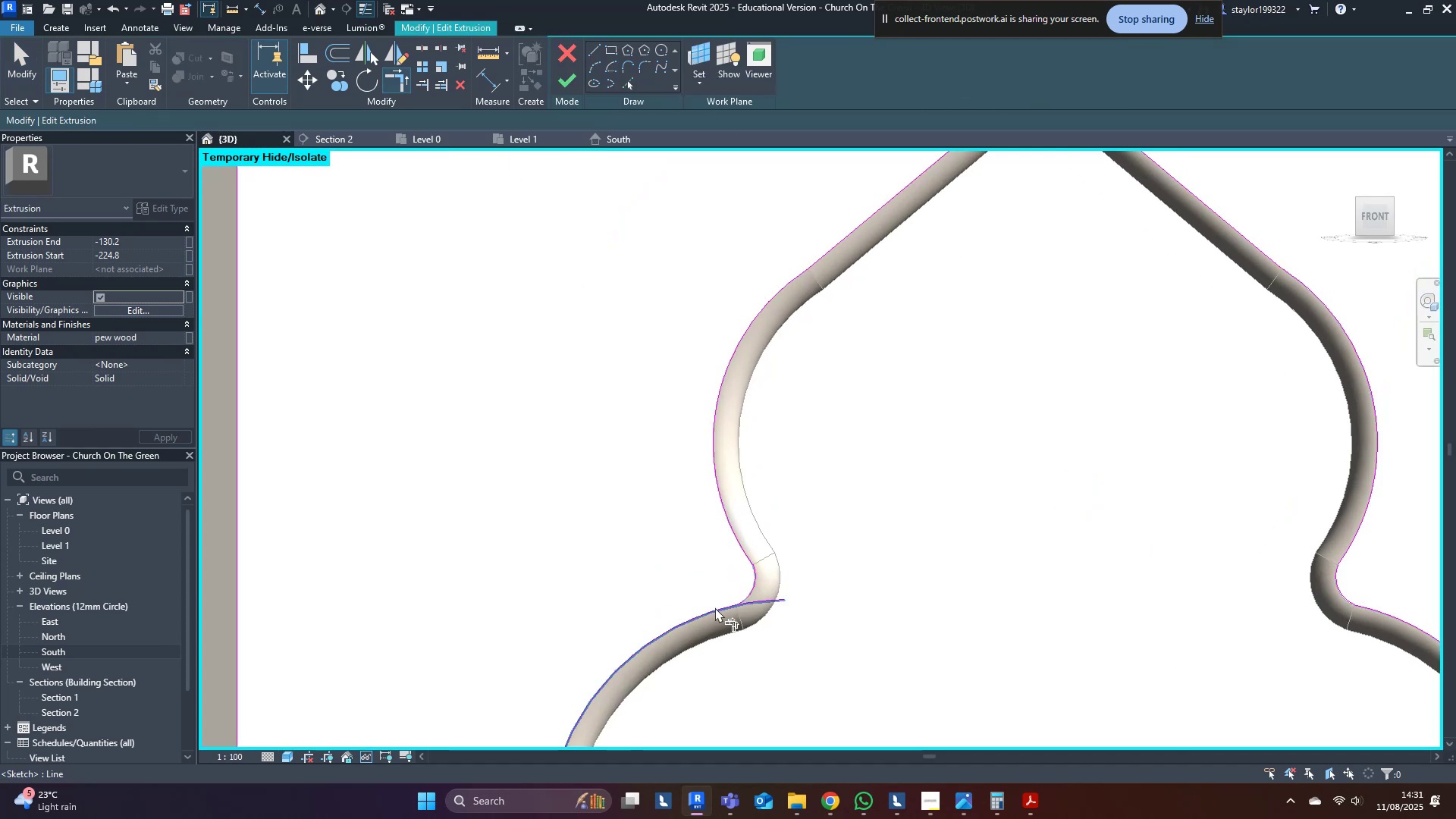 
triple_click([714, 607])
 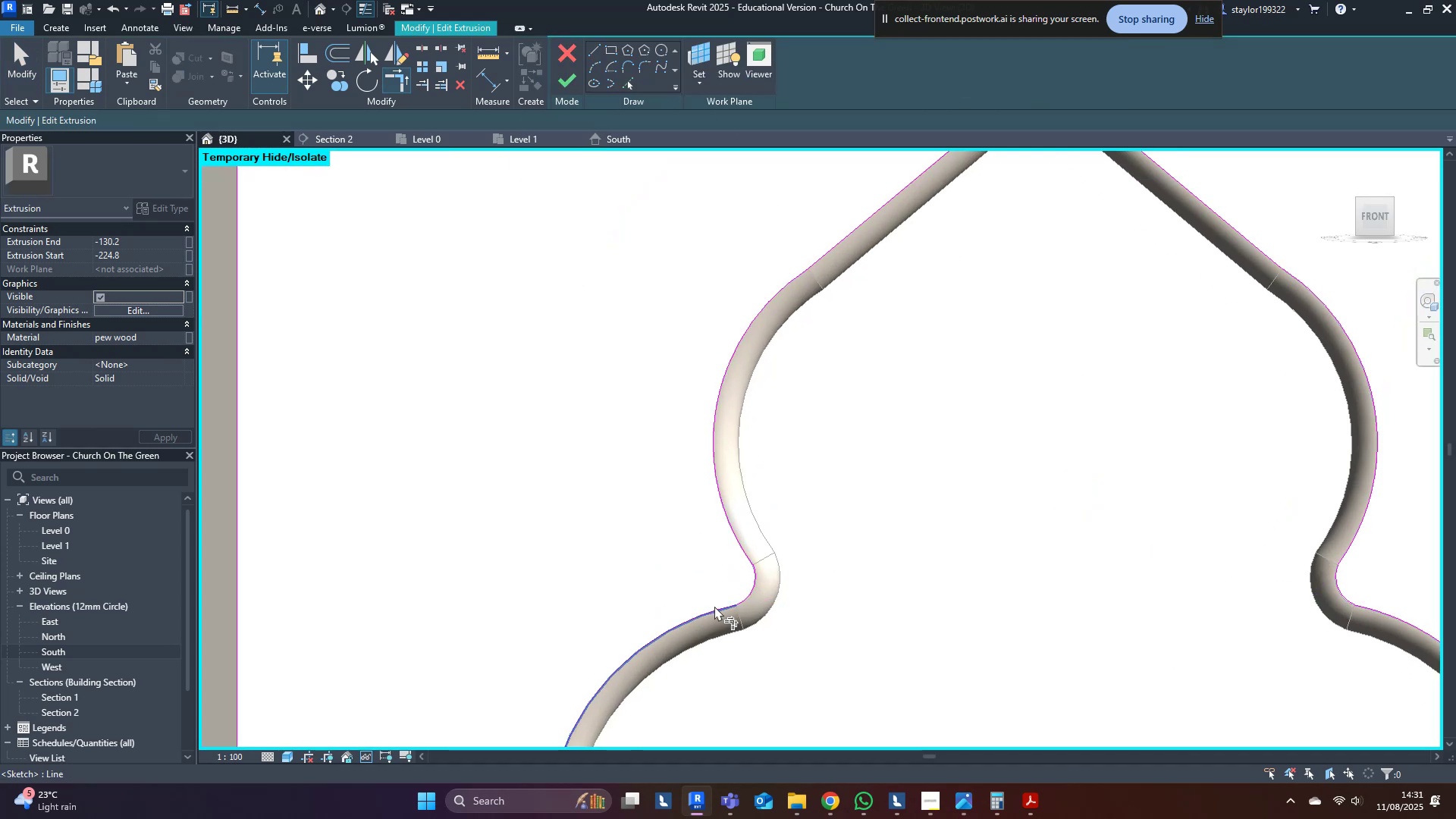 
scroll: coordinate [716, 601], scroll_direction: down, amount: 5.0
 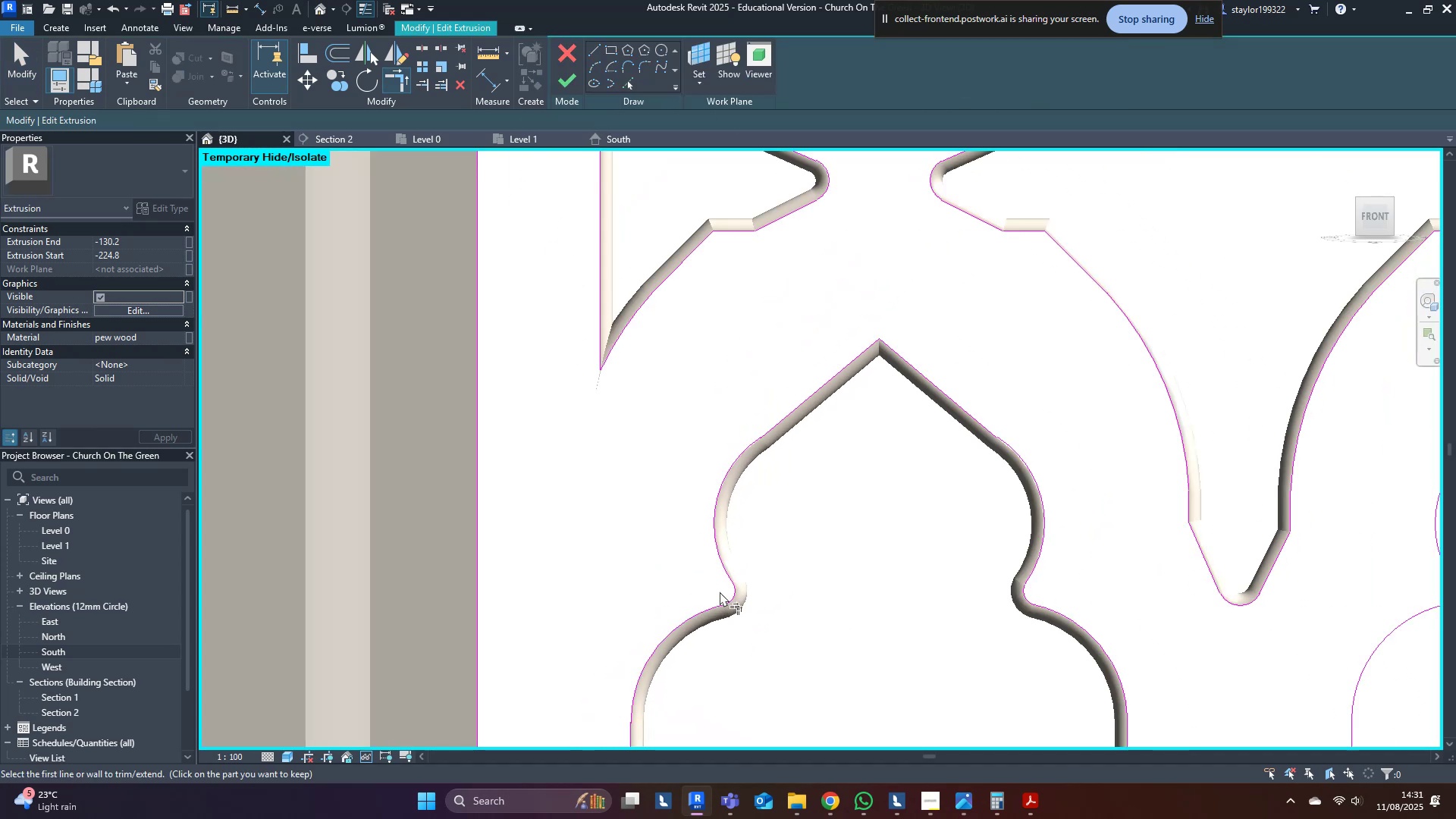 
type(md)
 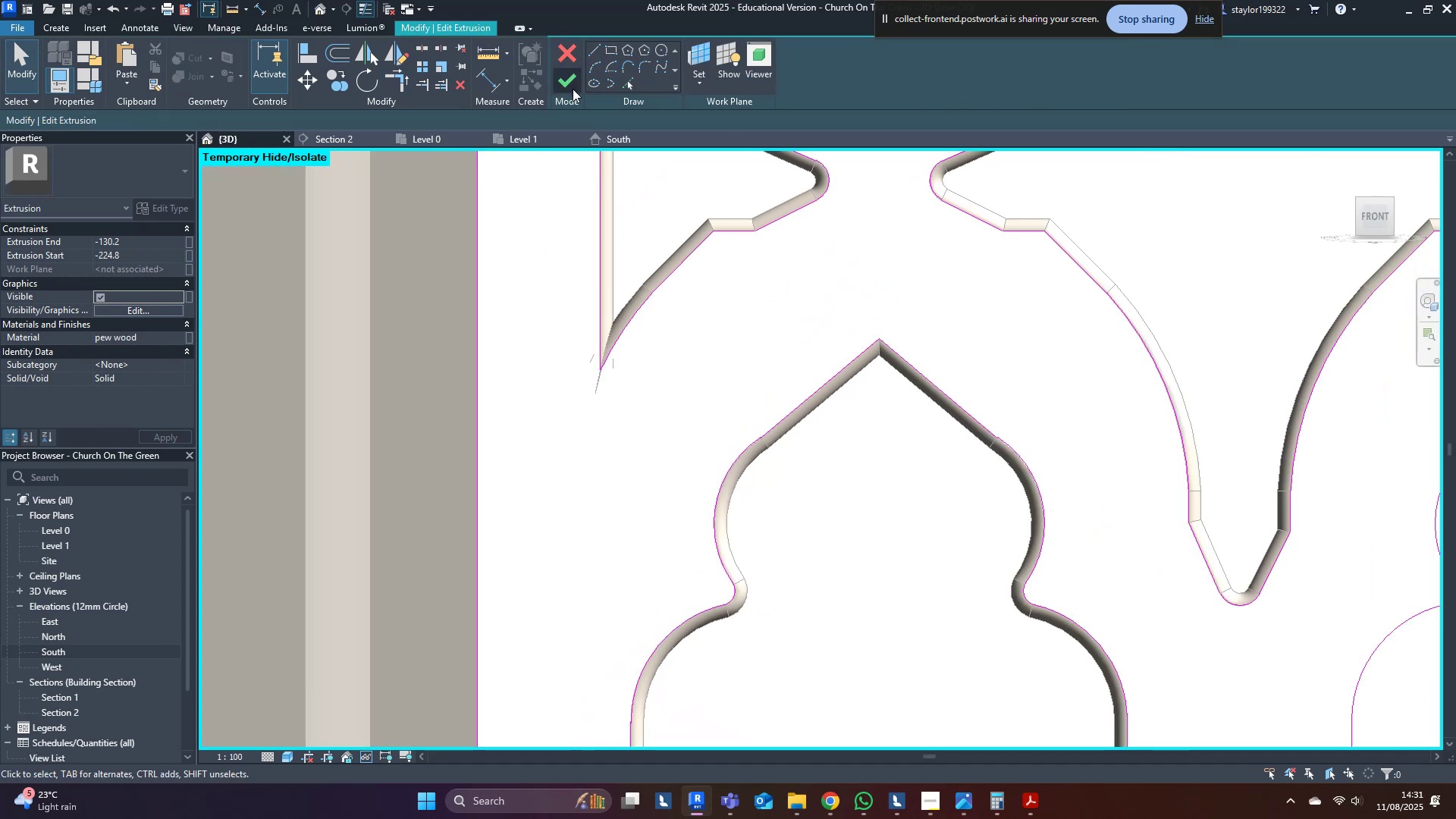 
left_click([569, 75])
 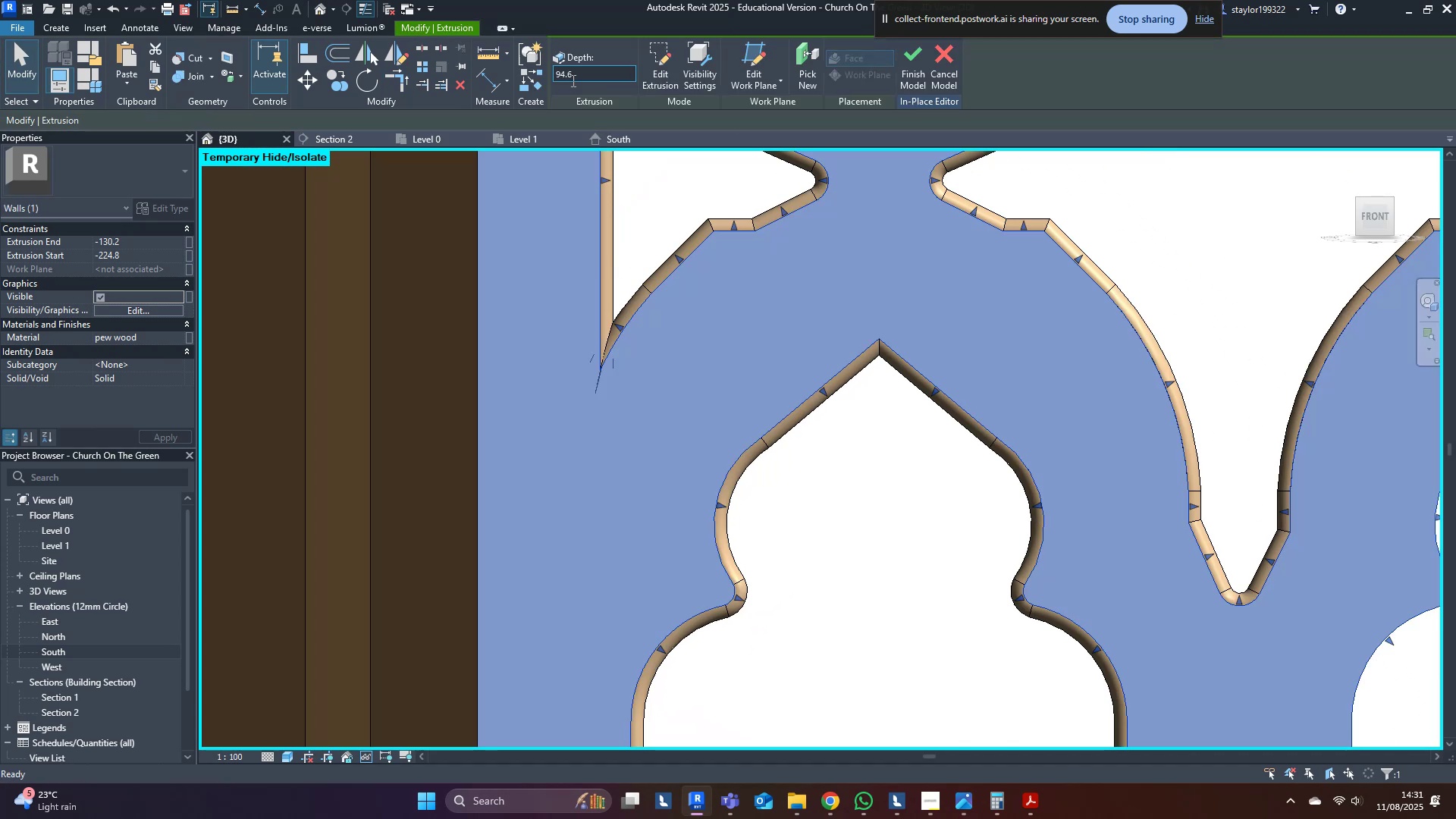 
key(Escape)
 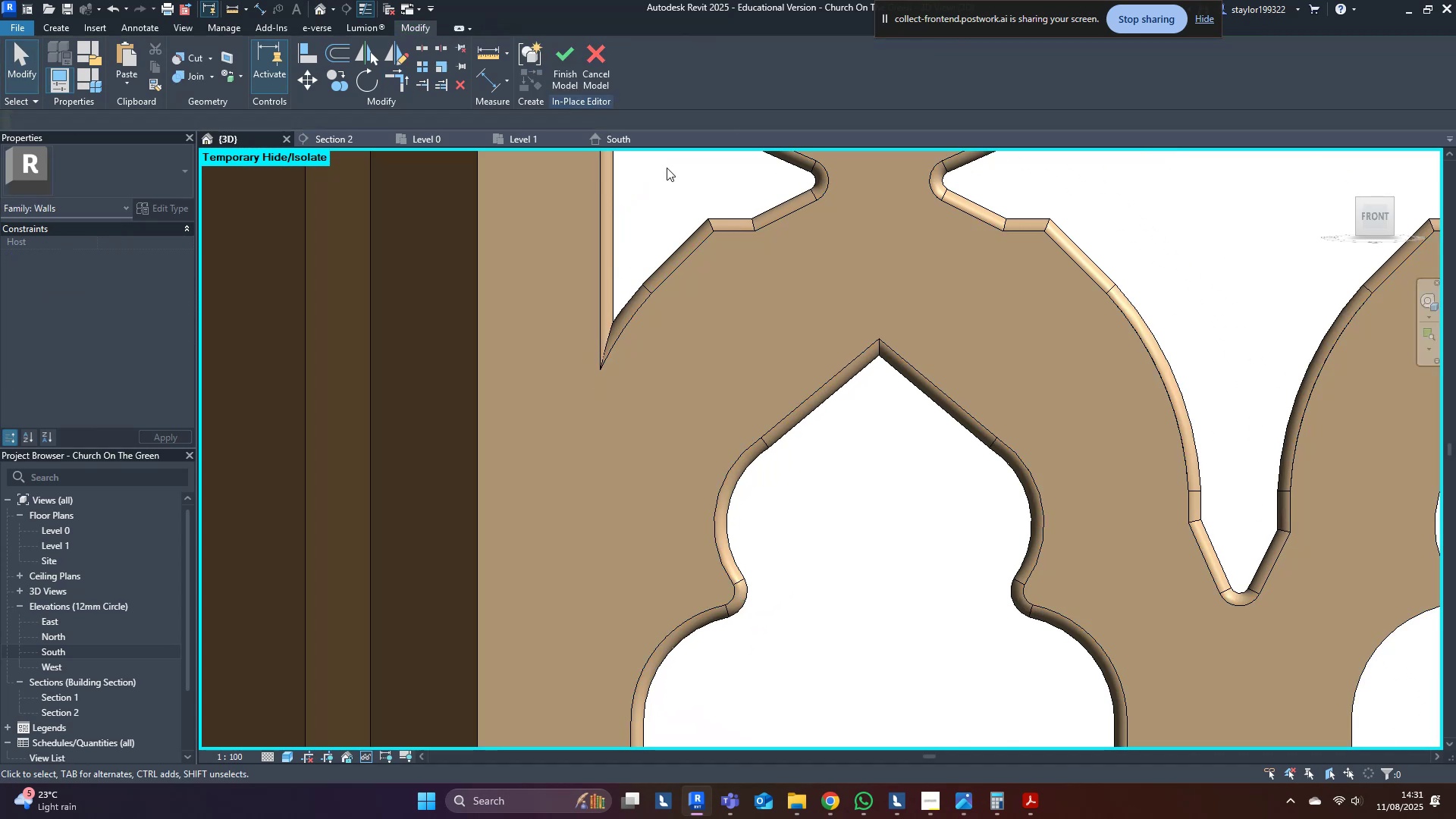 
scroll: coordinate [903, 588], scroll_direction: down, amount: 9.0
 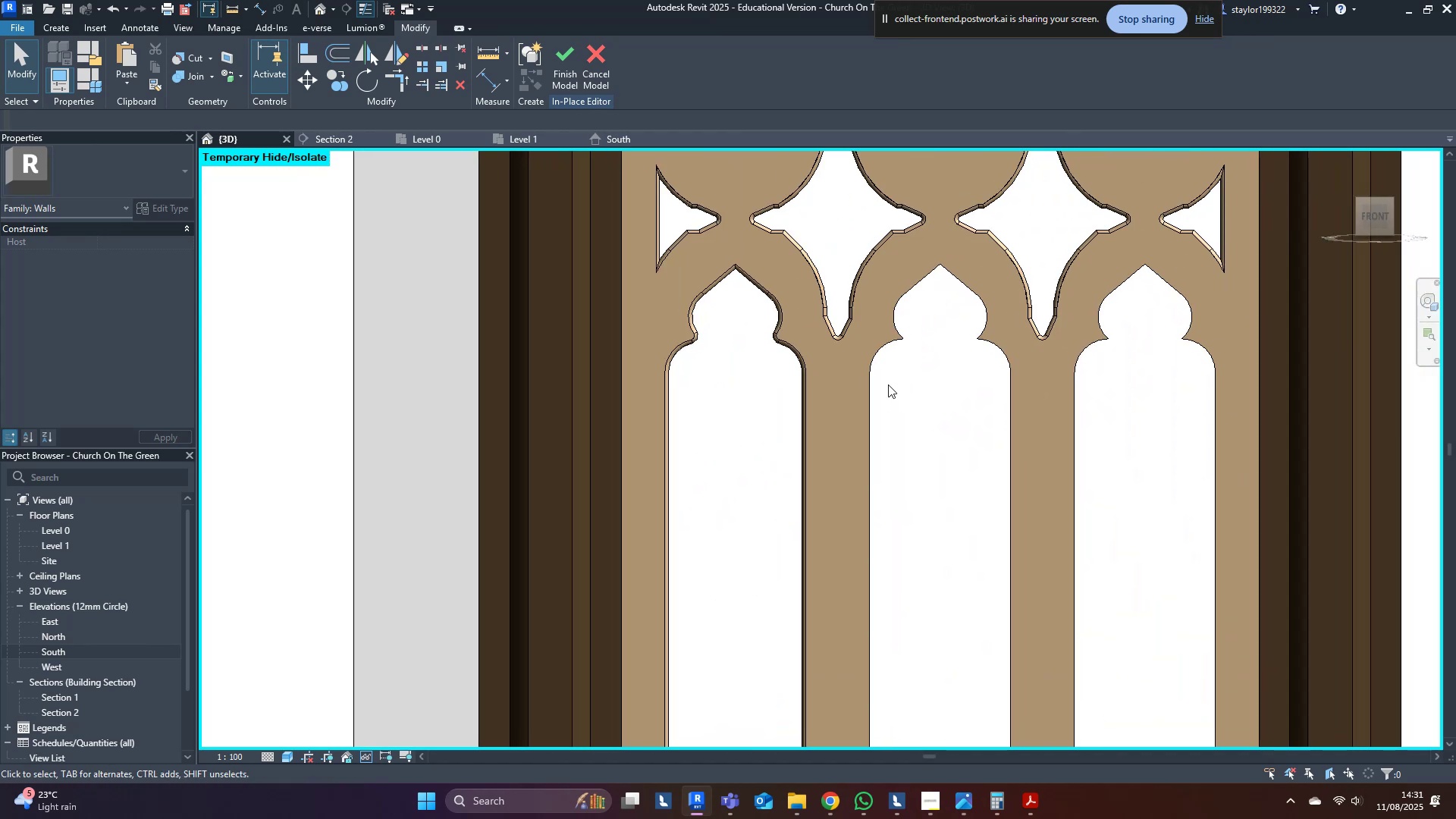 
left_click([862, 370])
 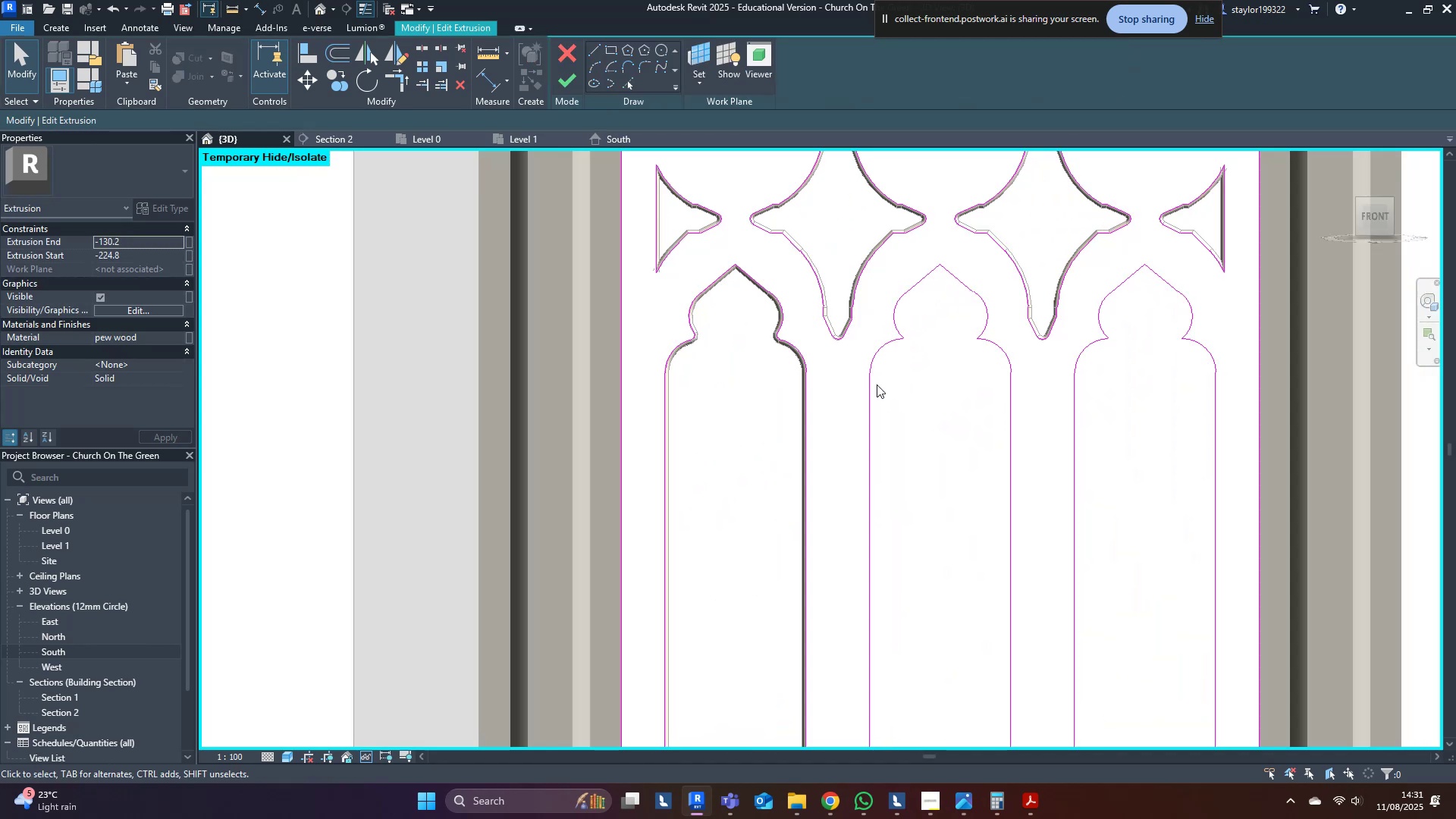 
key(Tab)
 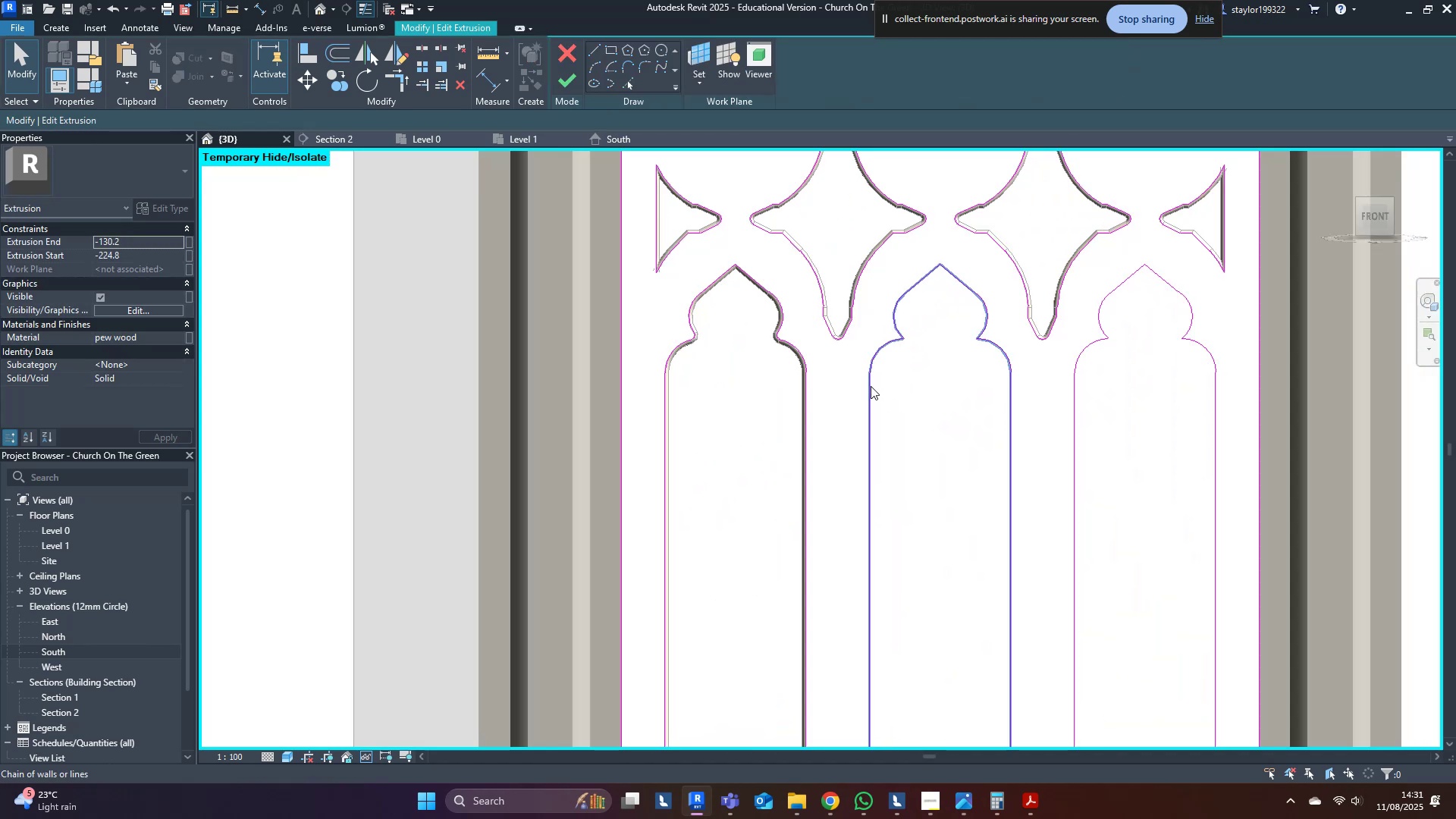 
left_click([871, 386])
 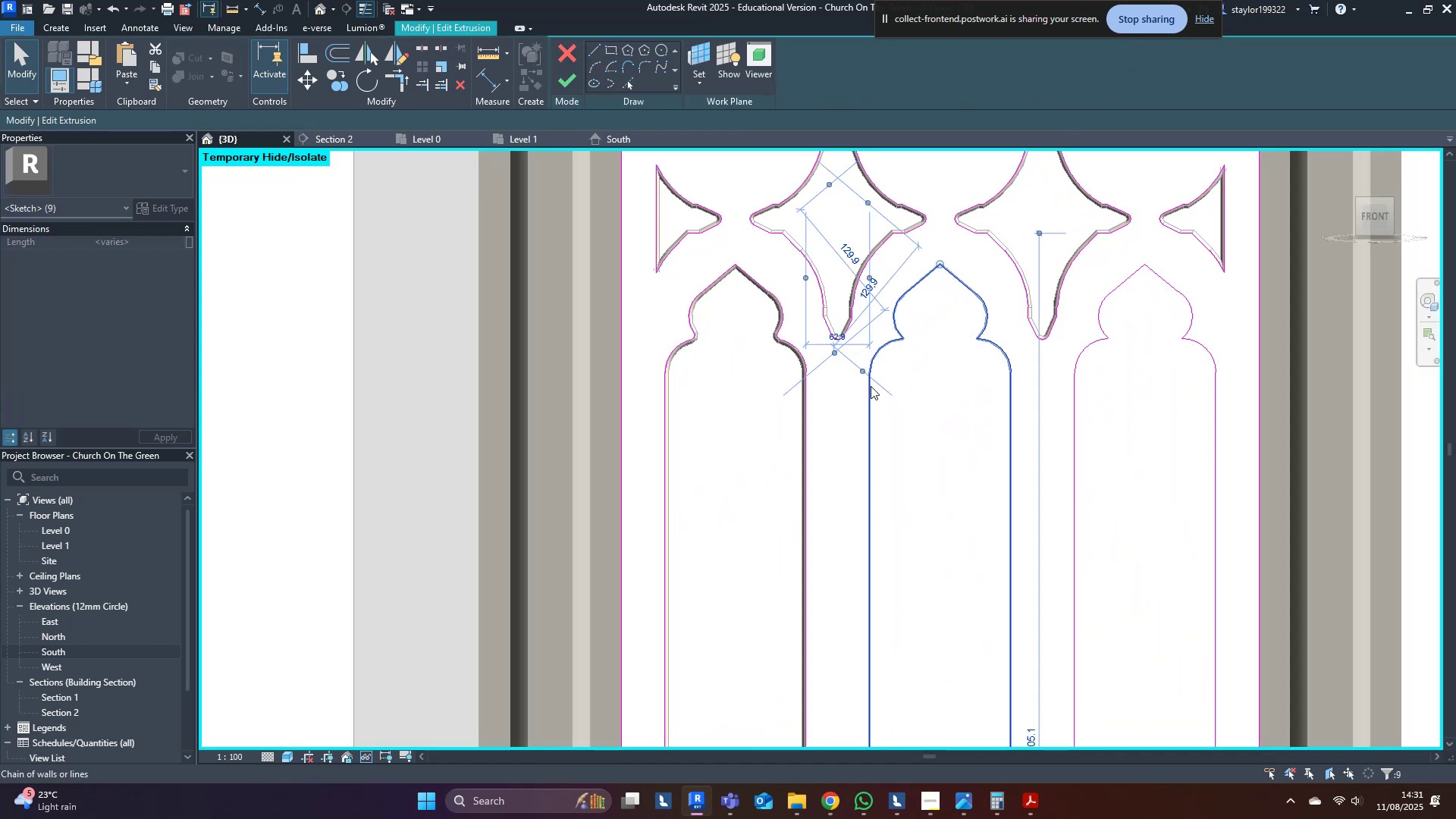 
scroll: coordinate [871, 386], scroll_direction: down, amount: 4.0
 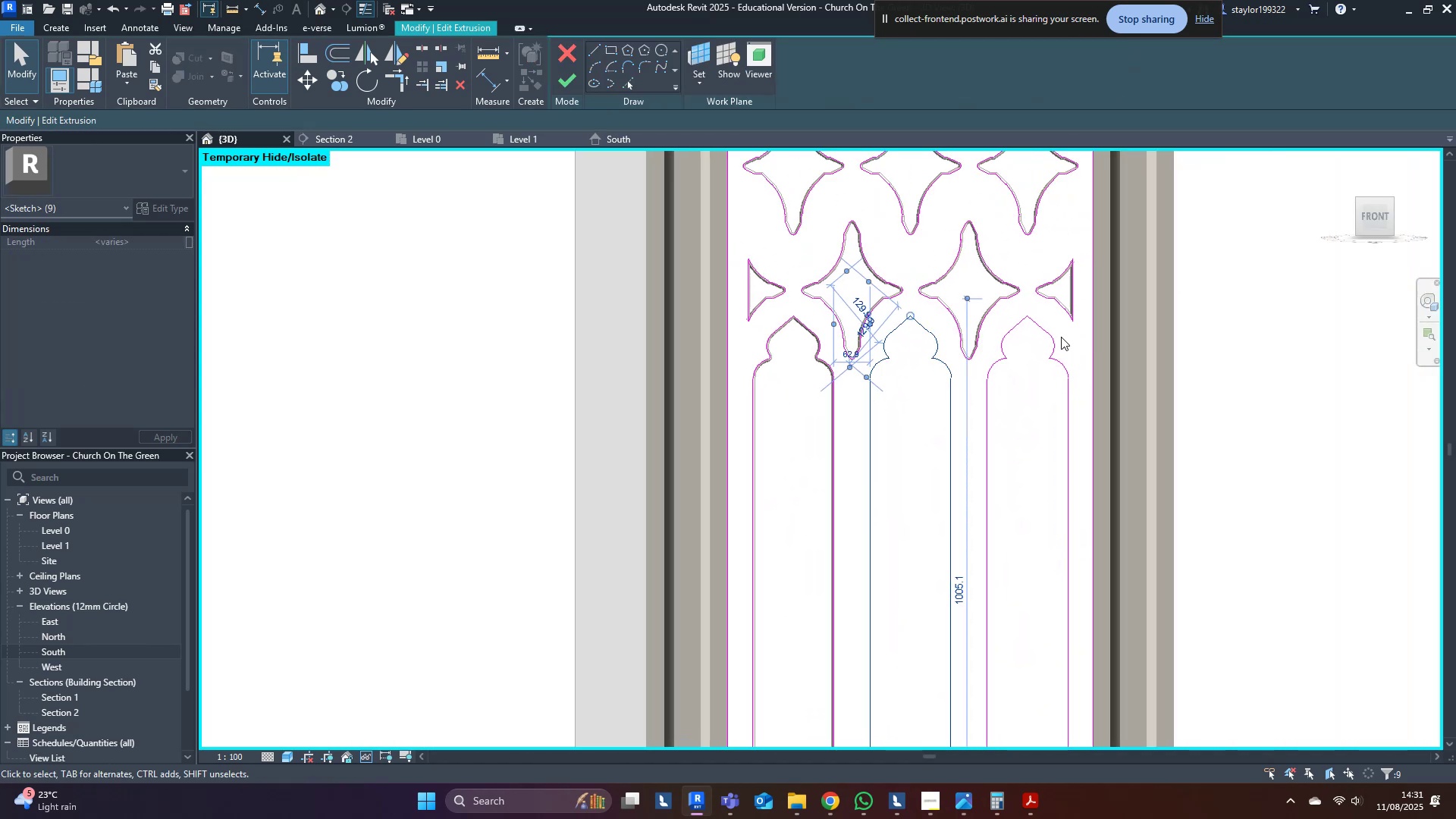 
key(Tab)
 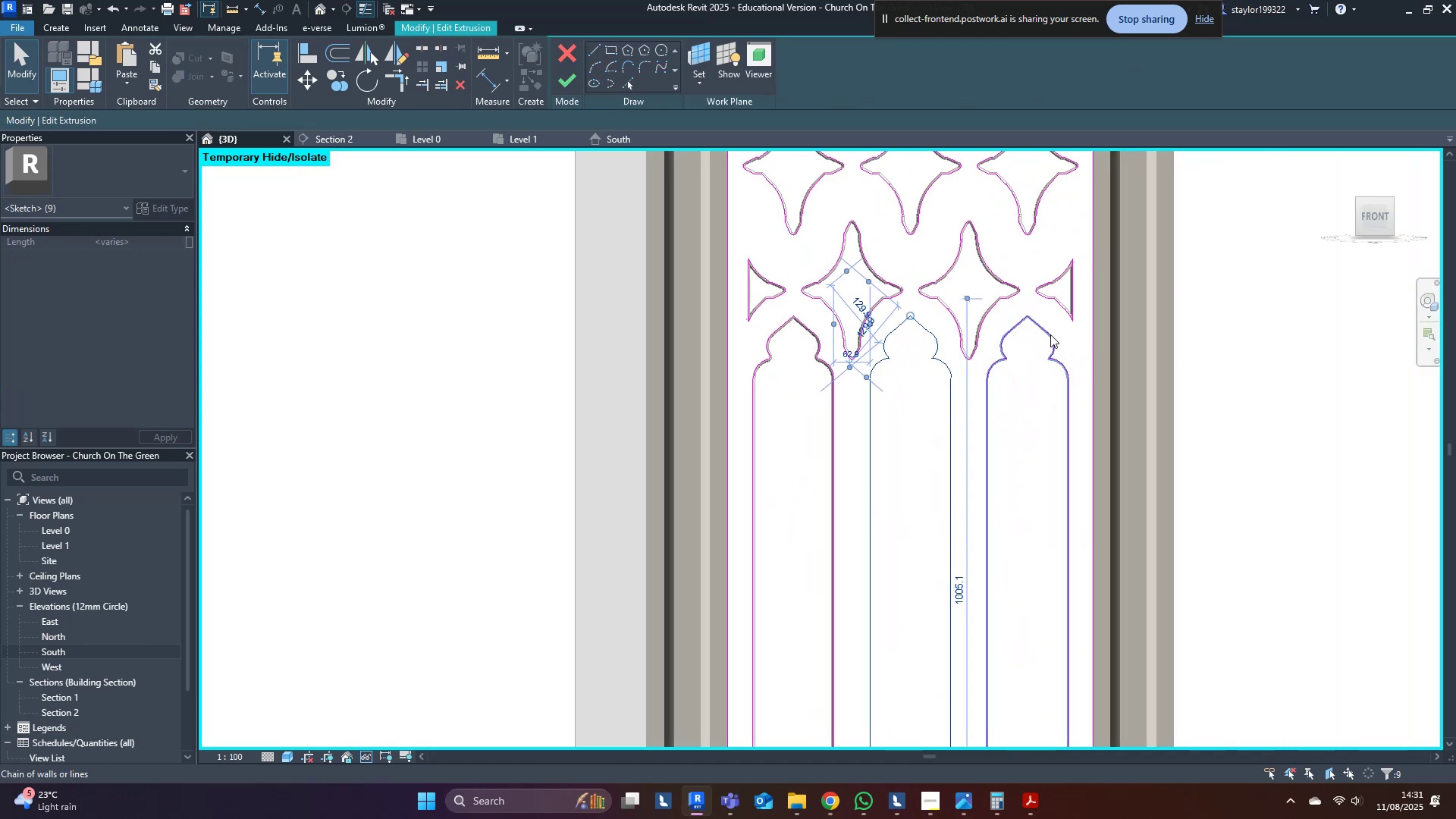 
hold_key(key=ControlLeft, duration=0.43)
 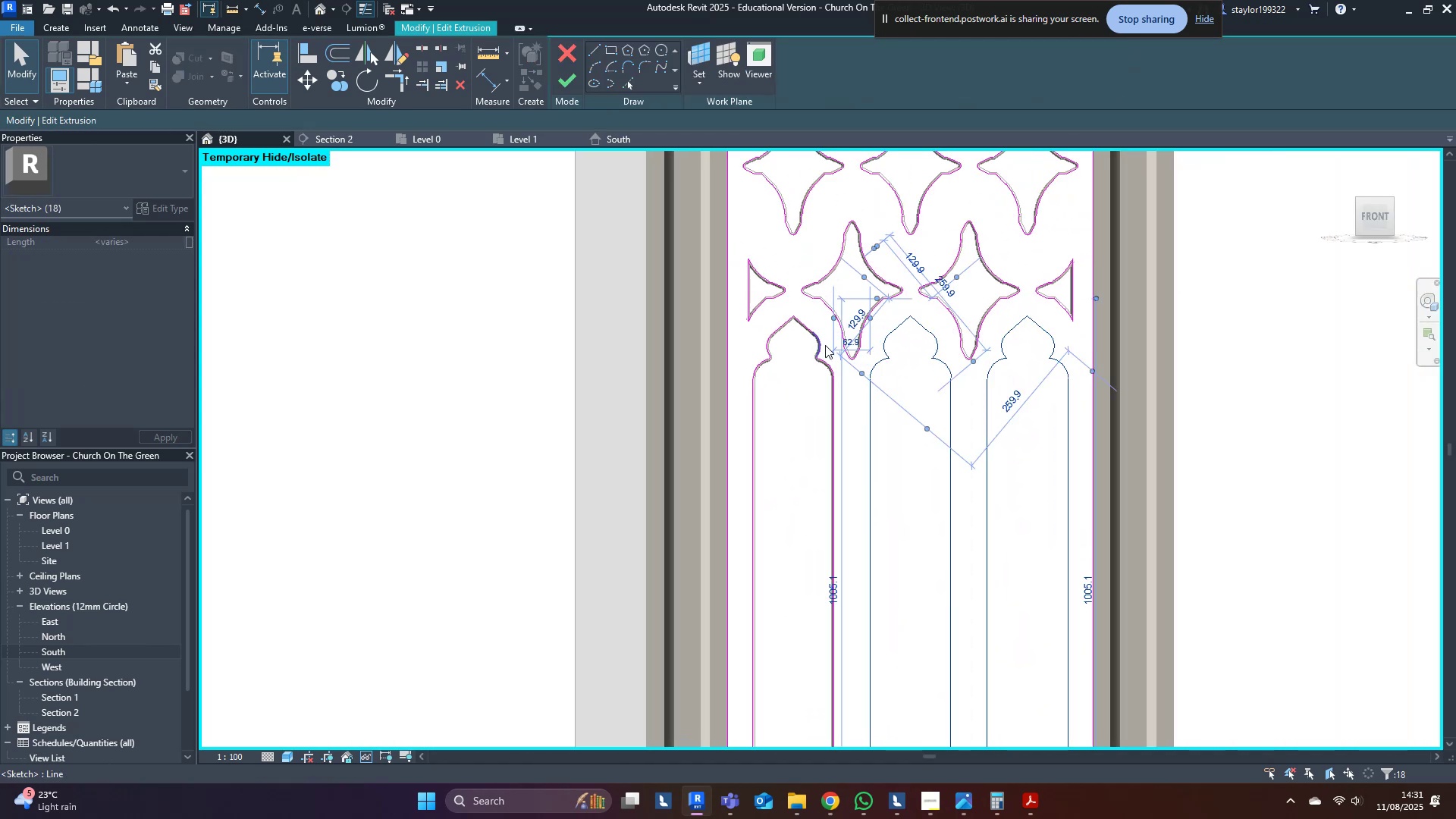 
key(Delete)
 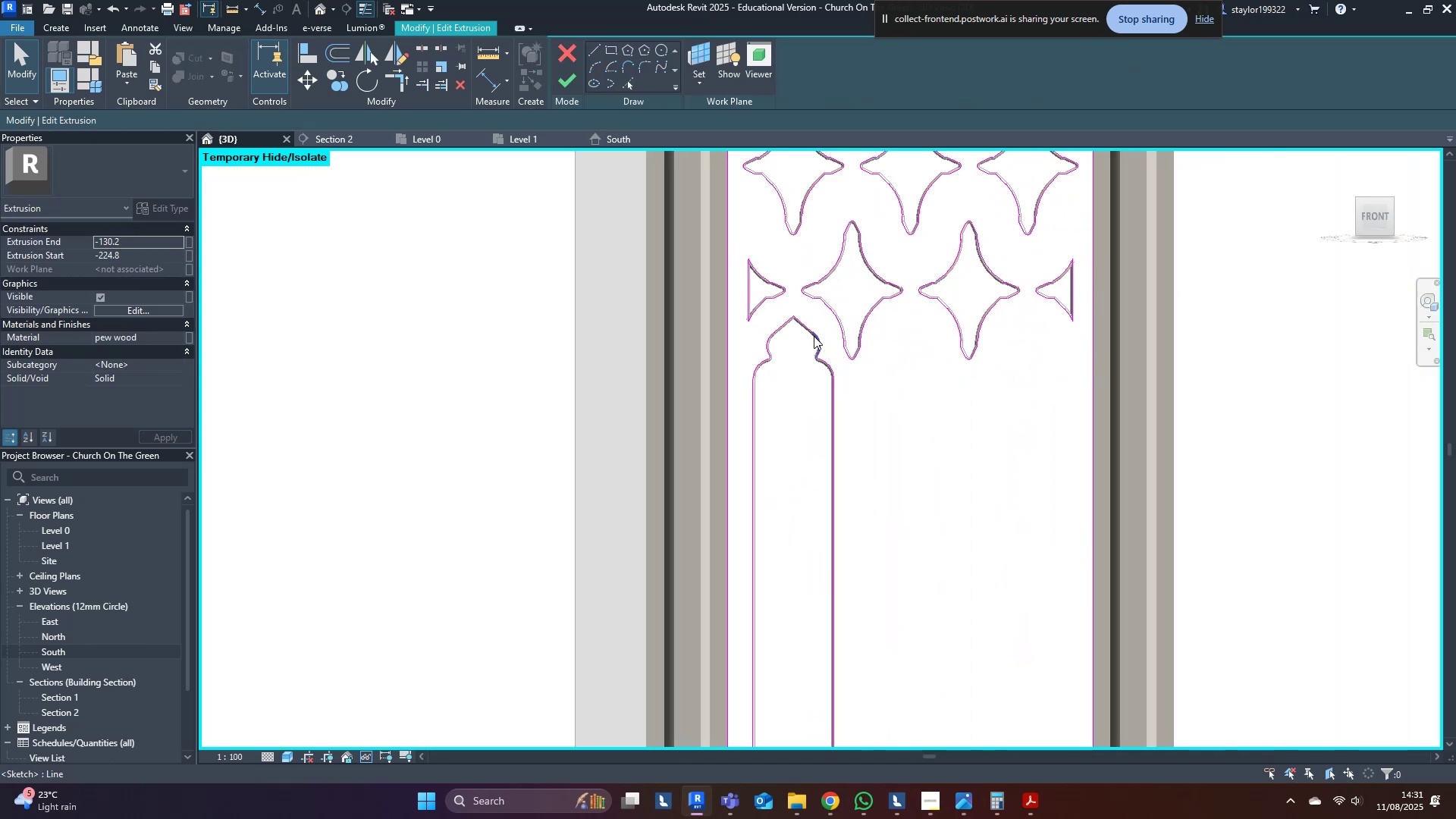 
key(Tab)
 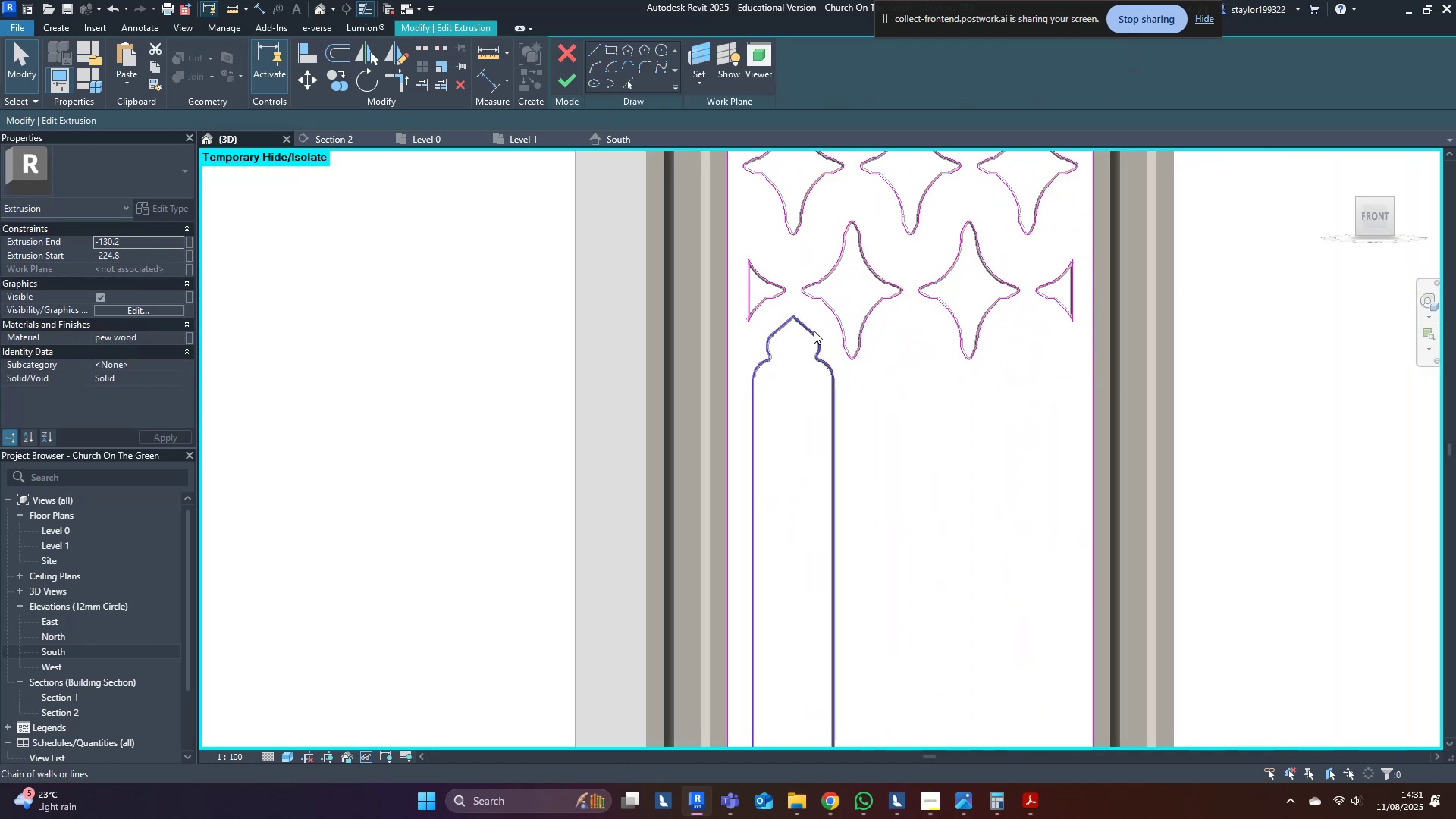 
left_click([814, 331])
 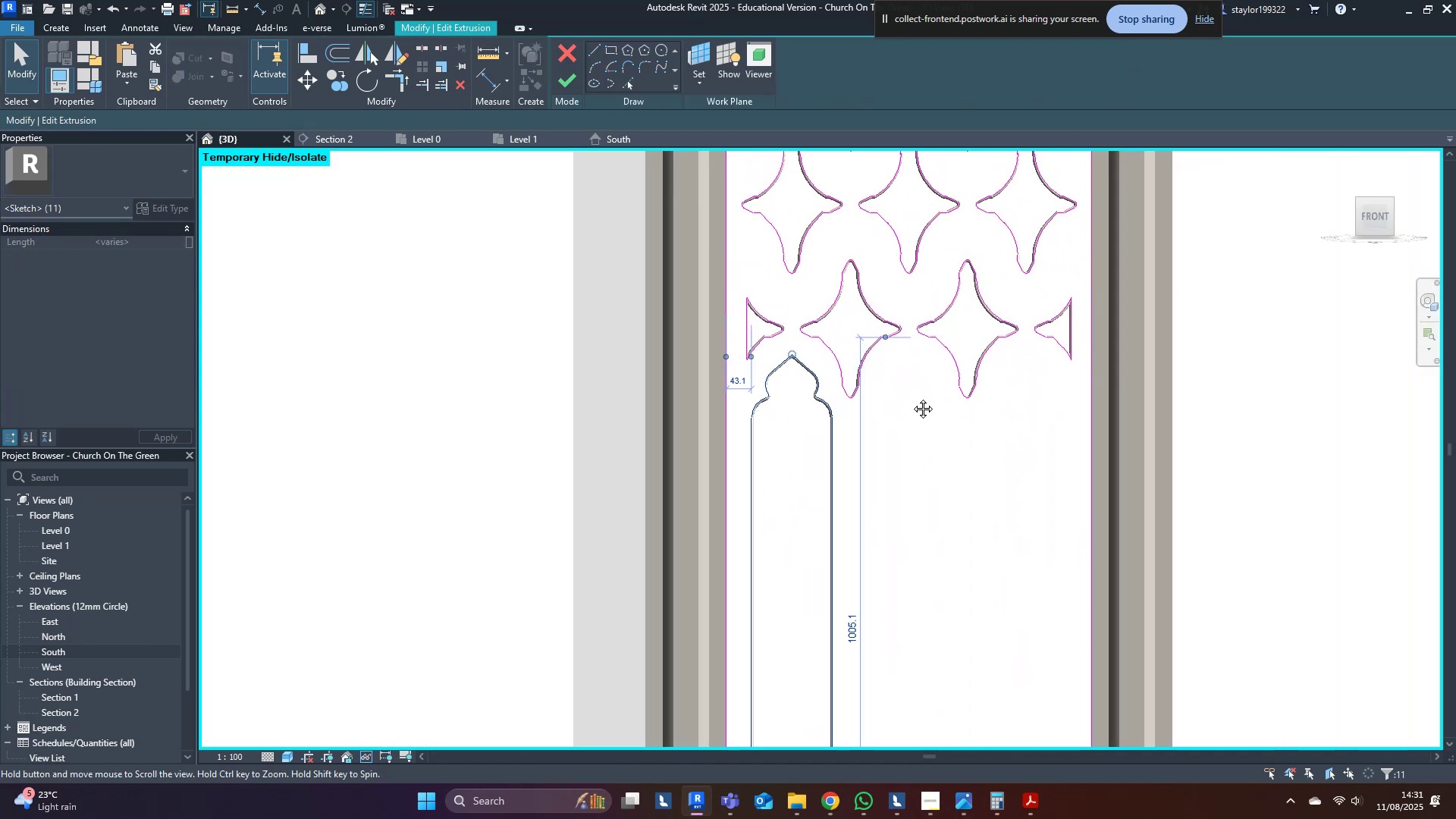 
type(mv)
 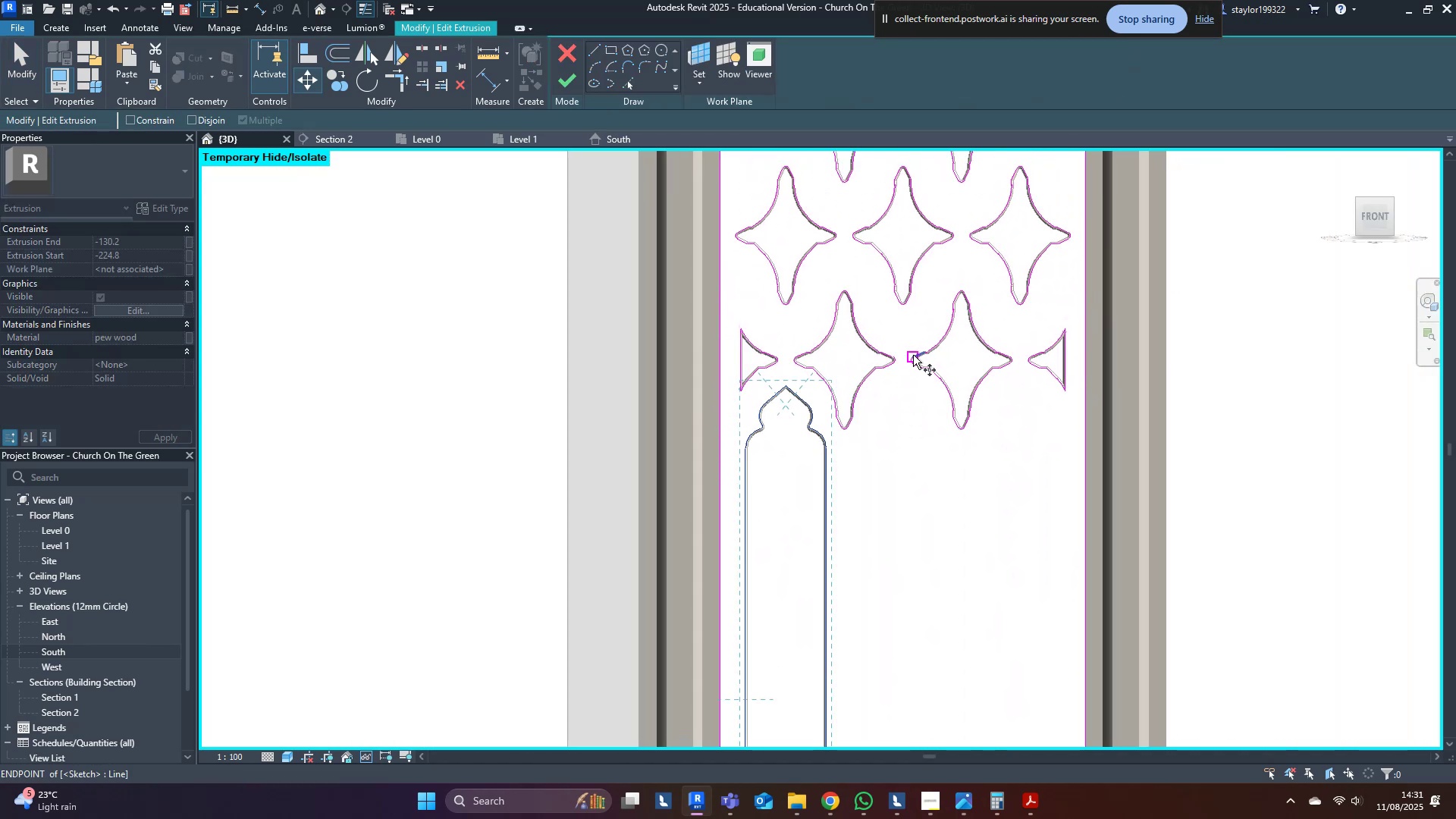 
scroll: coordinate [714, 297], scroll_direction: up, amount: 11.0
 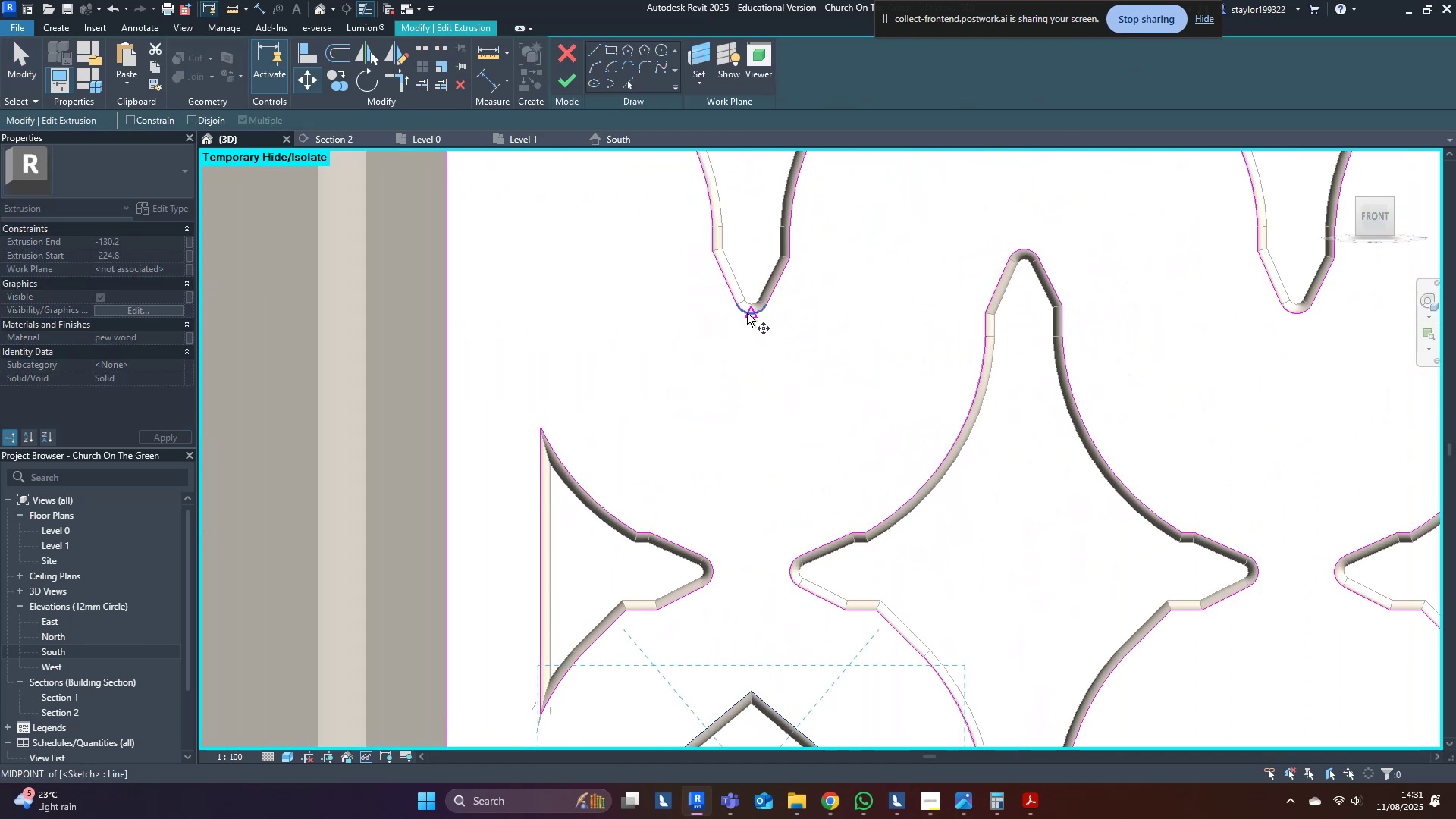 
left_click([747, 313])
 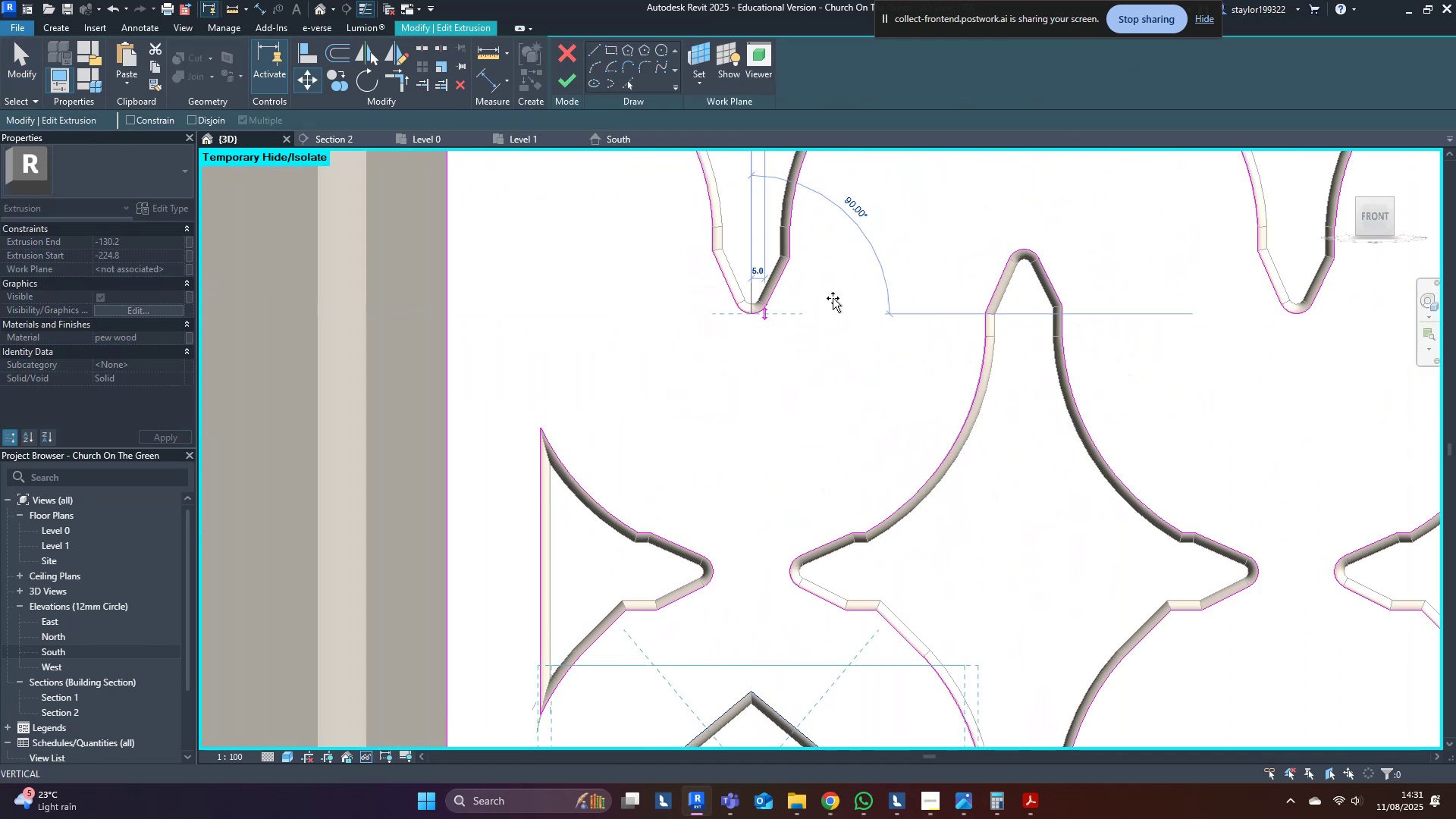 
hold_key(key=ControlLeft, duration=1.37)
left_click([1294, 314])
 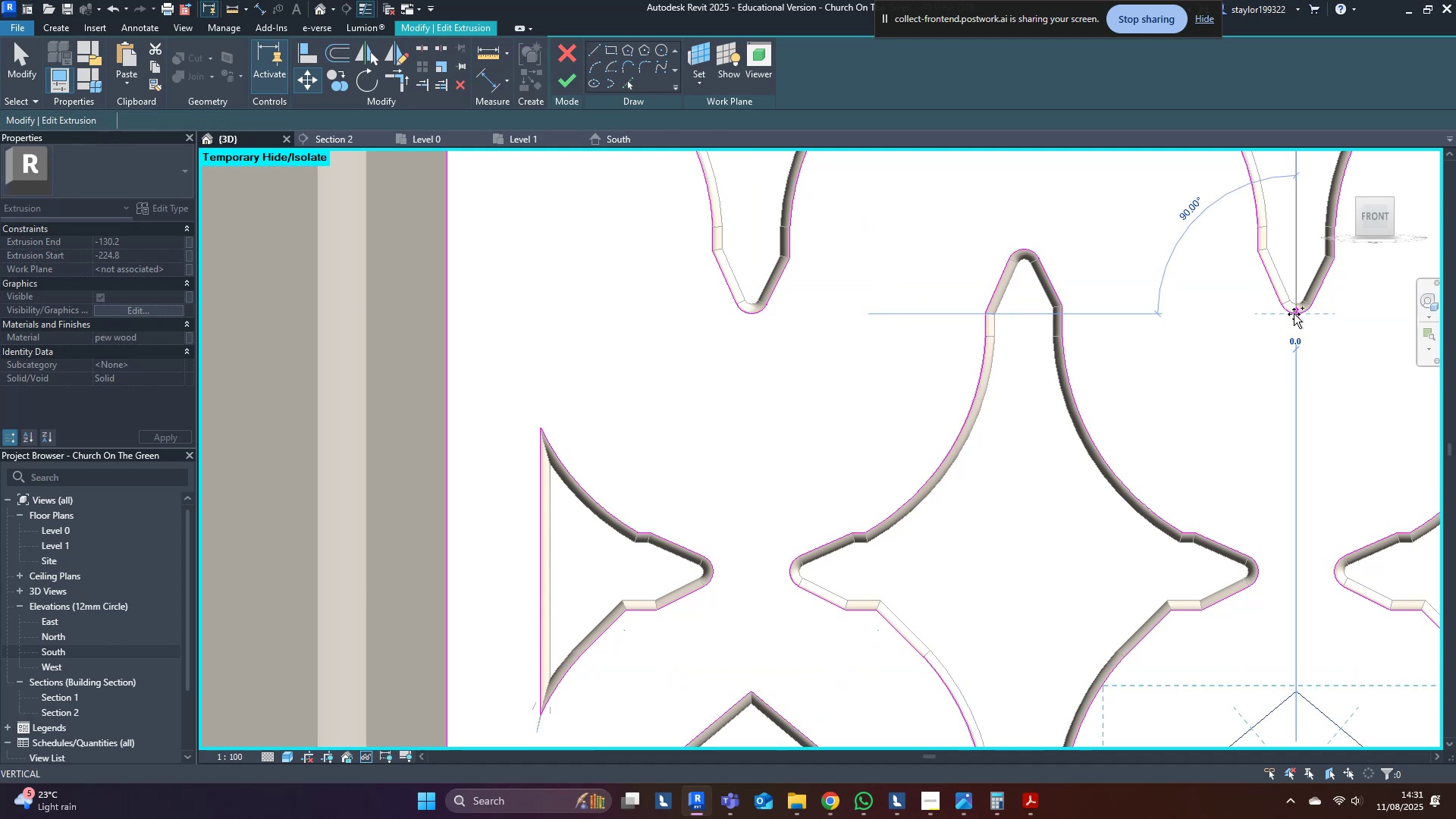 
scroll: coordinate [1294, 314], scroll_direction: down, amount: 3.0
 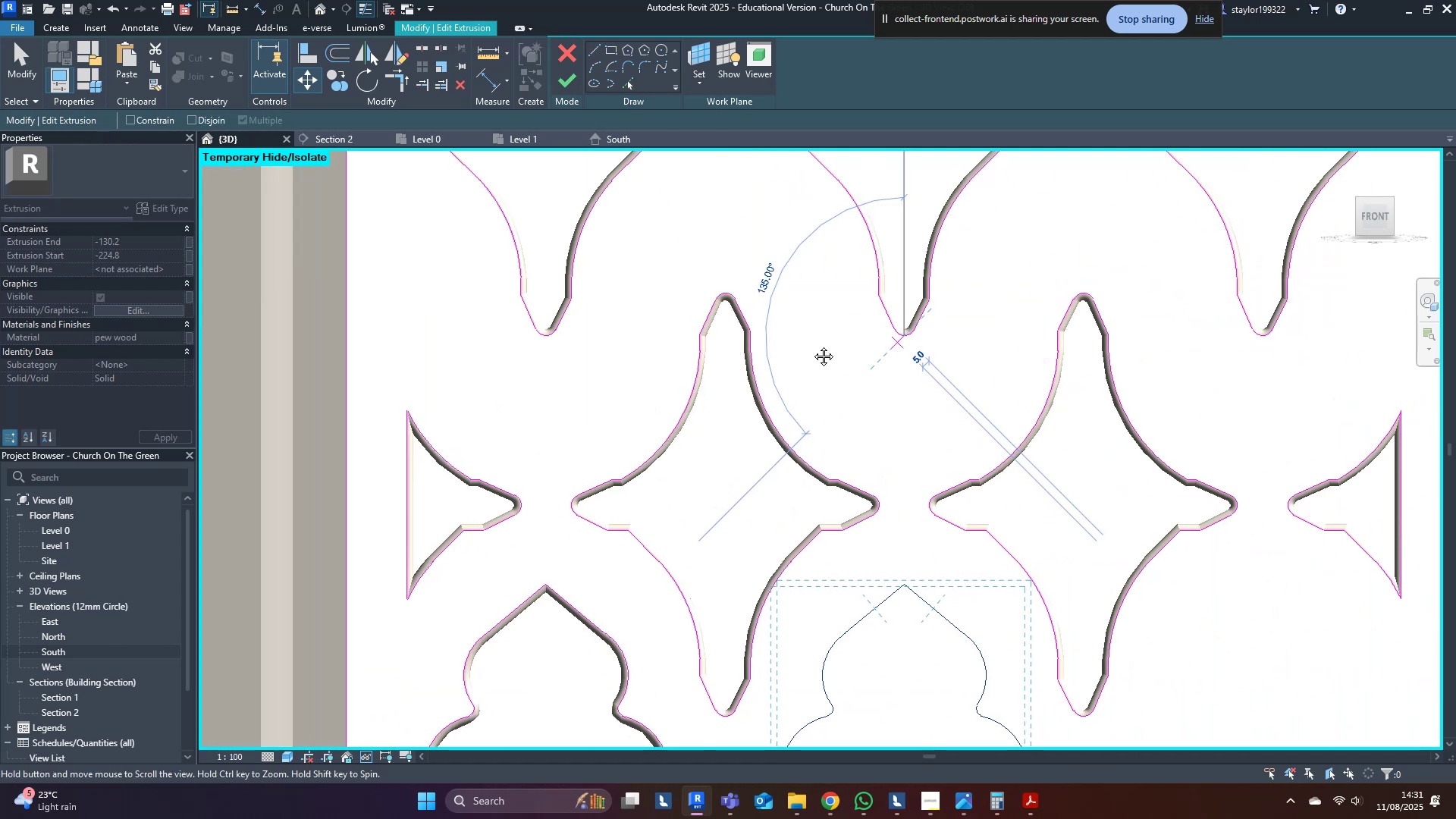 
hold_key(key=ControlLeft, duration=1.24)
left_click([1103, 337])
 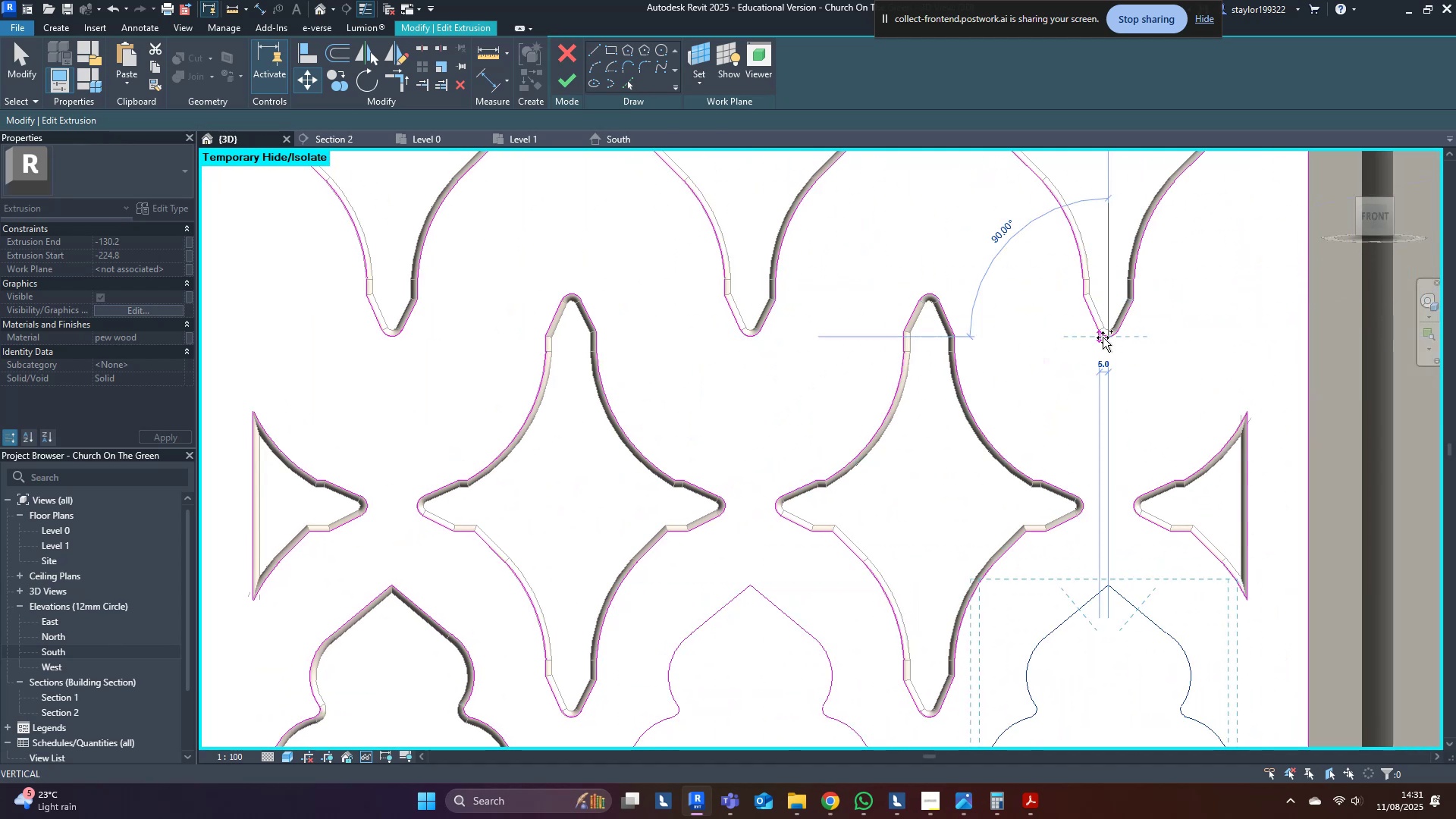 
hold_key(key=ControlLeft, duration=16.06)
 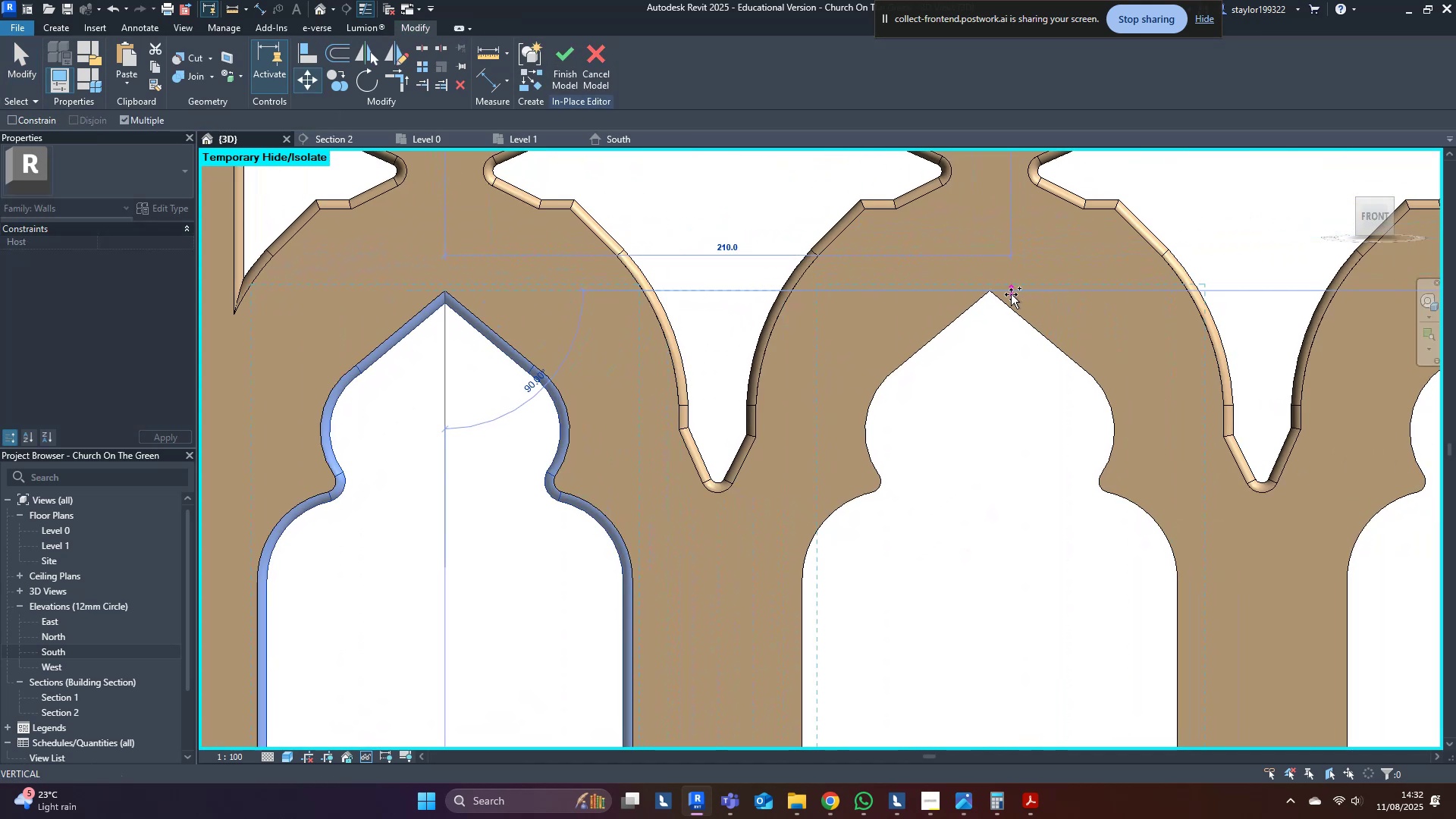 
key(Escape)
 